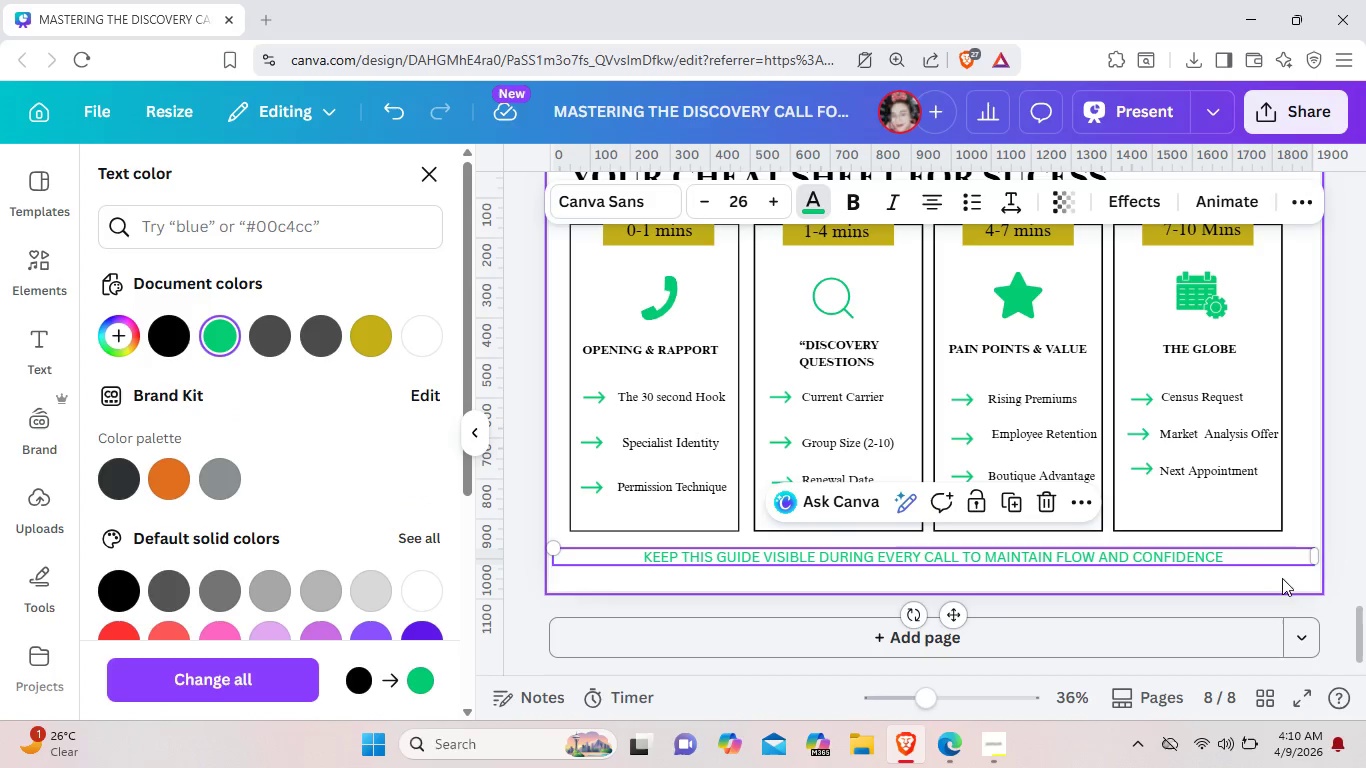 
left_click([1275, 585])
 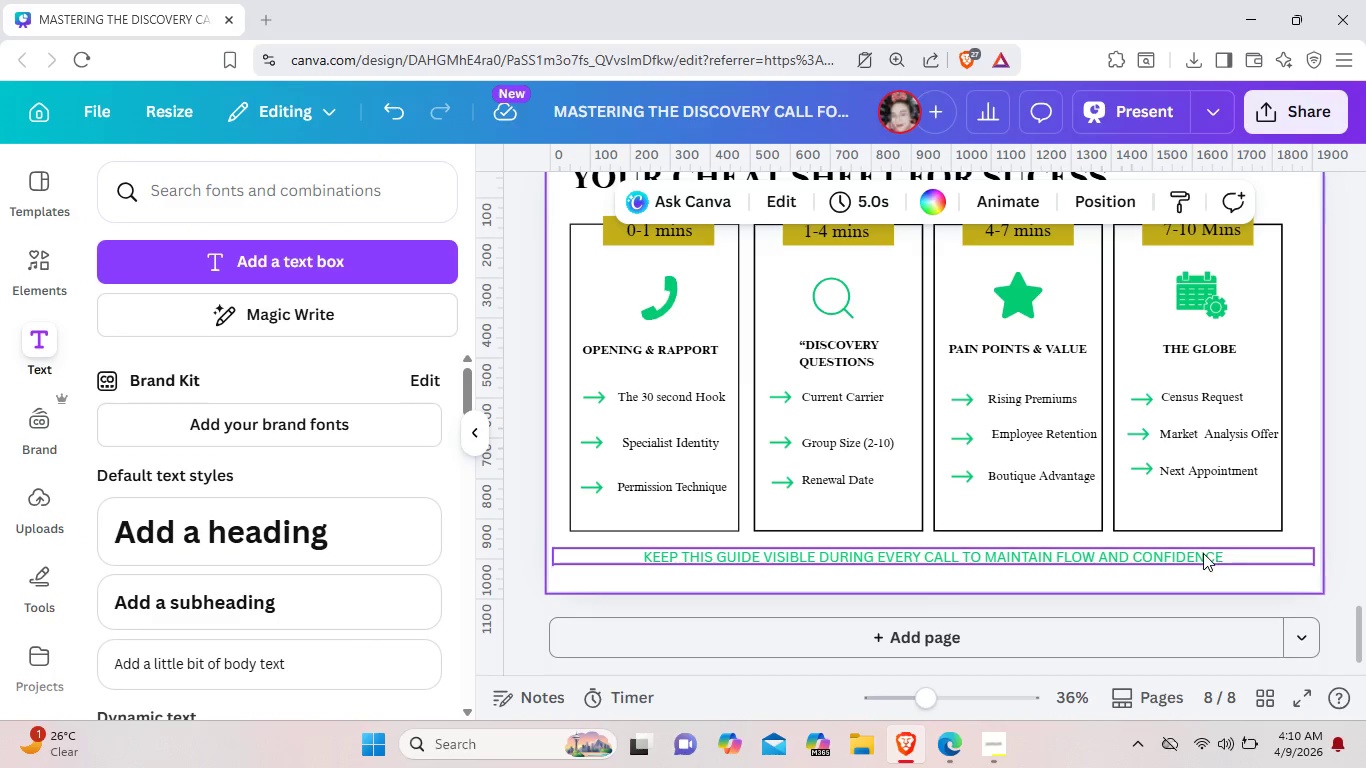 
left_click([1203, 553])
 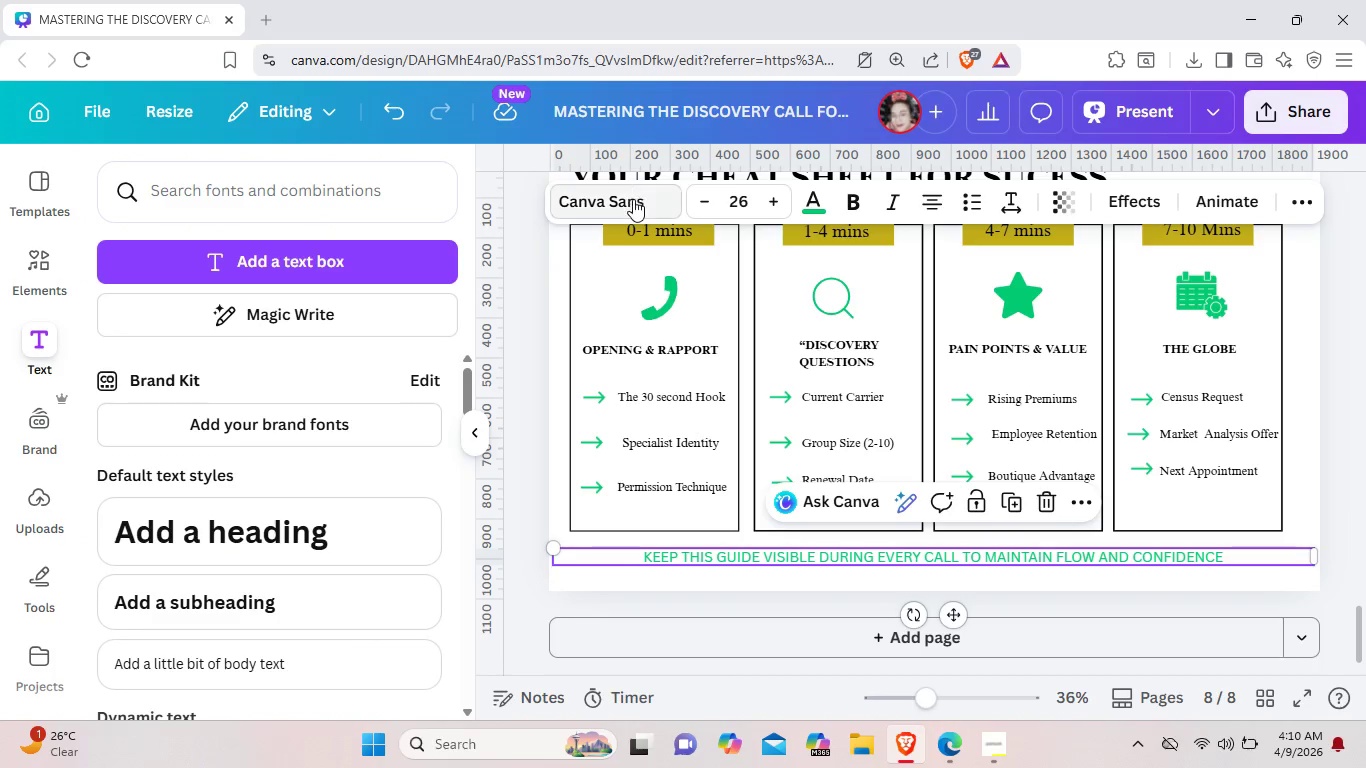 
left_click([633, 199])
 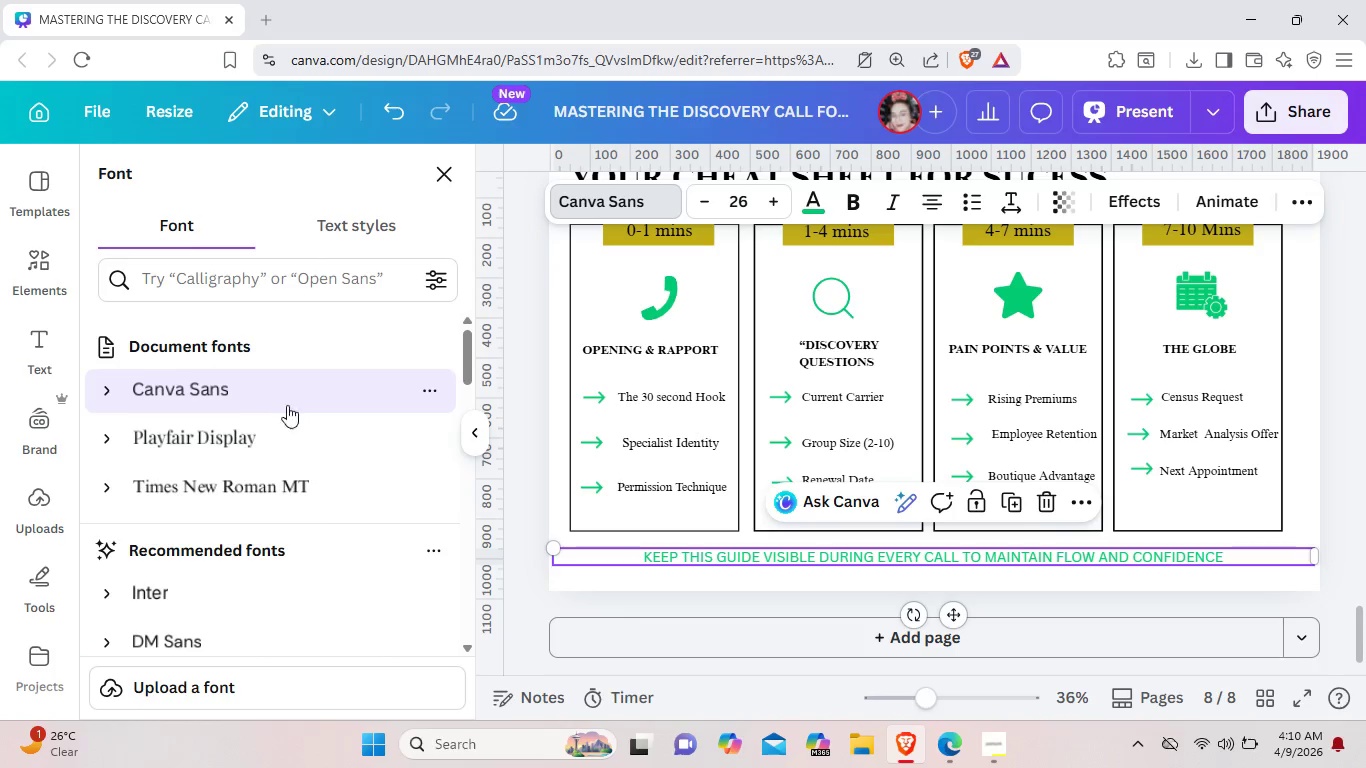 
left_click([299, 485])
 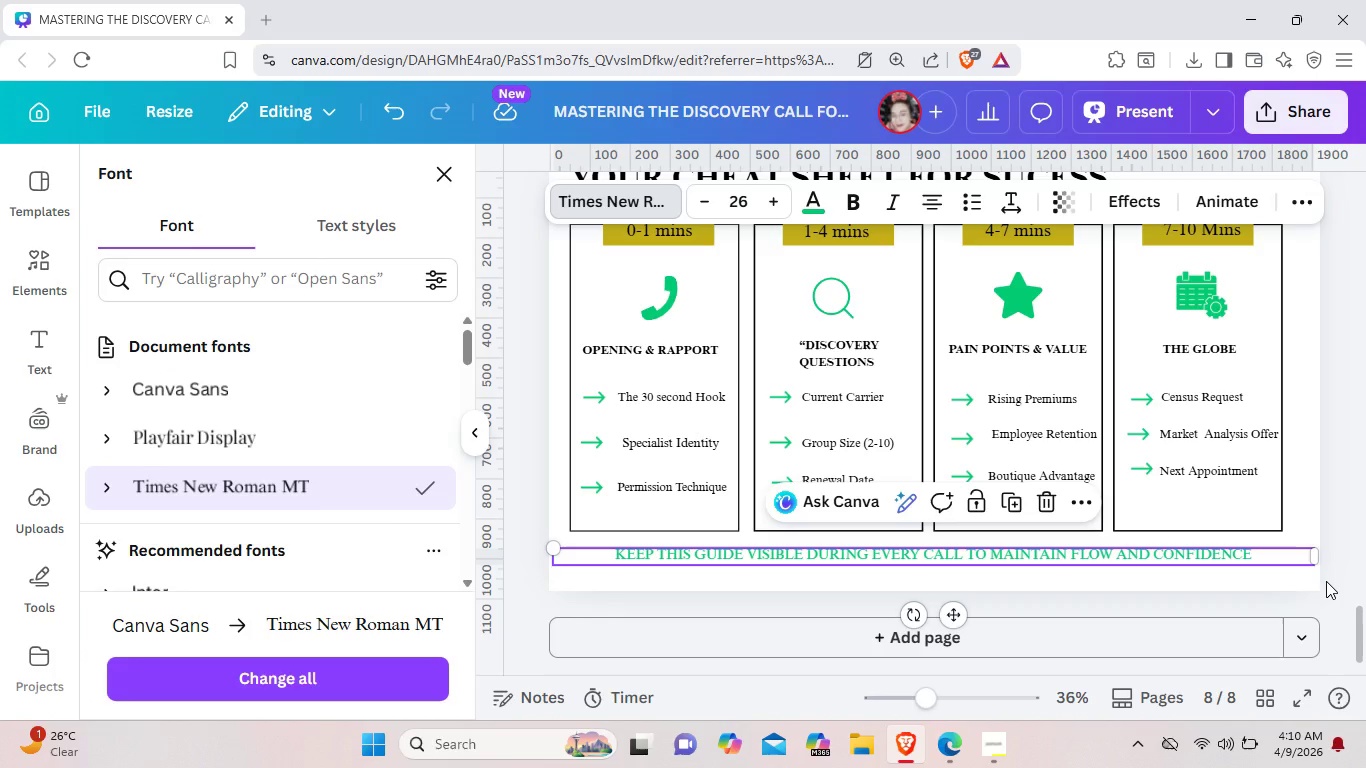 
left_click([1326, 581])
 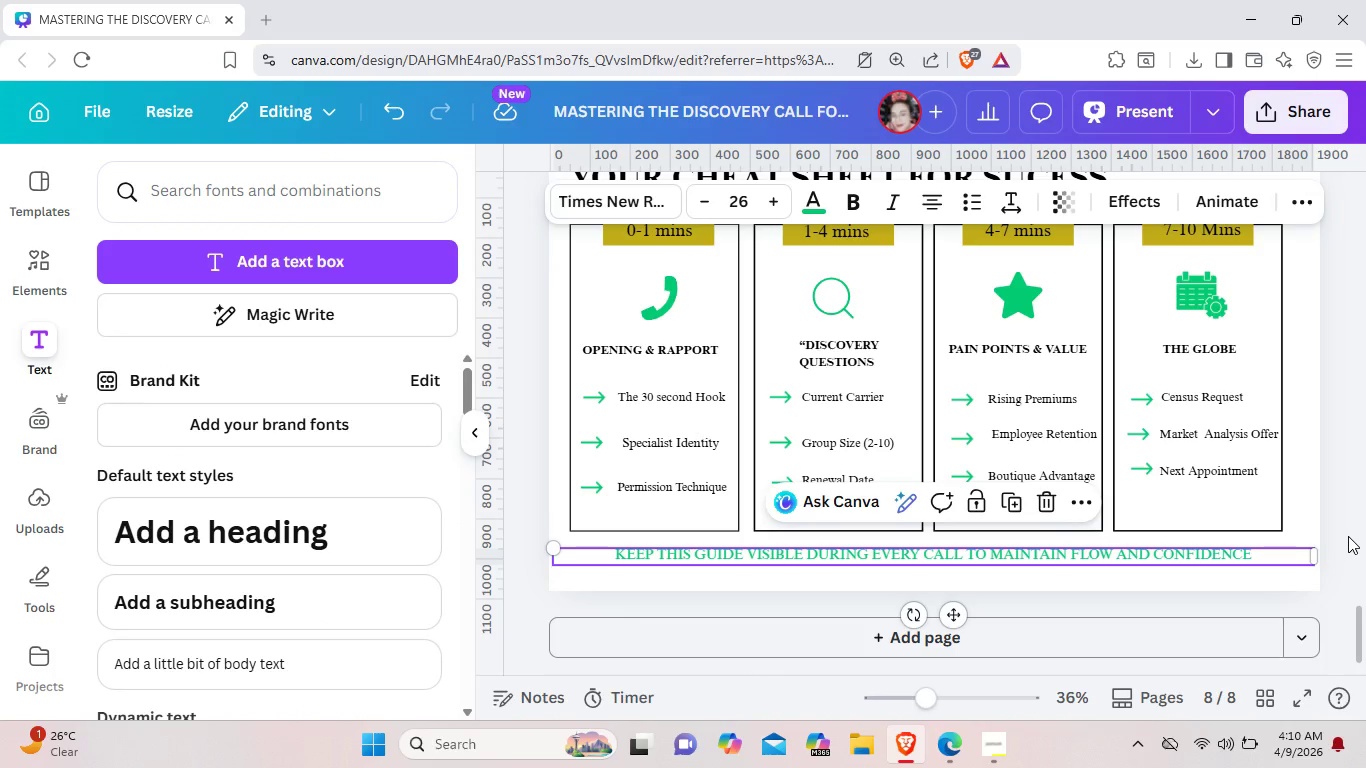 
left_click([1348, 536])
 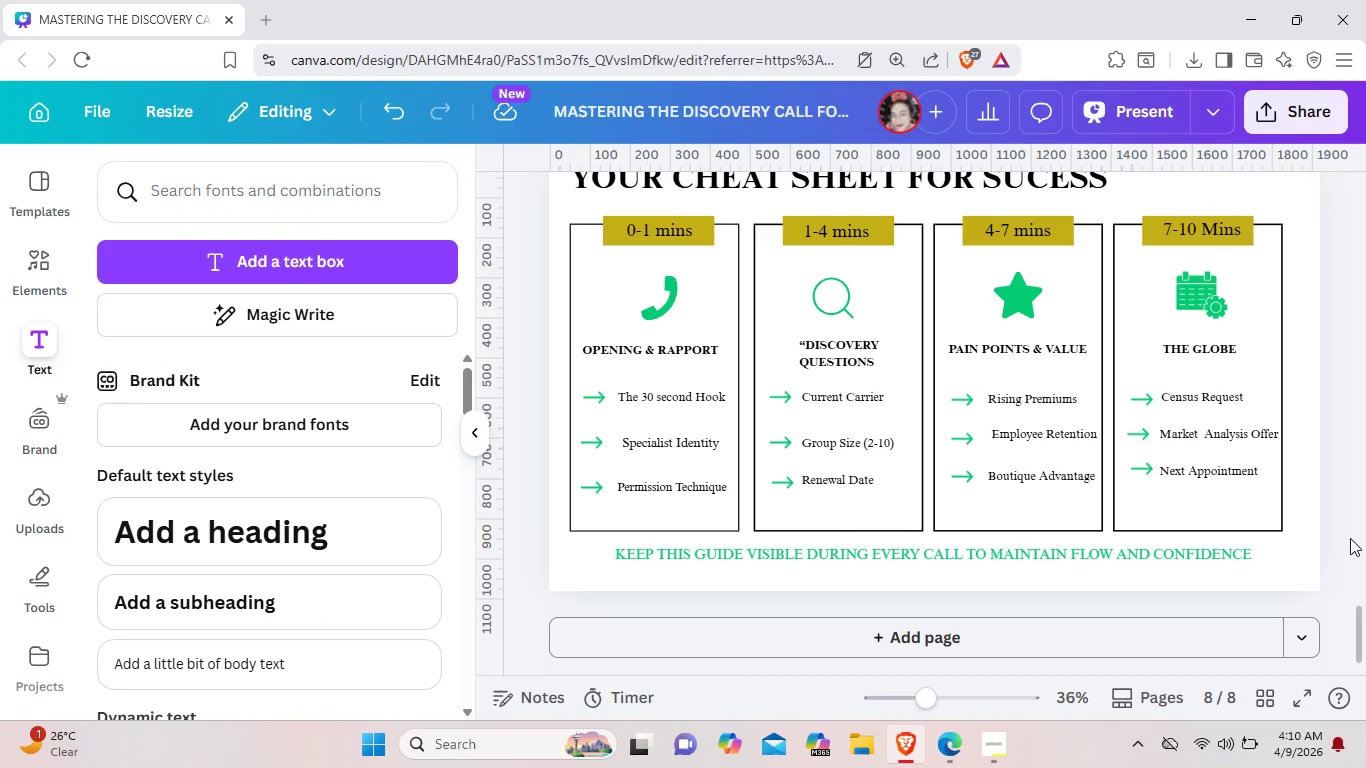 
scroll: coordinate [1295, 573], scroll_direction: up, amount: 31.0
 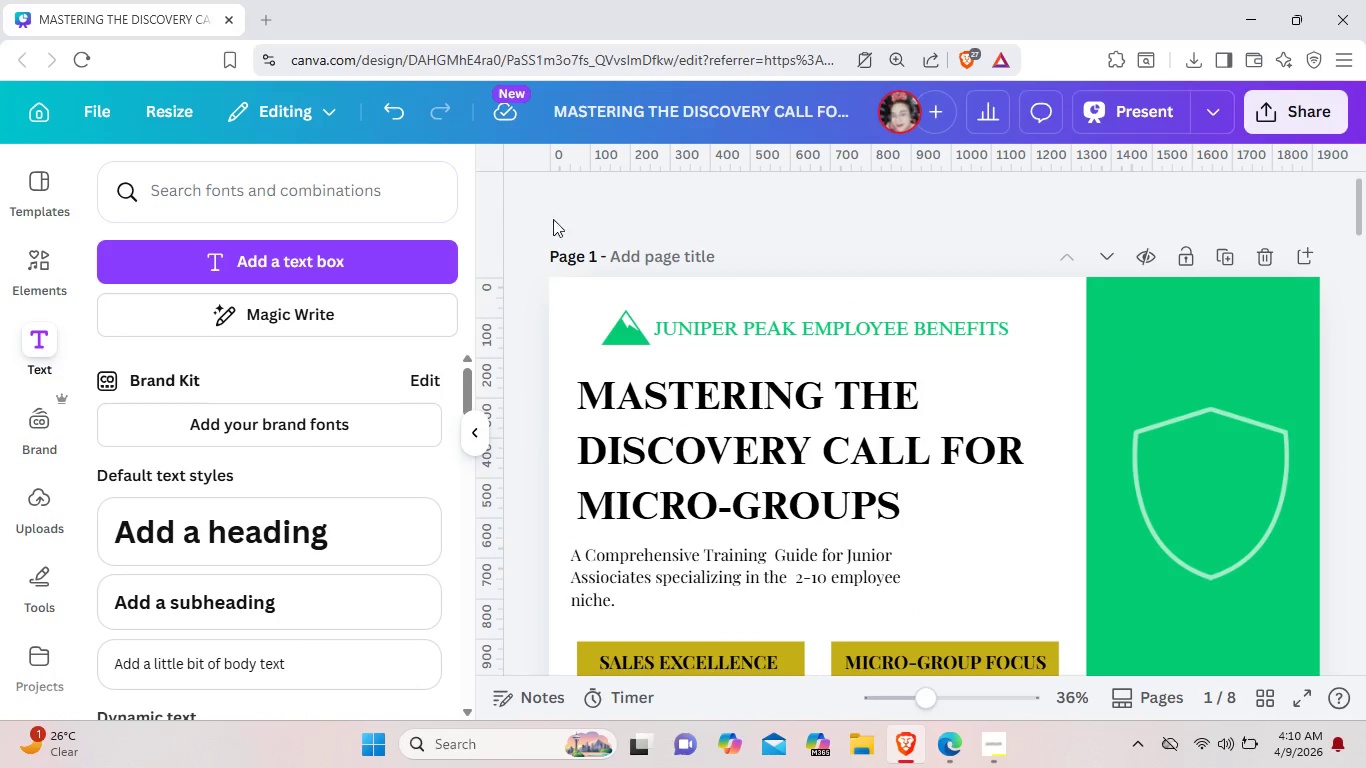 
left_click_drag(start_coordinate=[524, 270], to_coordinate=[1358, 320])
 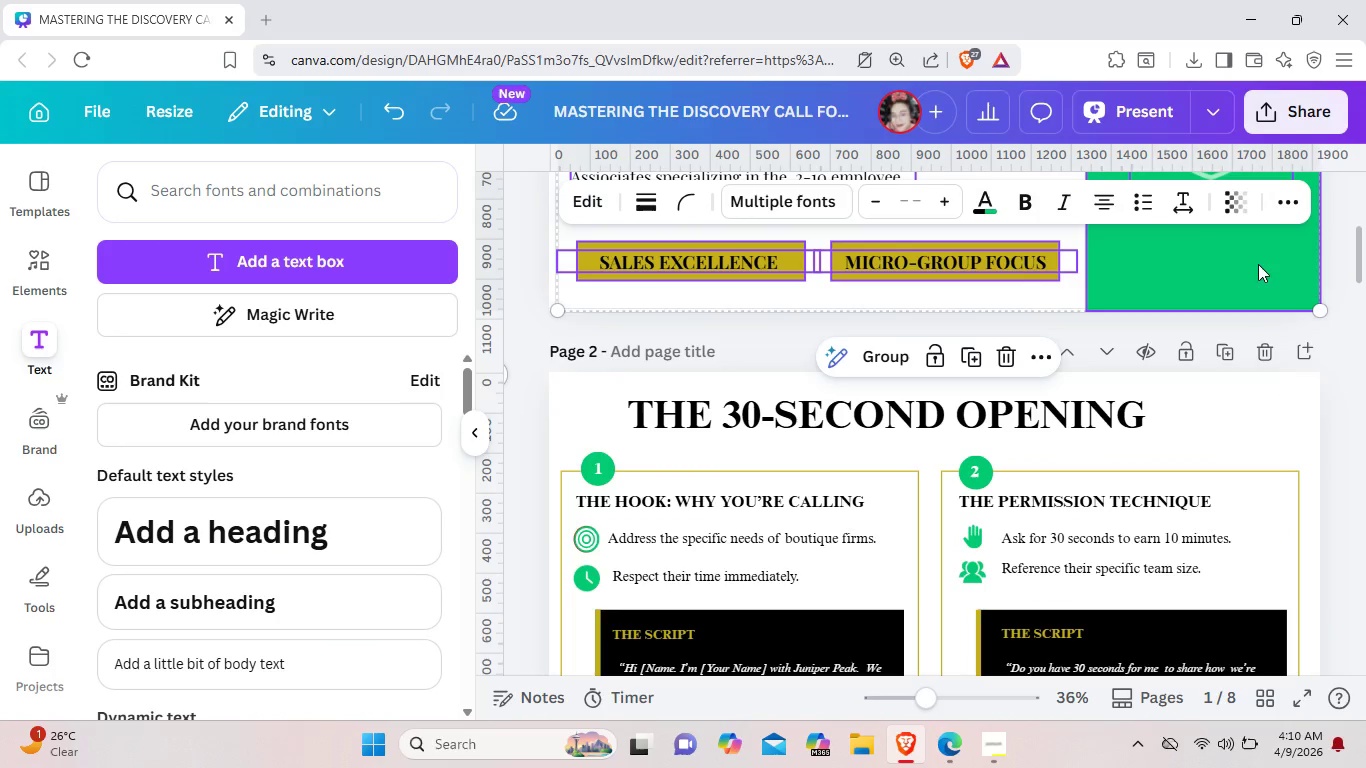 
scroll: coordinate [1223, 612], scroll_direction: down, amount: 4.0
 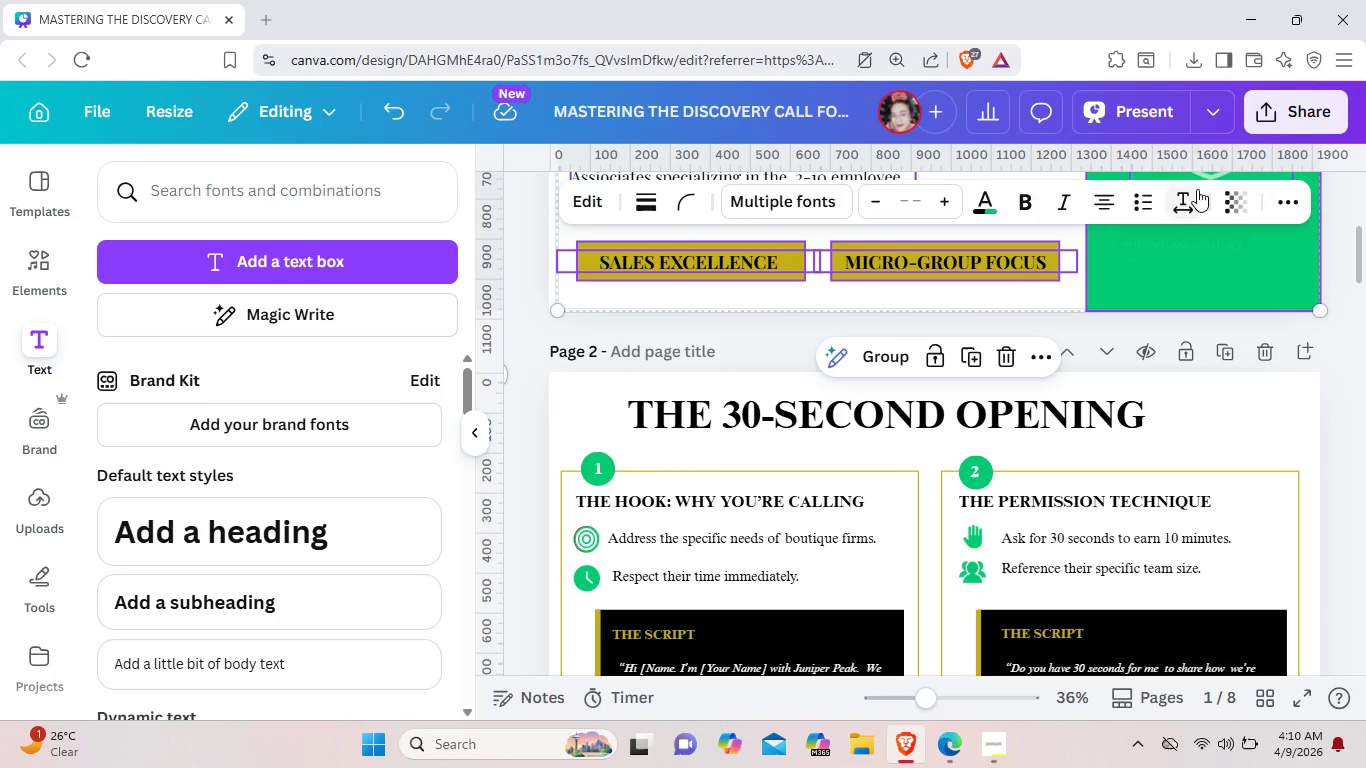 
mouse_move([1130, 202])
 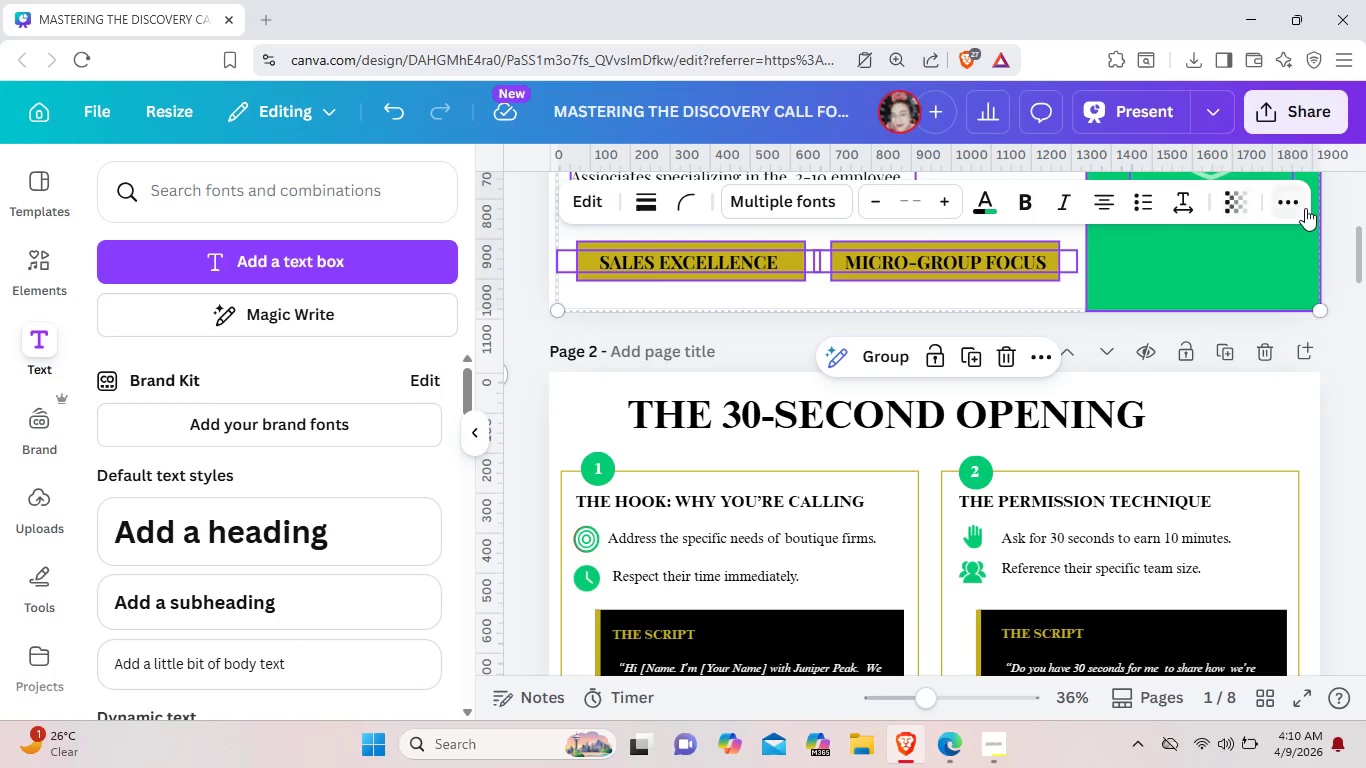 
left_click([1286, 207])
 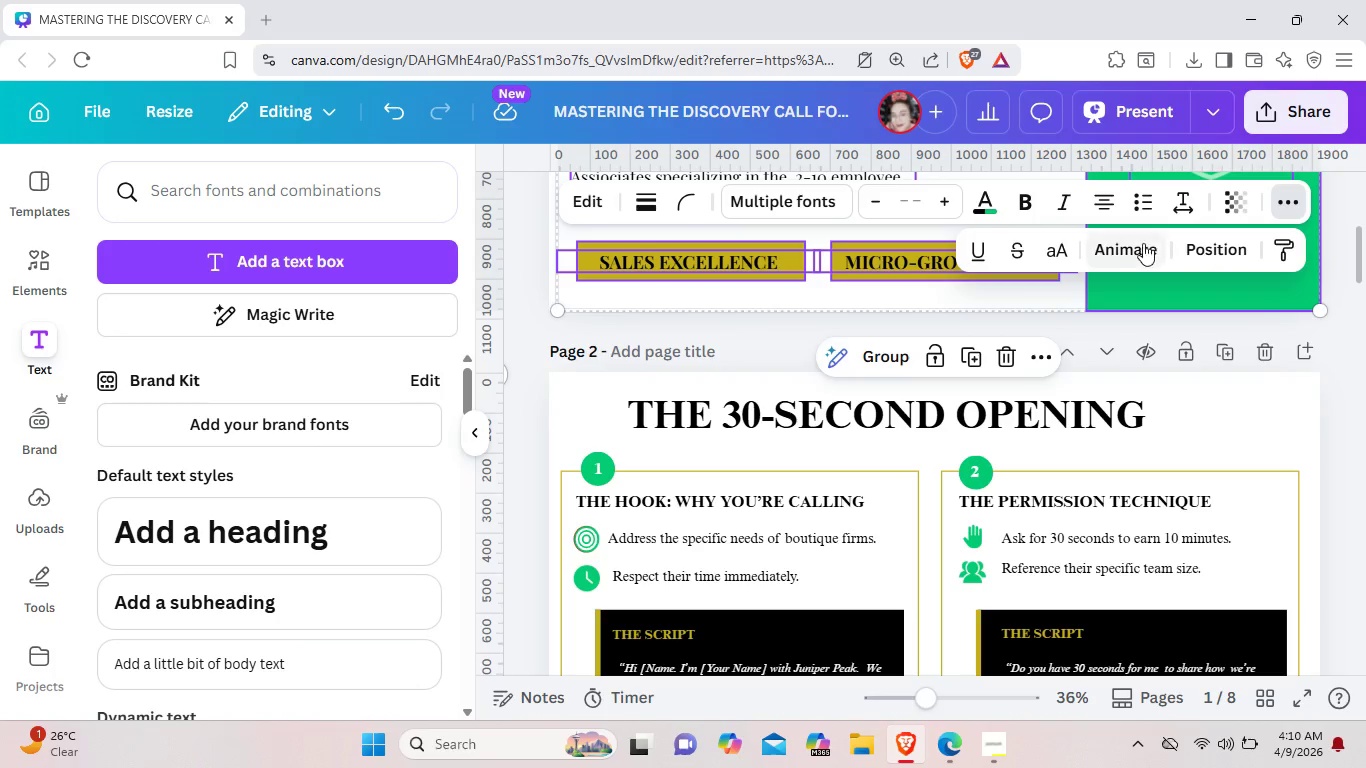 
left_click([1139, 244])
 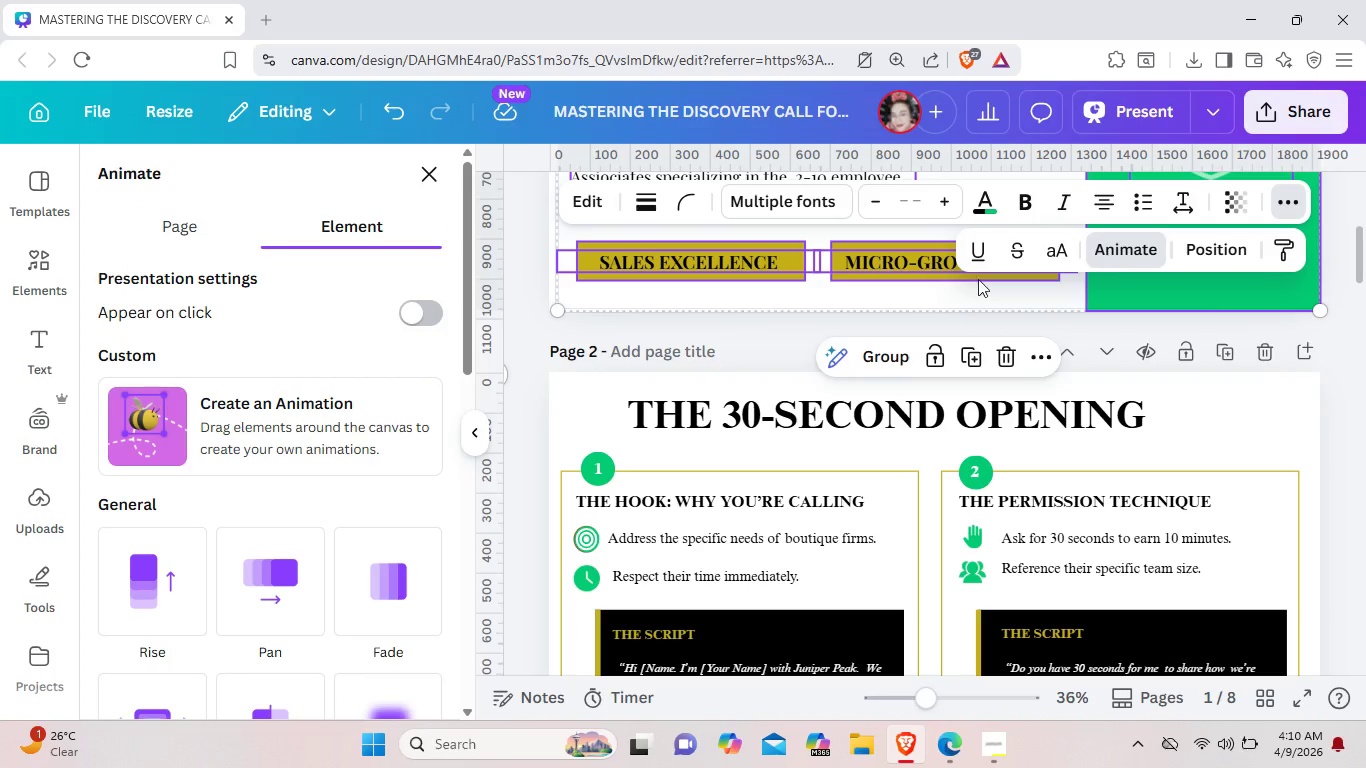 
scroll: coordinate [285, 530], scroll_direction: down, amount: 5.0
 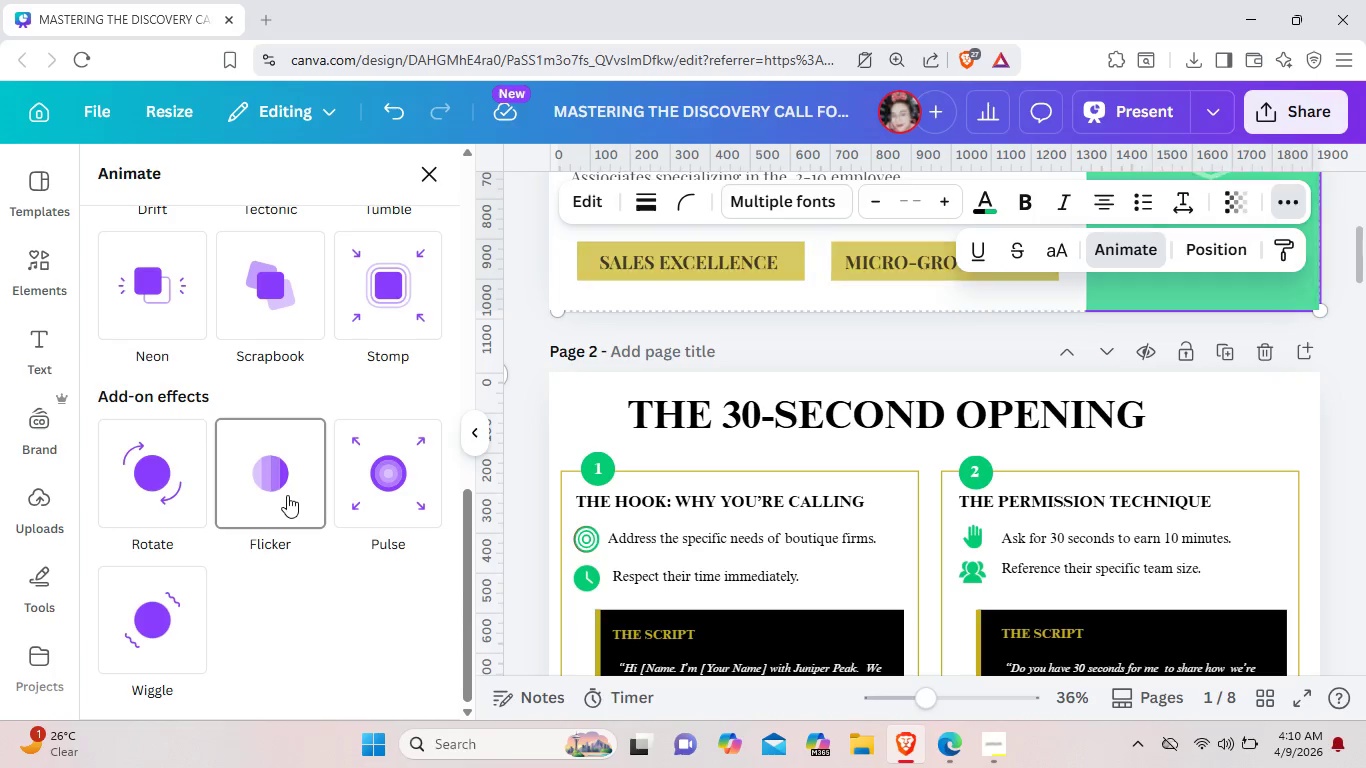 
left_click([169, 617])
 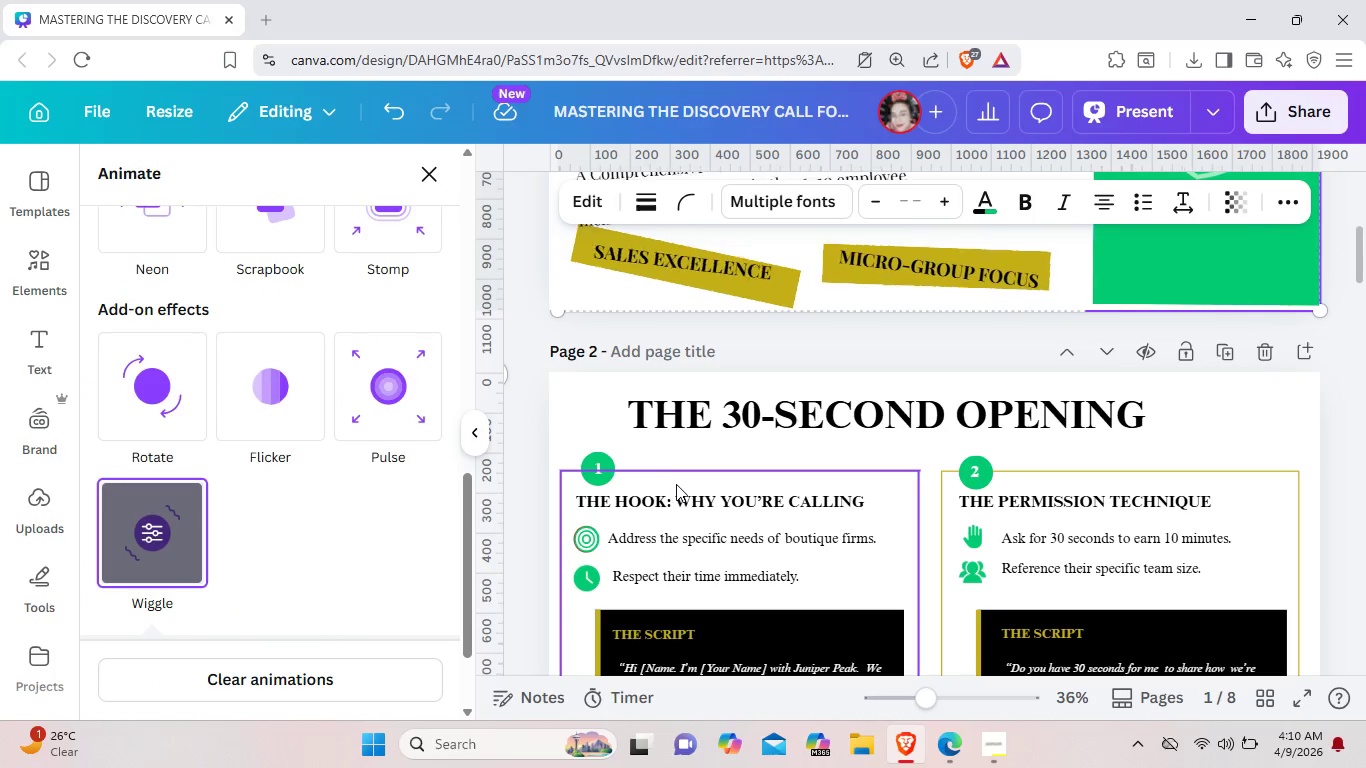 
scroll: coordinate [839, 490], scroll_direction: up, amount: 2.0
 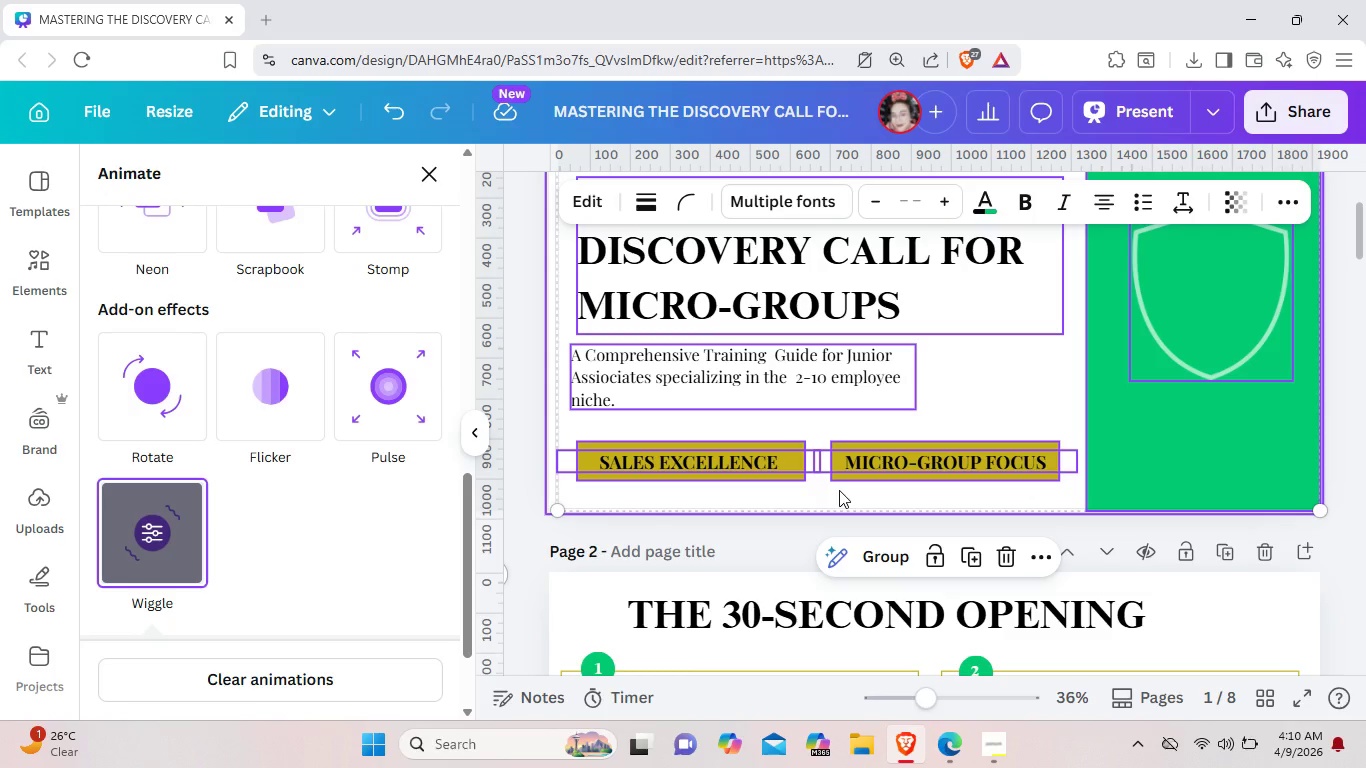 
left_click([839, 490])
 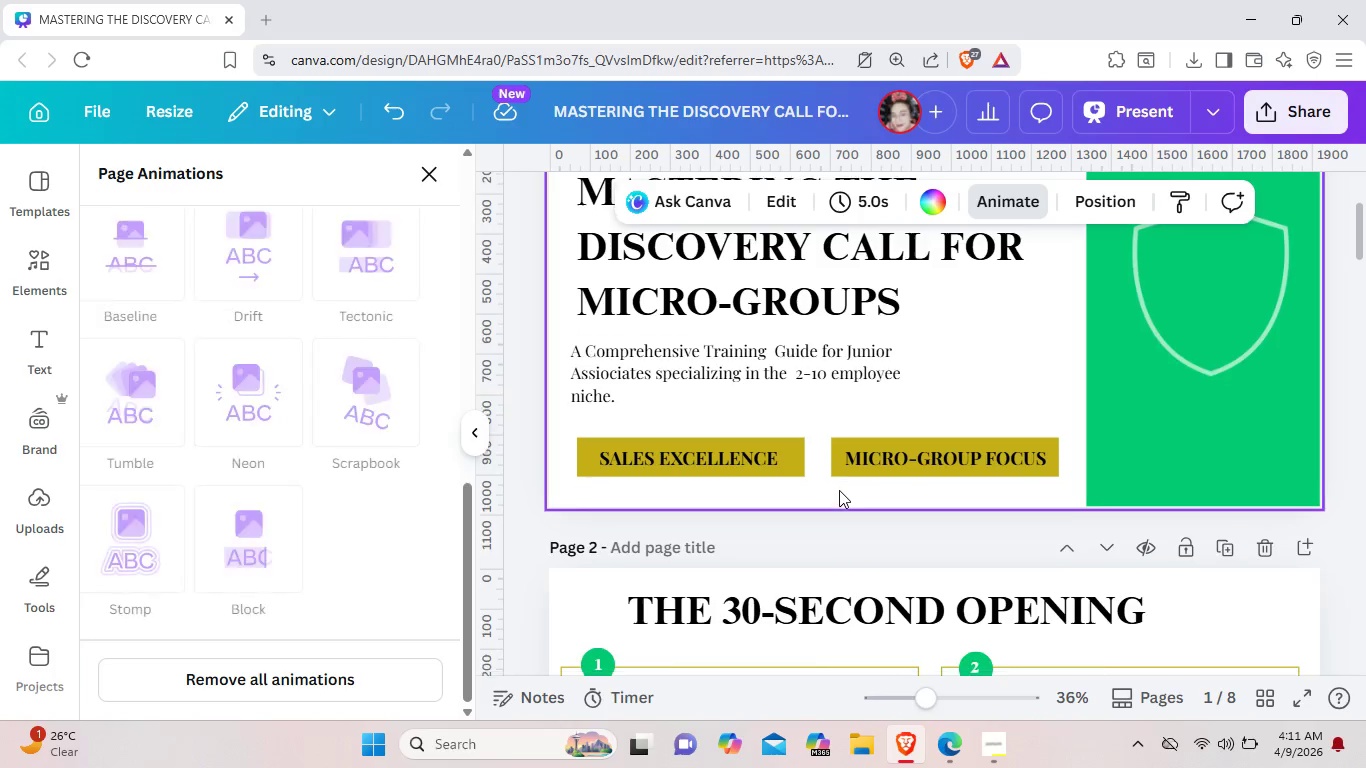 
scroll: coordinate [839, 490], scroll_direction: down, amount: 2.0
 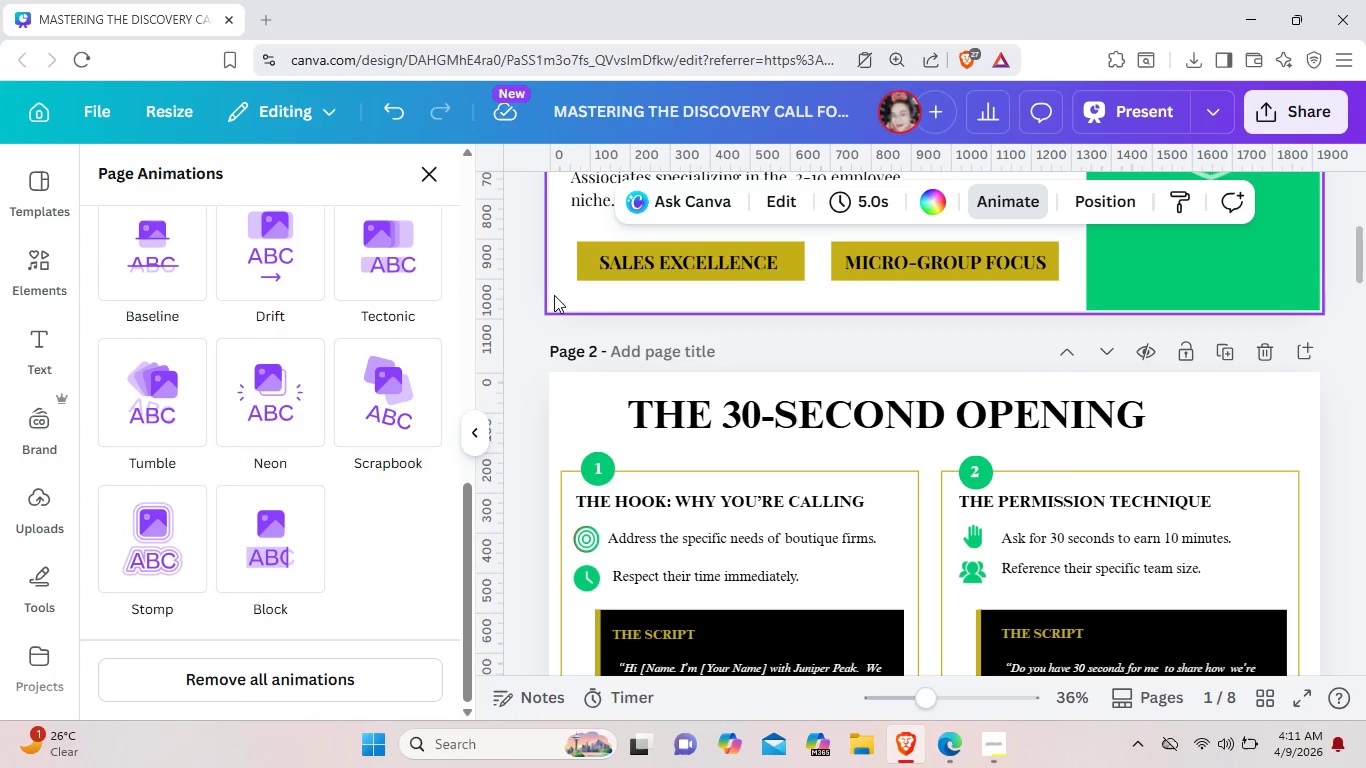 
wait(5.36)
 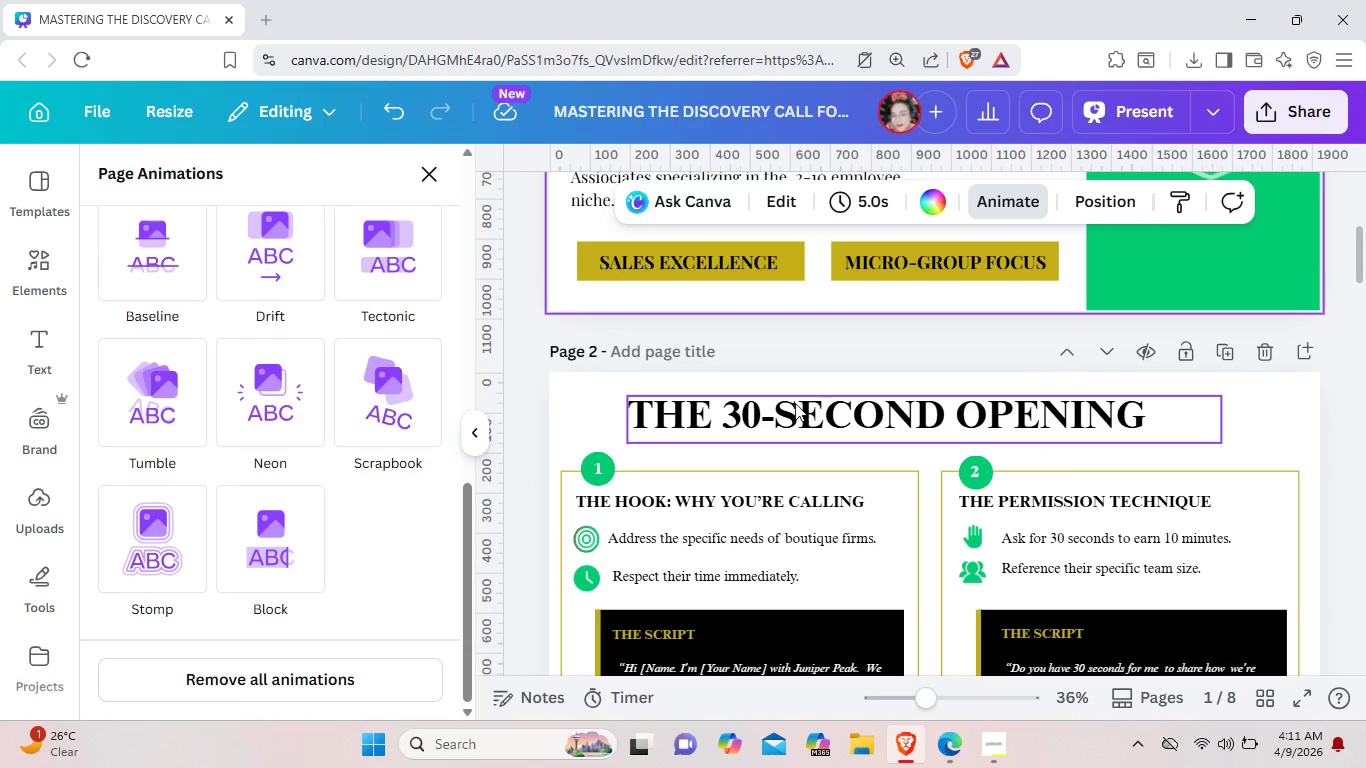 
left_click([554, 295])
 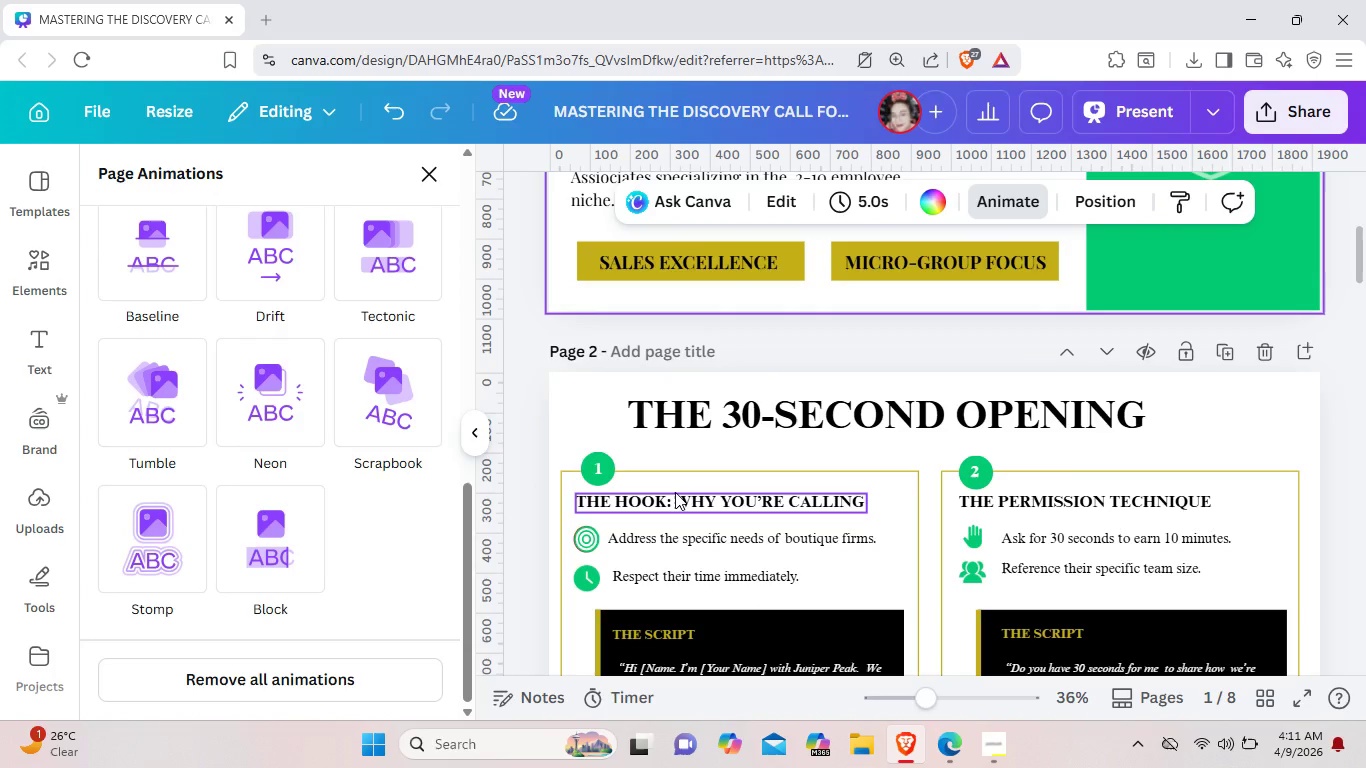 
scroll: coordinate [675, 492], scroll_direction: down, amount: 1.0
 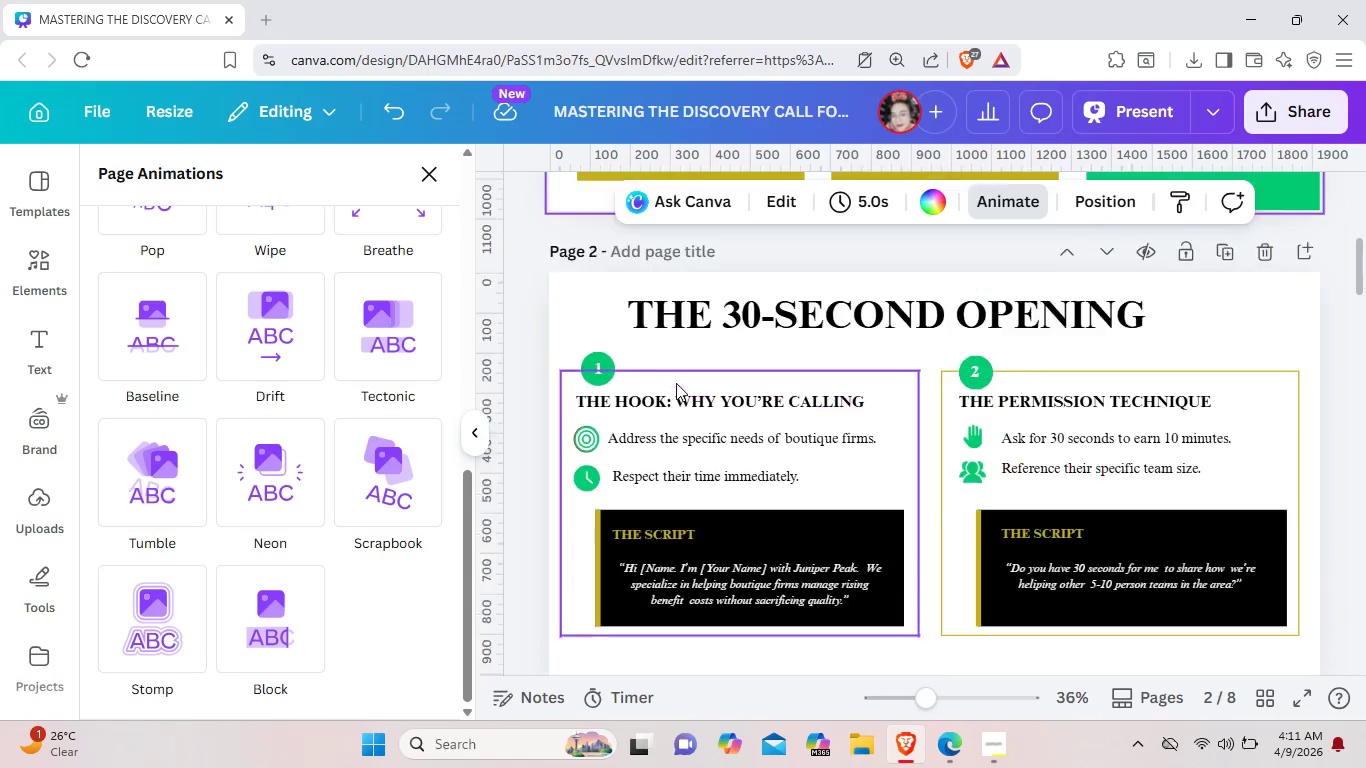 
scroll: coordinate [676, 383], scroll_direction: up, amount: 1.0
 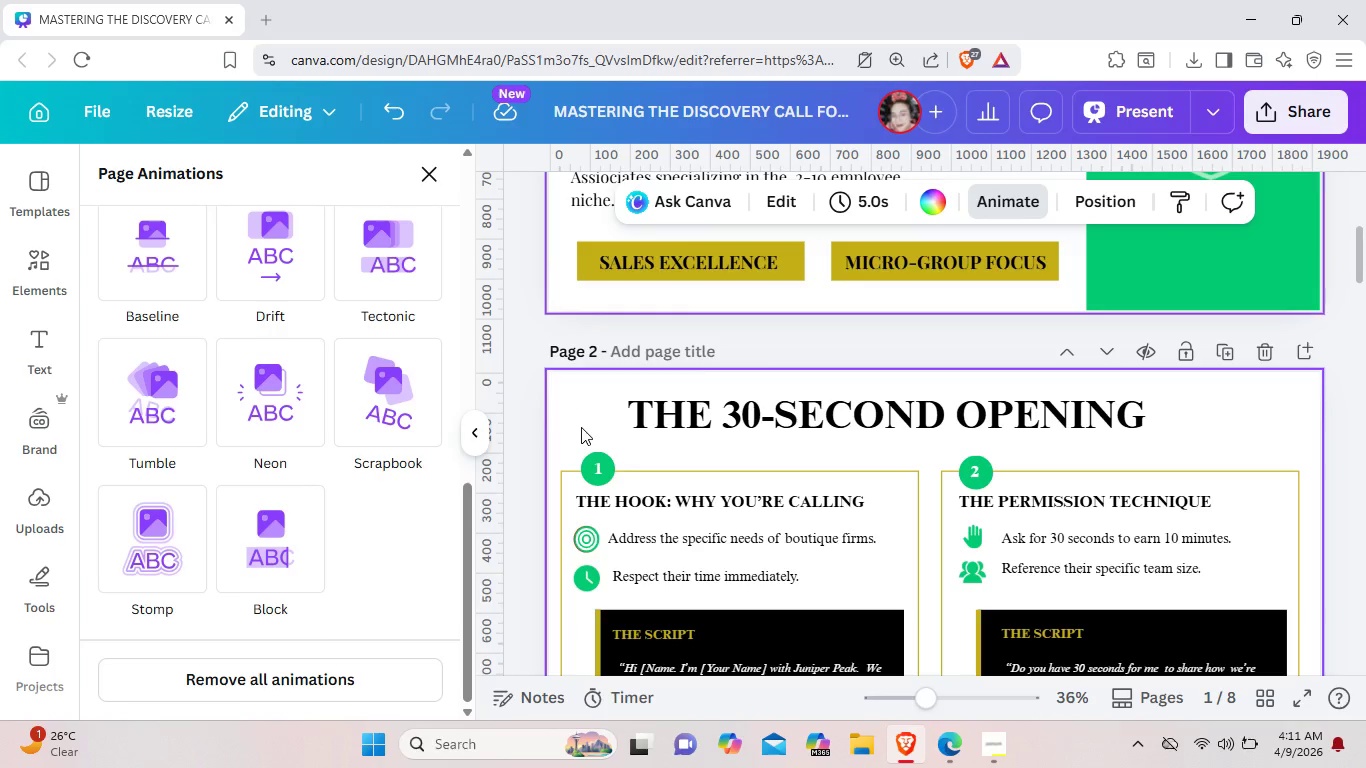 
left_click_drag(start_coordinate=[580, 431], to_coordinate=[1060, 581])
 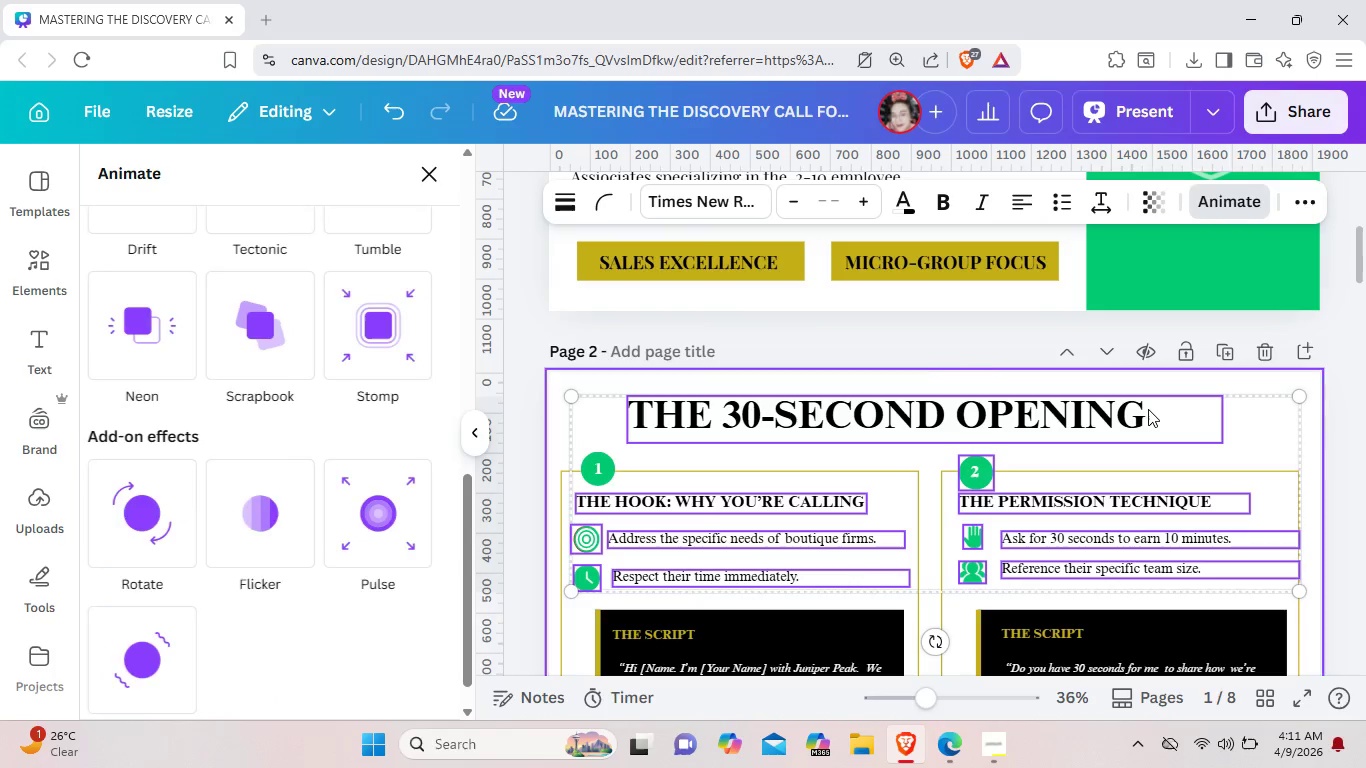 
left_click([1148, 409])
 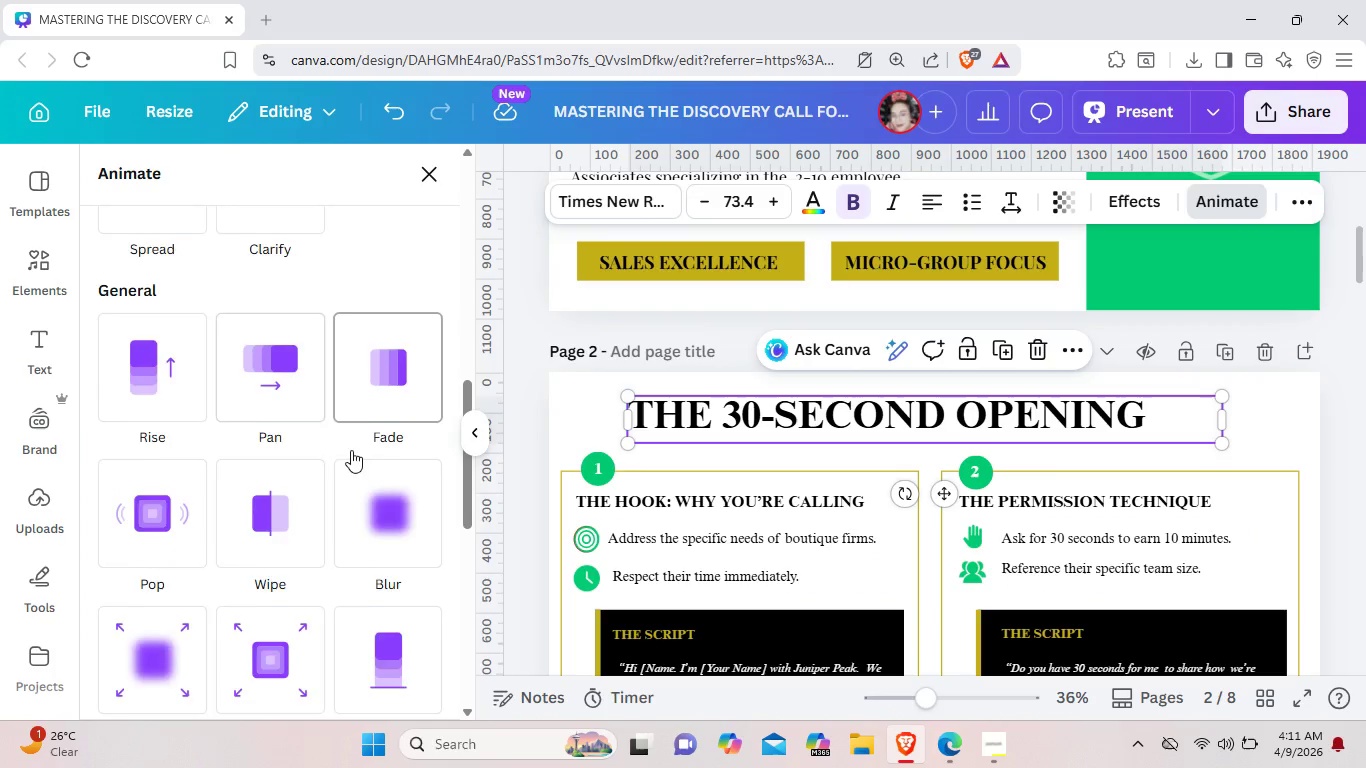 
scroll: coordinate [352, 450], scroll_direction: up, amount: 6.0
 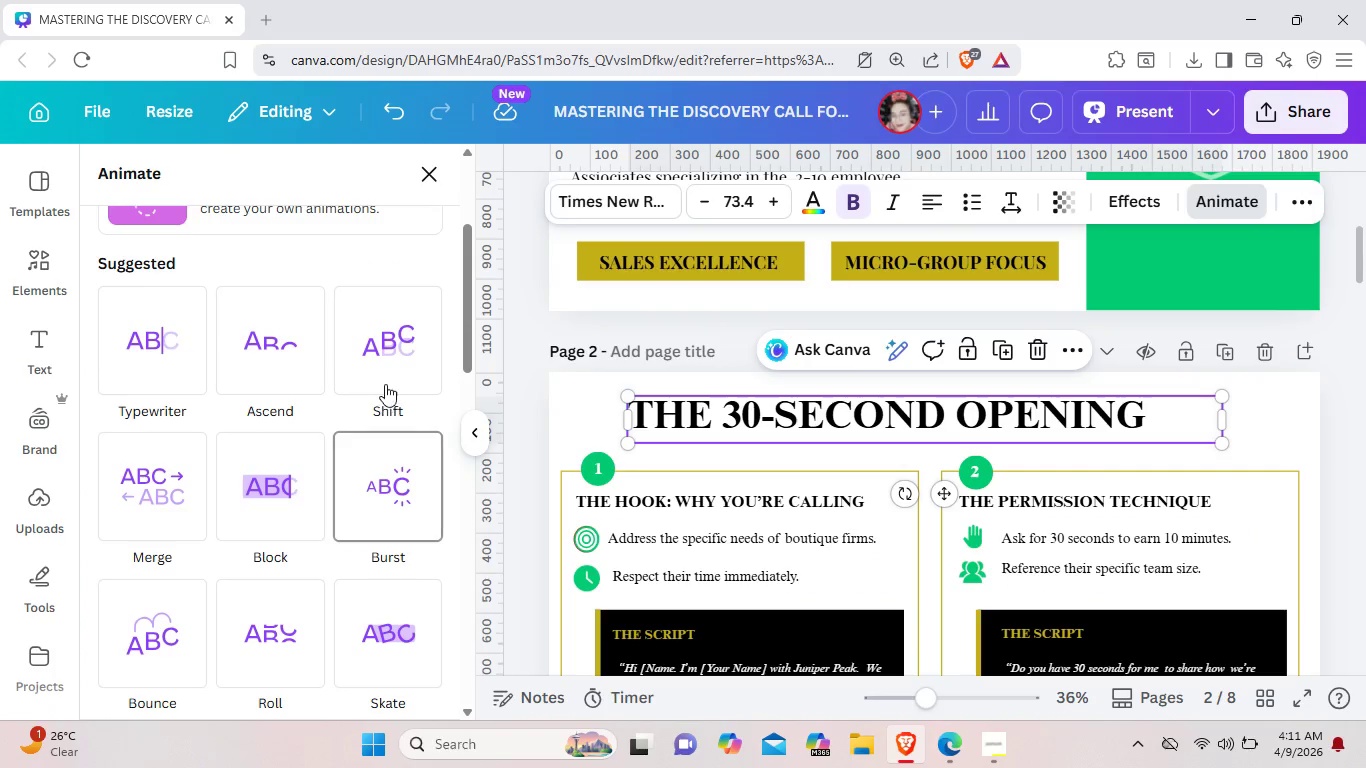 
mouse_move([410, 380])
 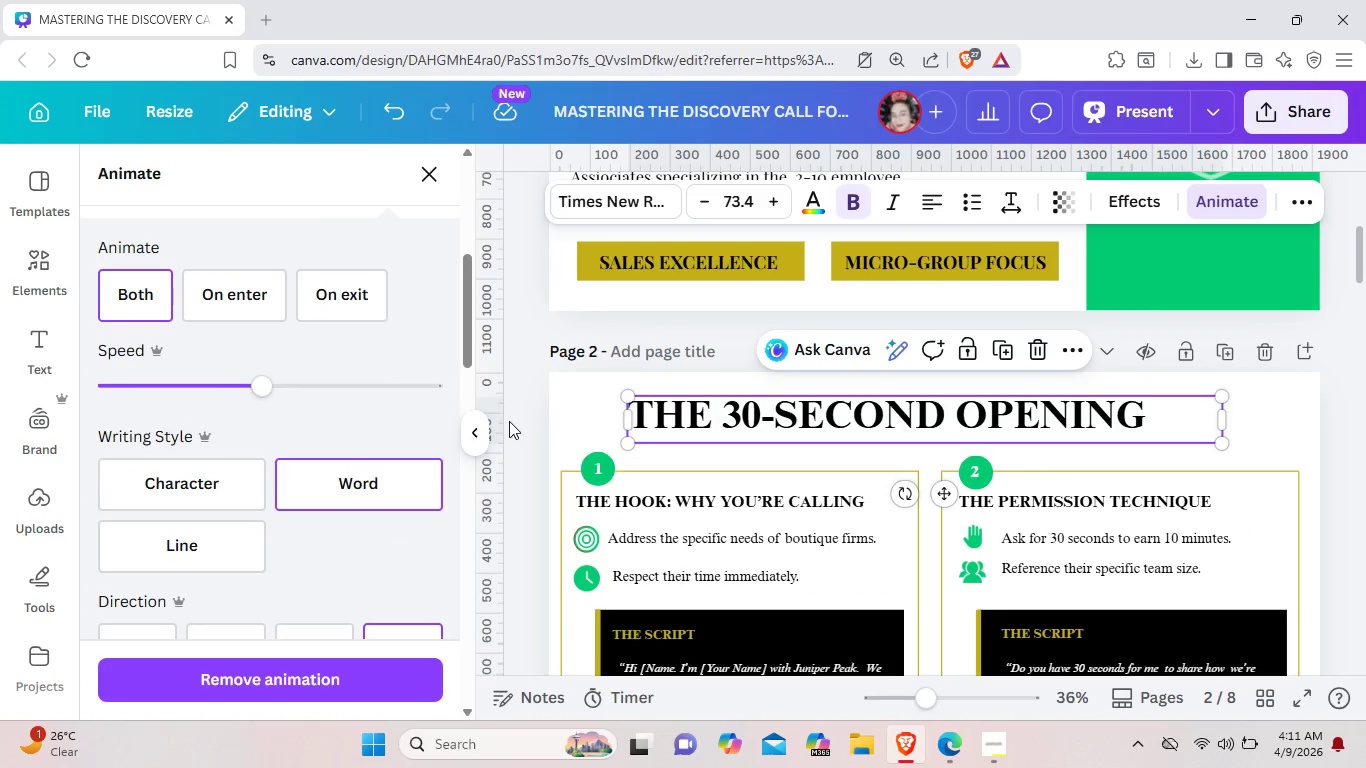 
scroll: coordinate [508, 420], scroll_direction: down, amount: 2.0
 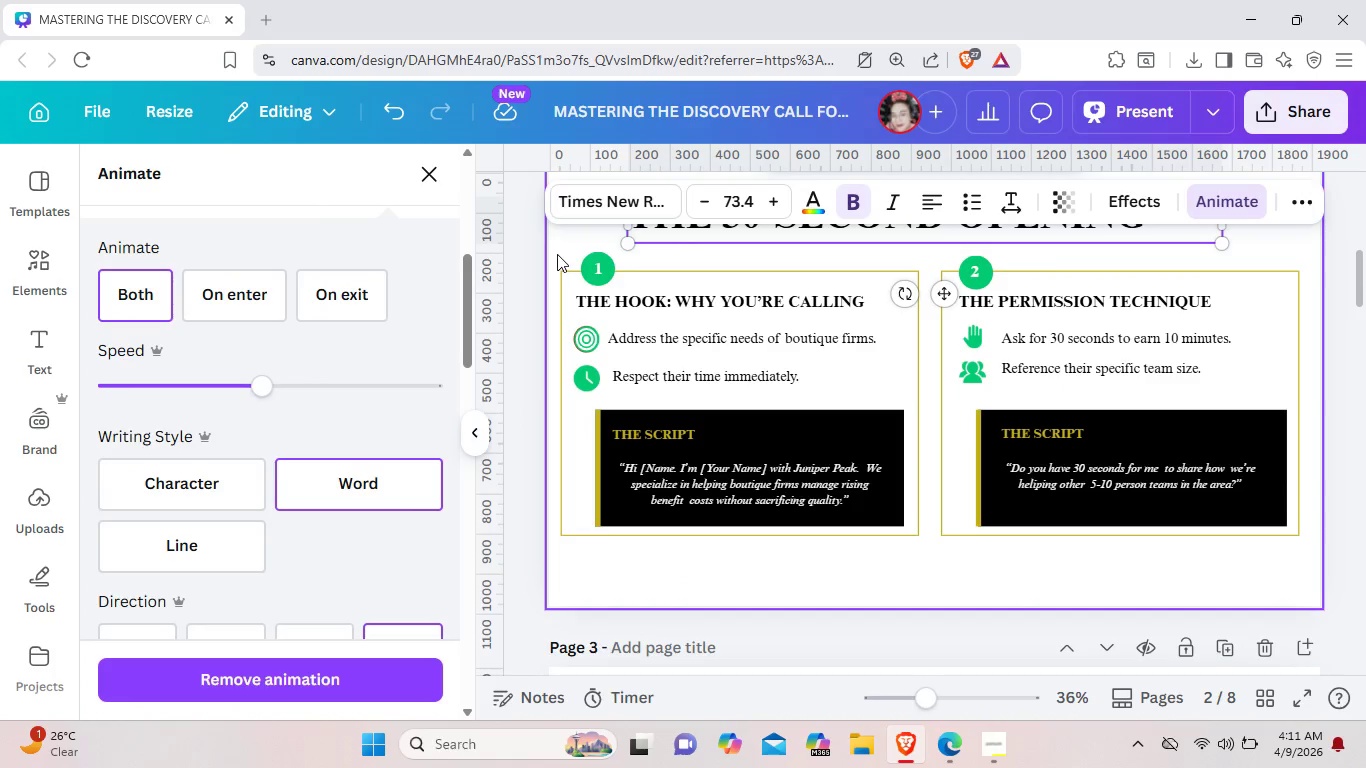 
left_click([557, 254])
 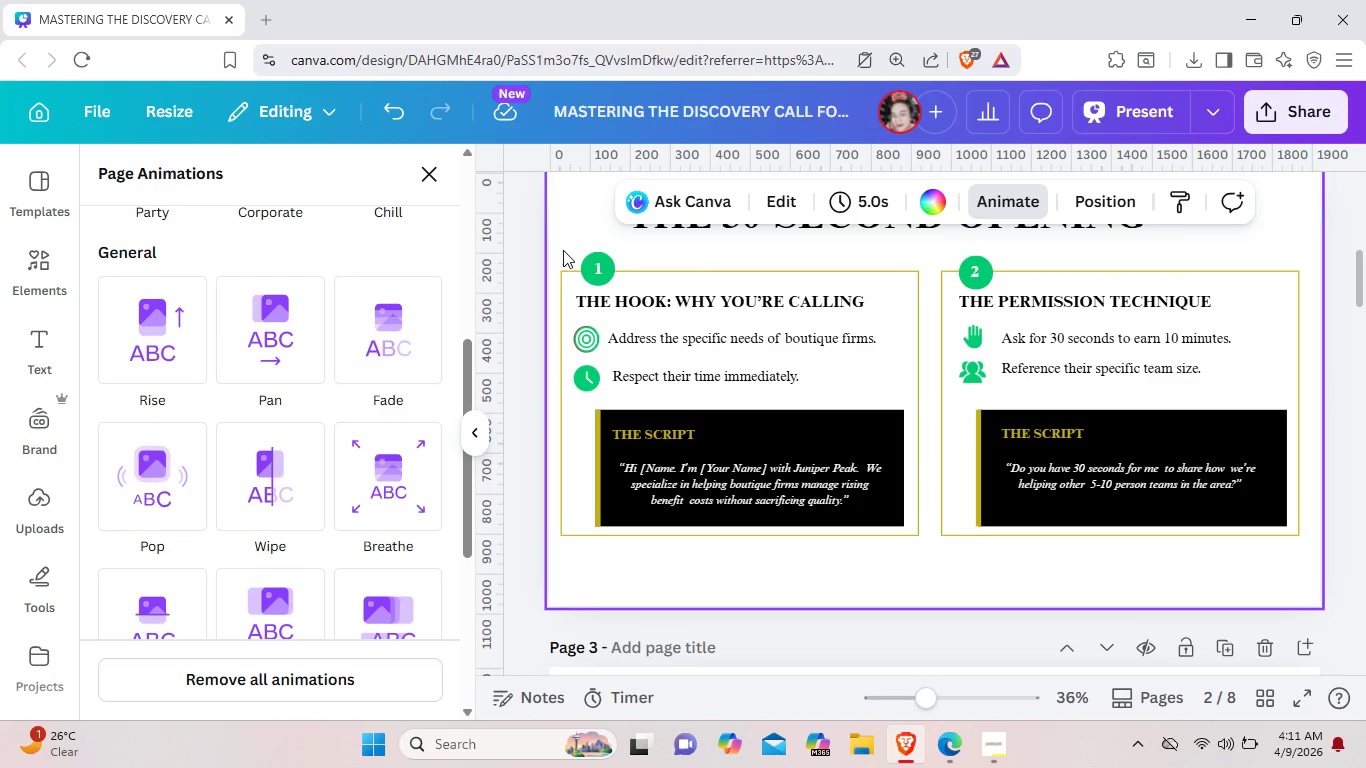 
left_click_drag(start_coordinate=[563, 250], to_coordinate=[1318, 553])
 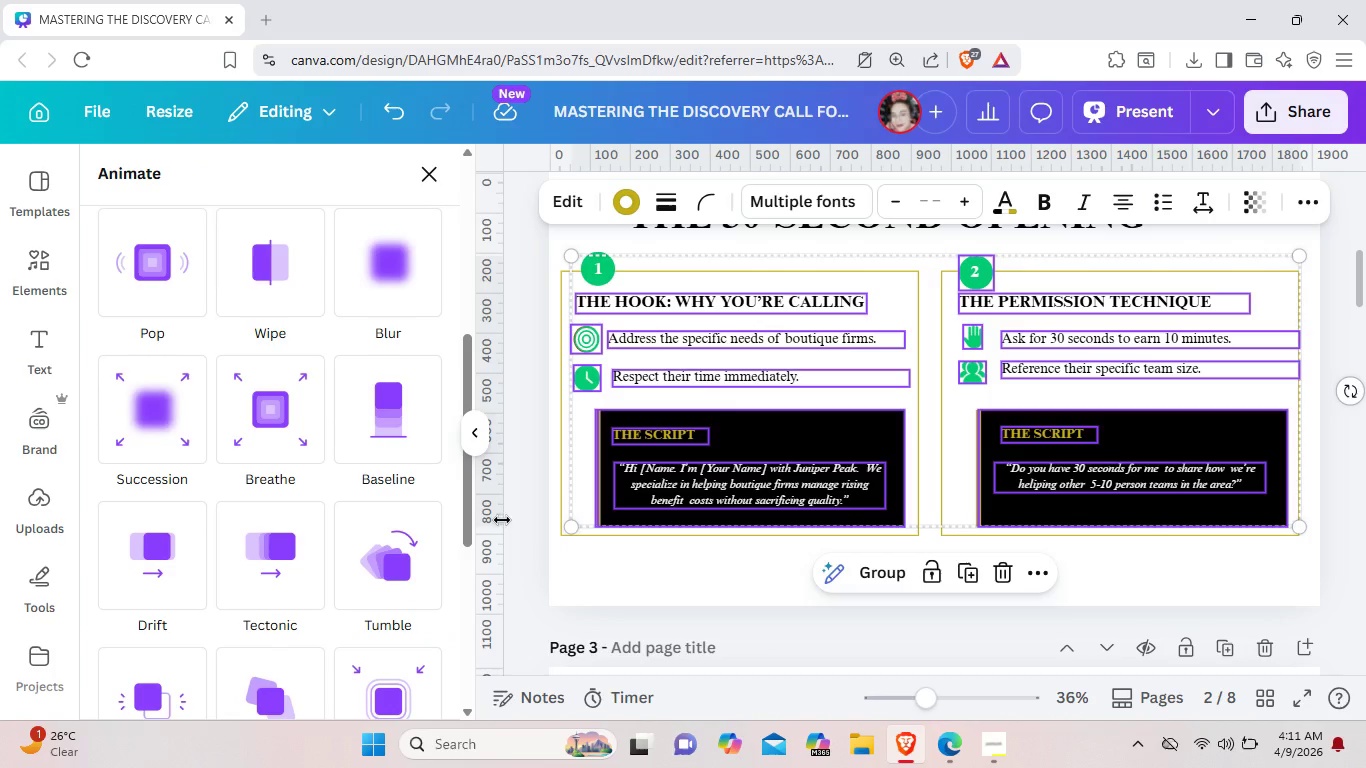 
left_click([250, 524])
 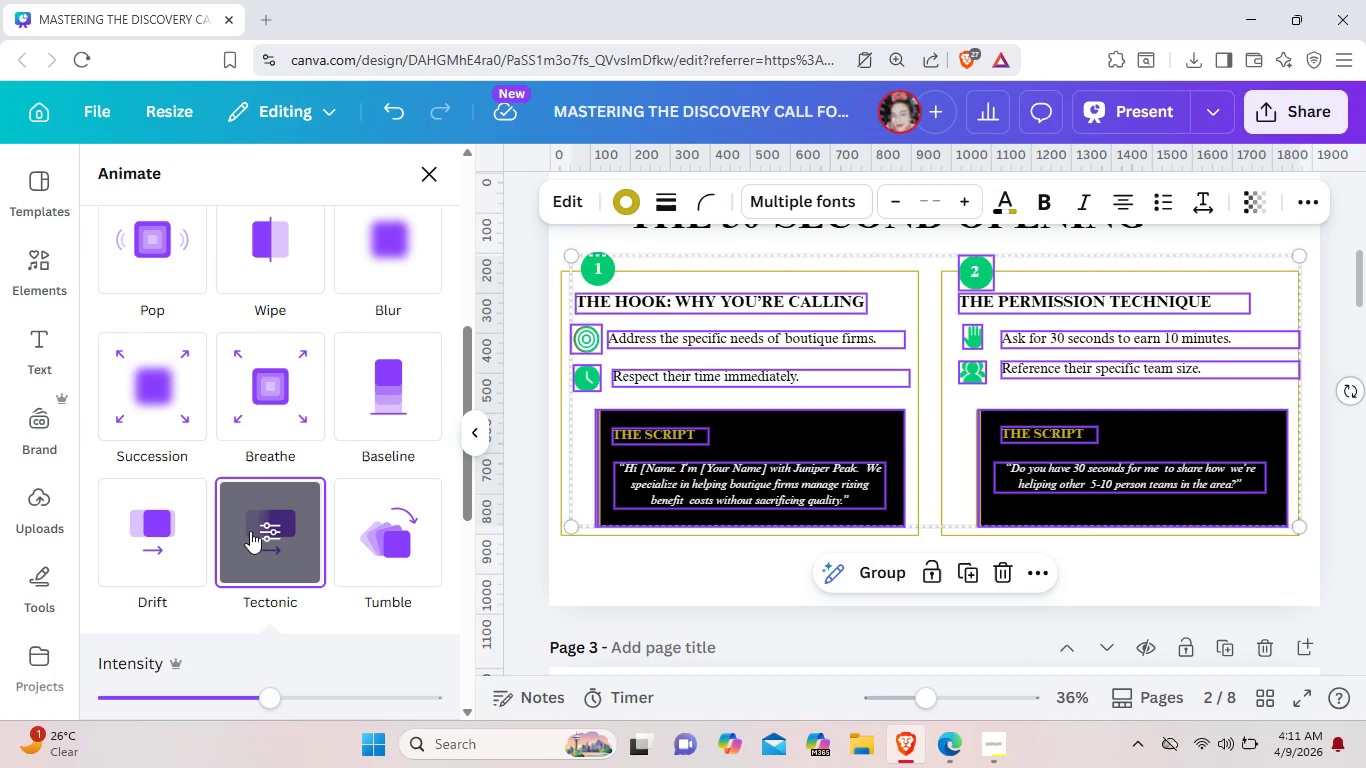 
wait(7.56)
 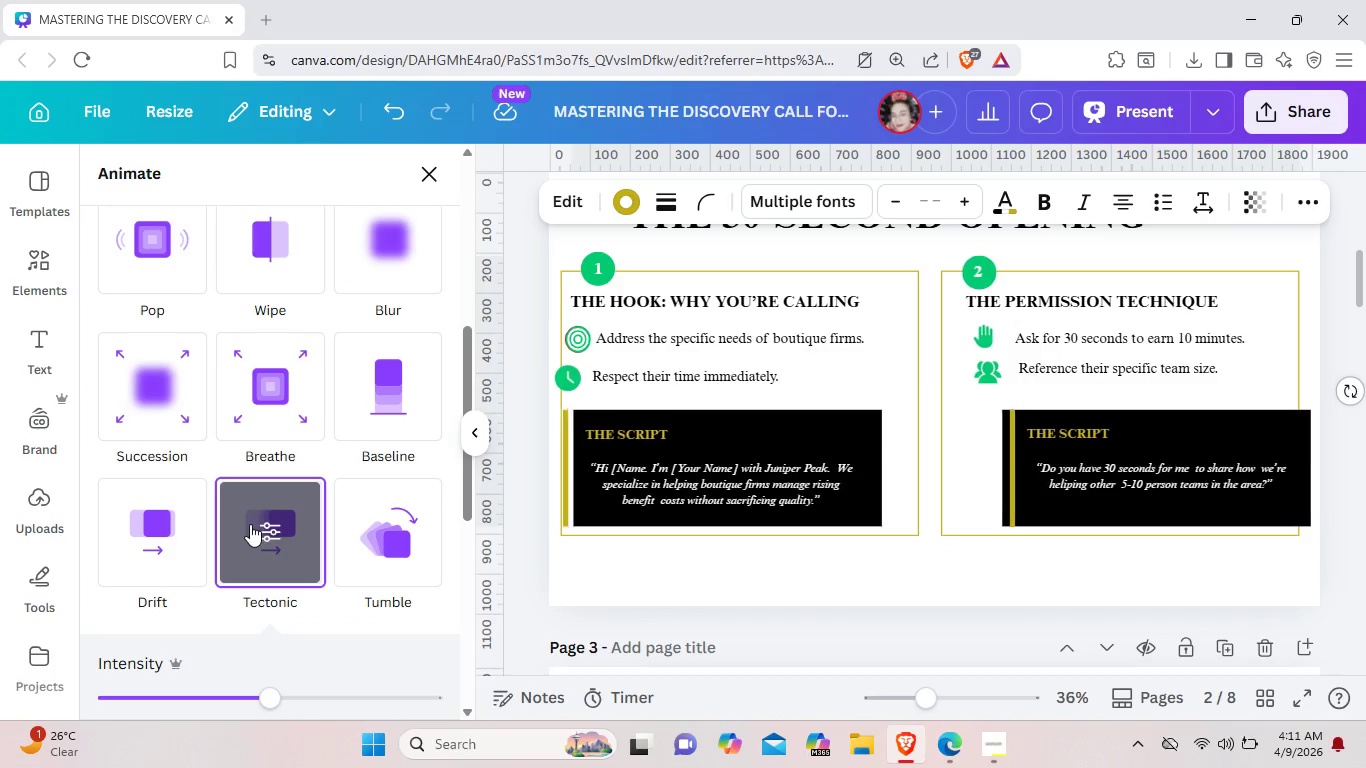 
left_click([882, 642])
 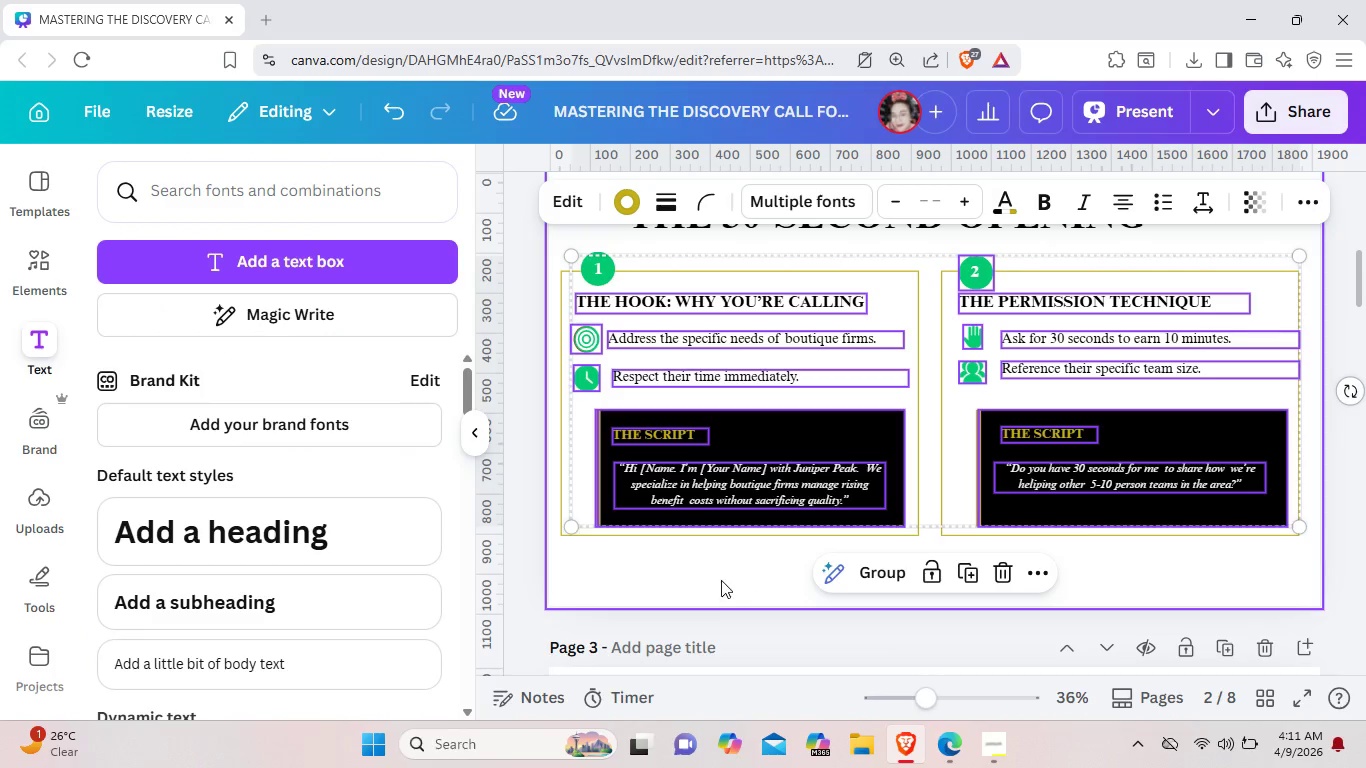 
left_click([721, 580])
 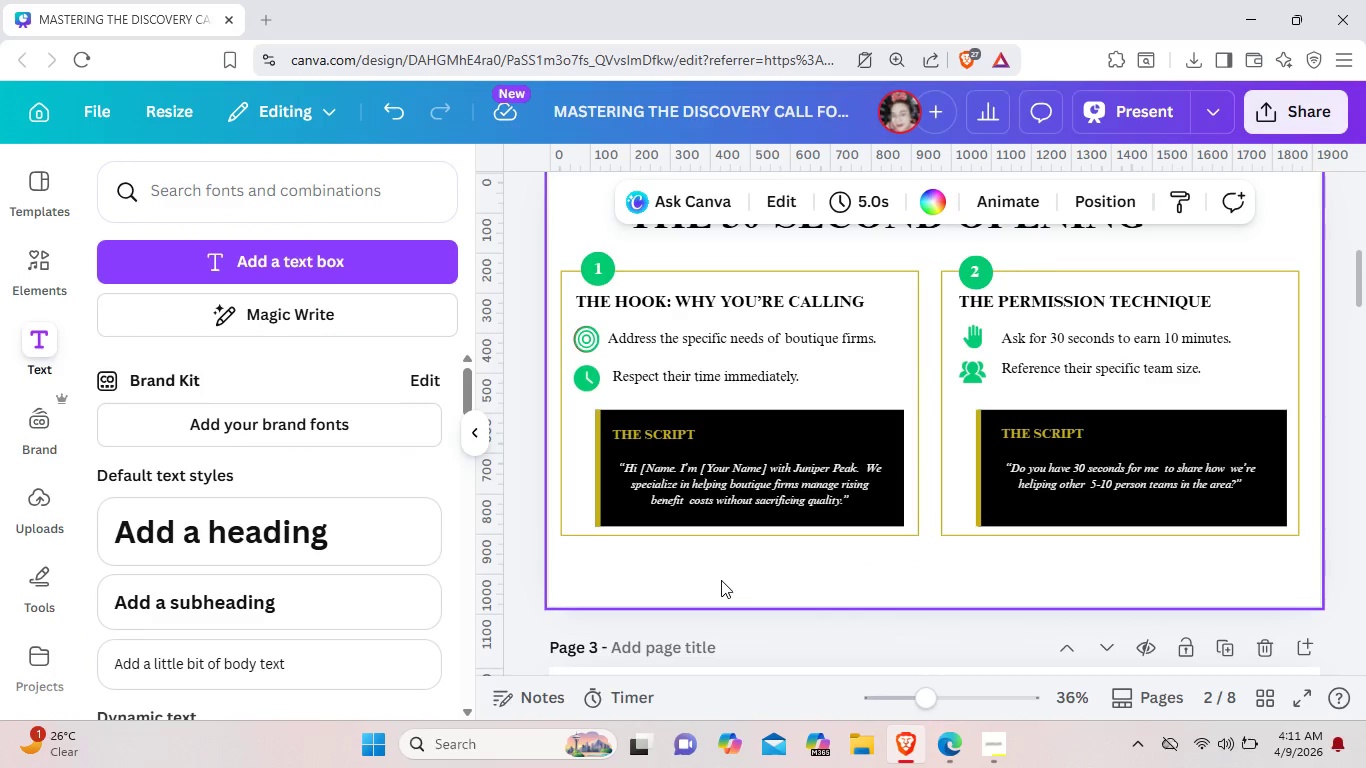 
scroll: coordinate [721, 580], scroll_direction: up, amount: 1.0
 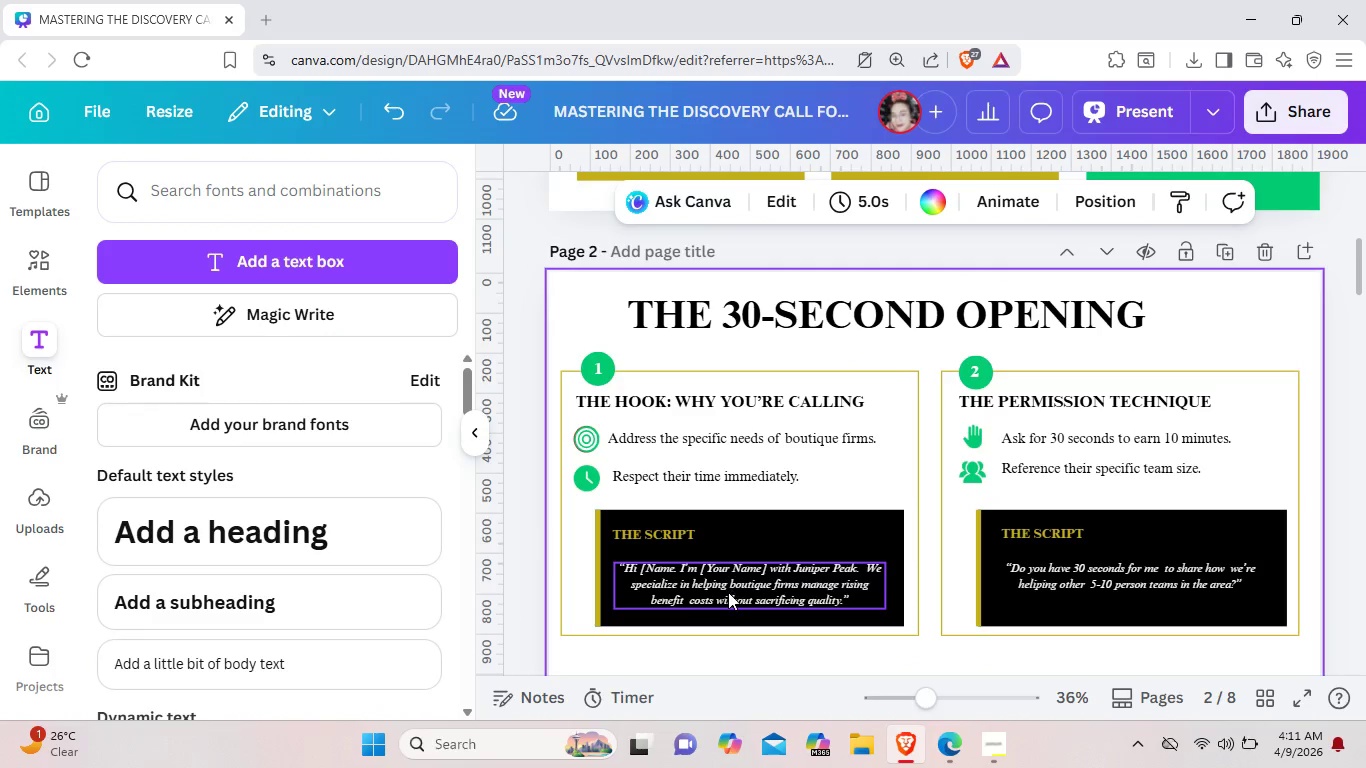 
wait(5.53)
 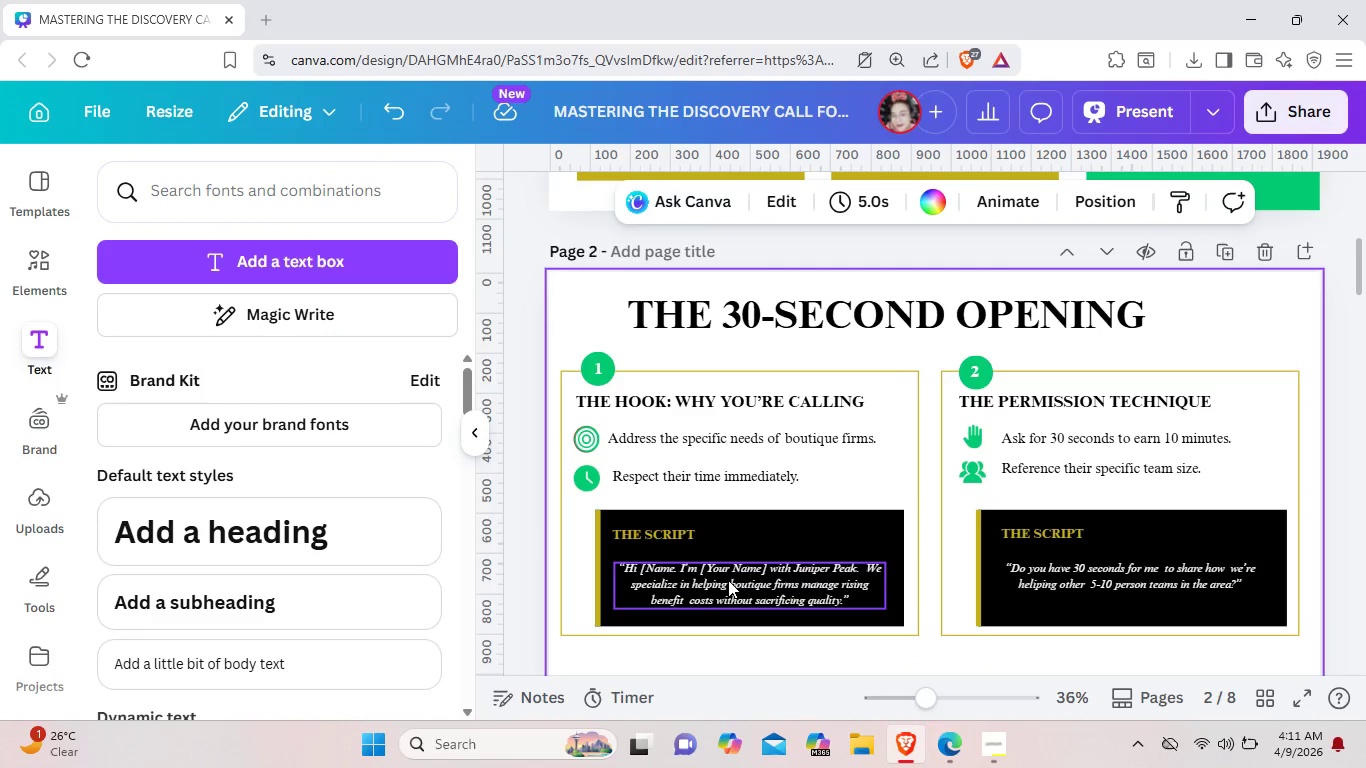 
scroll: coordinate [749, 556], scroll_direction: down, amount: 8.0
 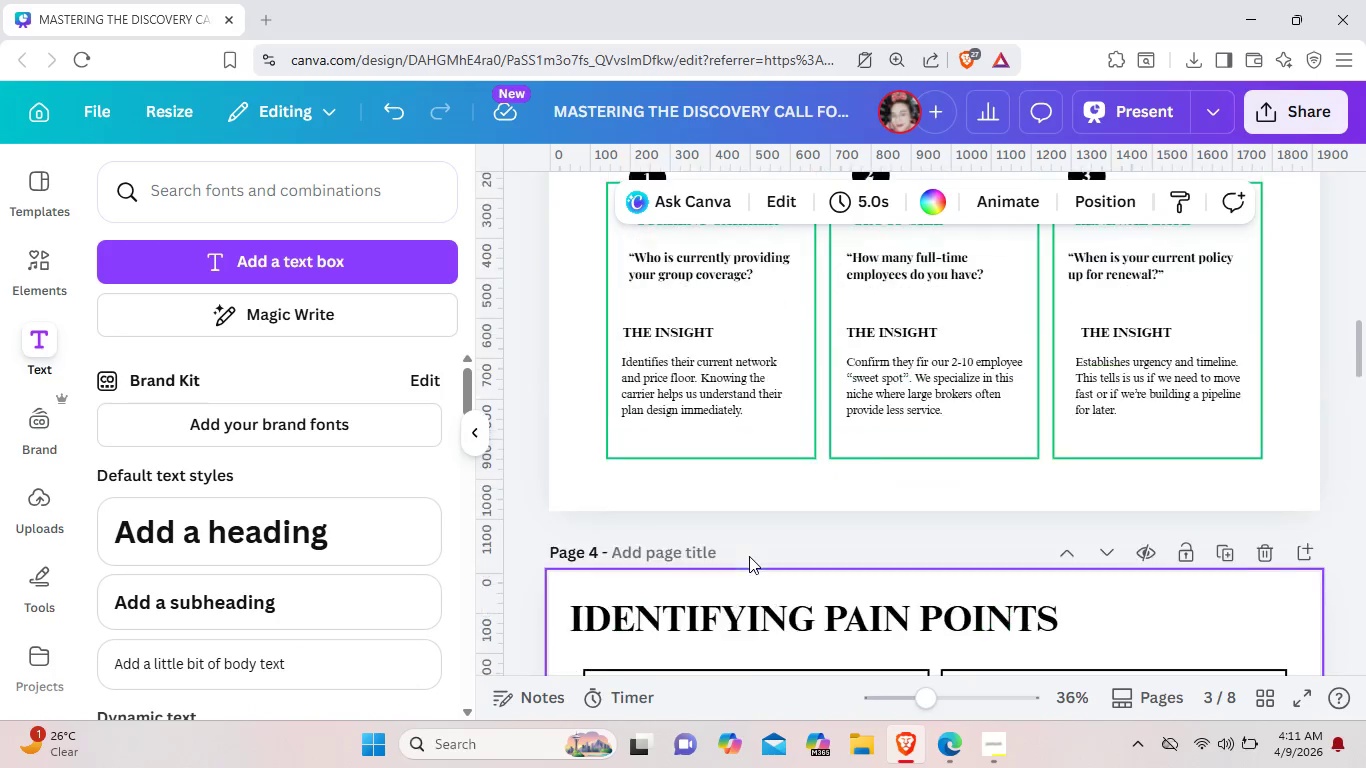 
scroll: coordinate [749, 556], scroll_direction: up, amount: 3.0
 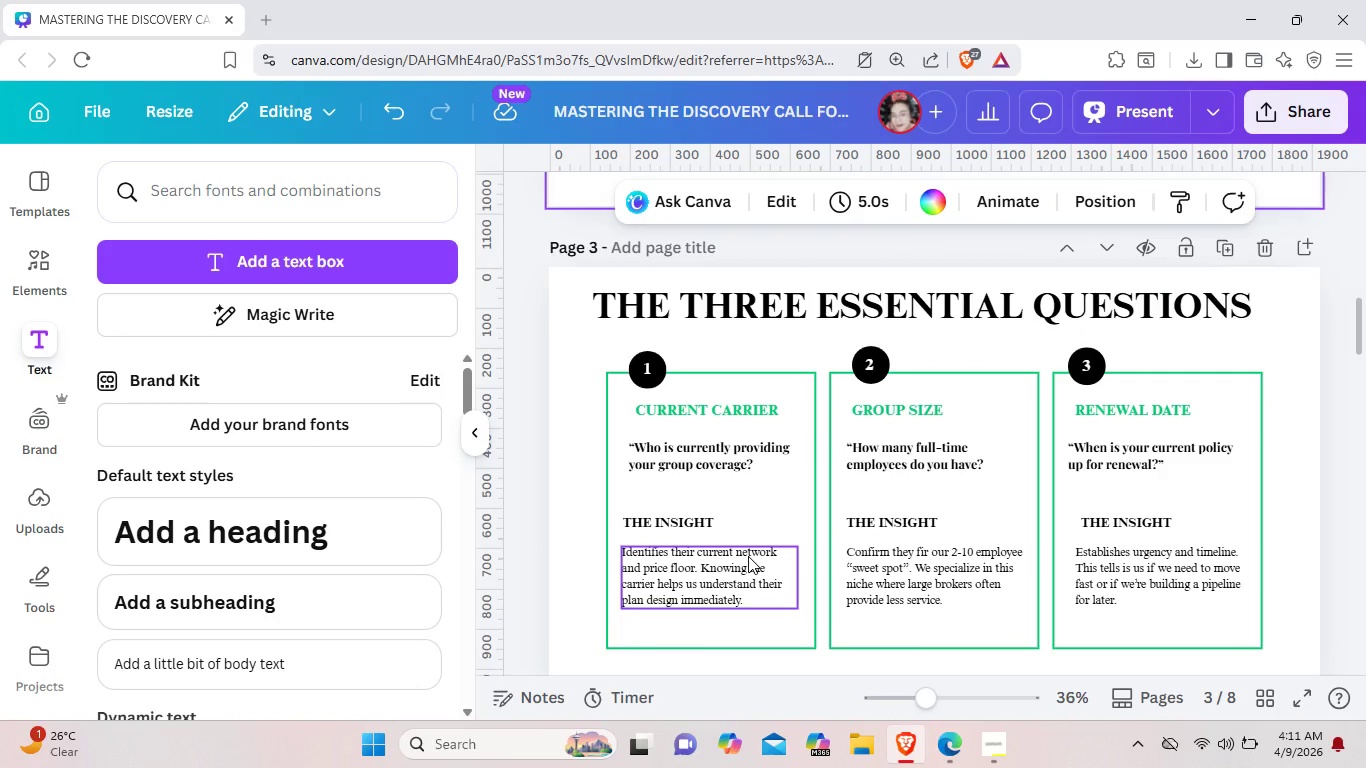 
wait(12.22)
 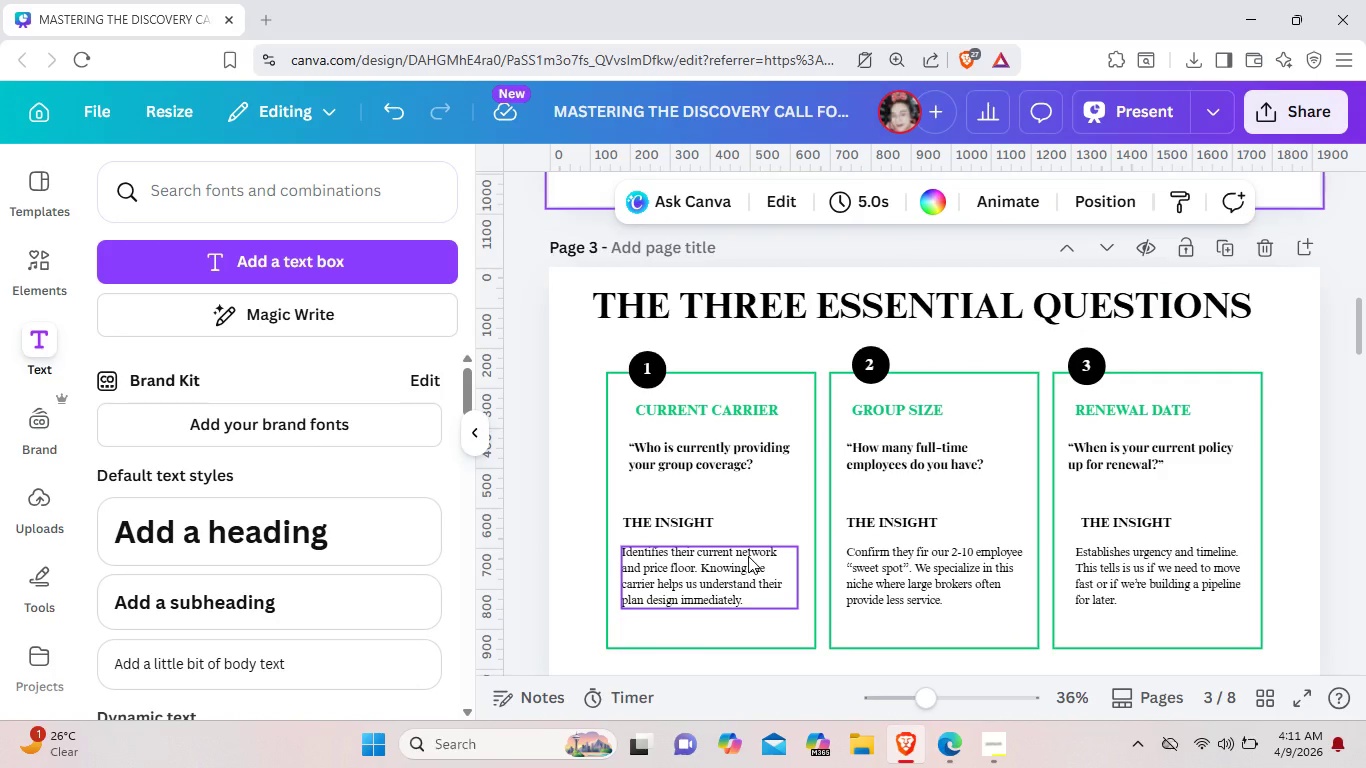 
left_click([782, 349])
 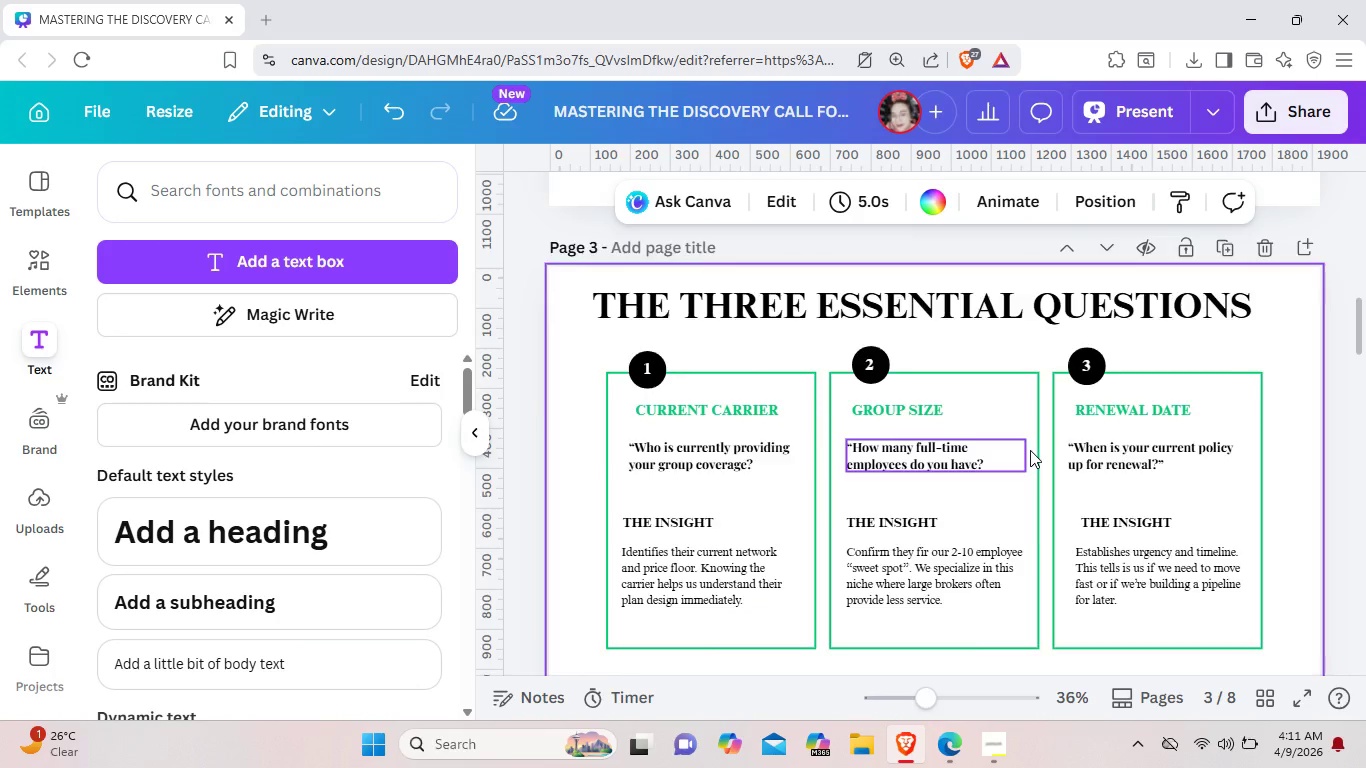 
scroll: coordinate [1077, 505], scroll_direction: up, amount: 9.0
 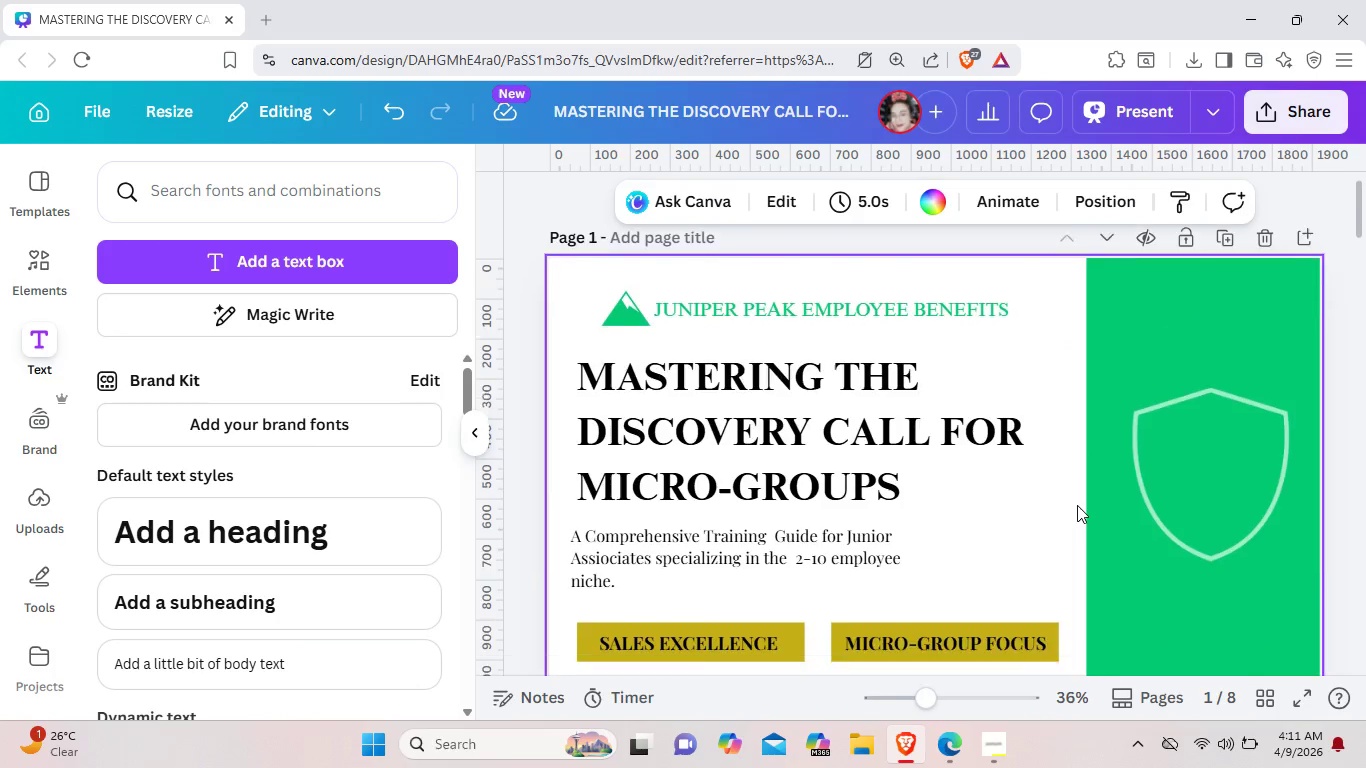 
scroll: coordinate [1077, 505], scroll_direction: down, amount: 3.0
 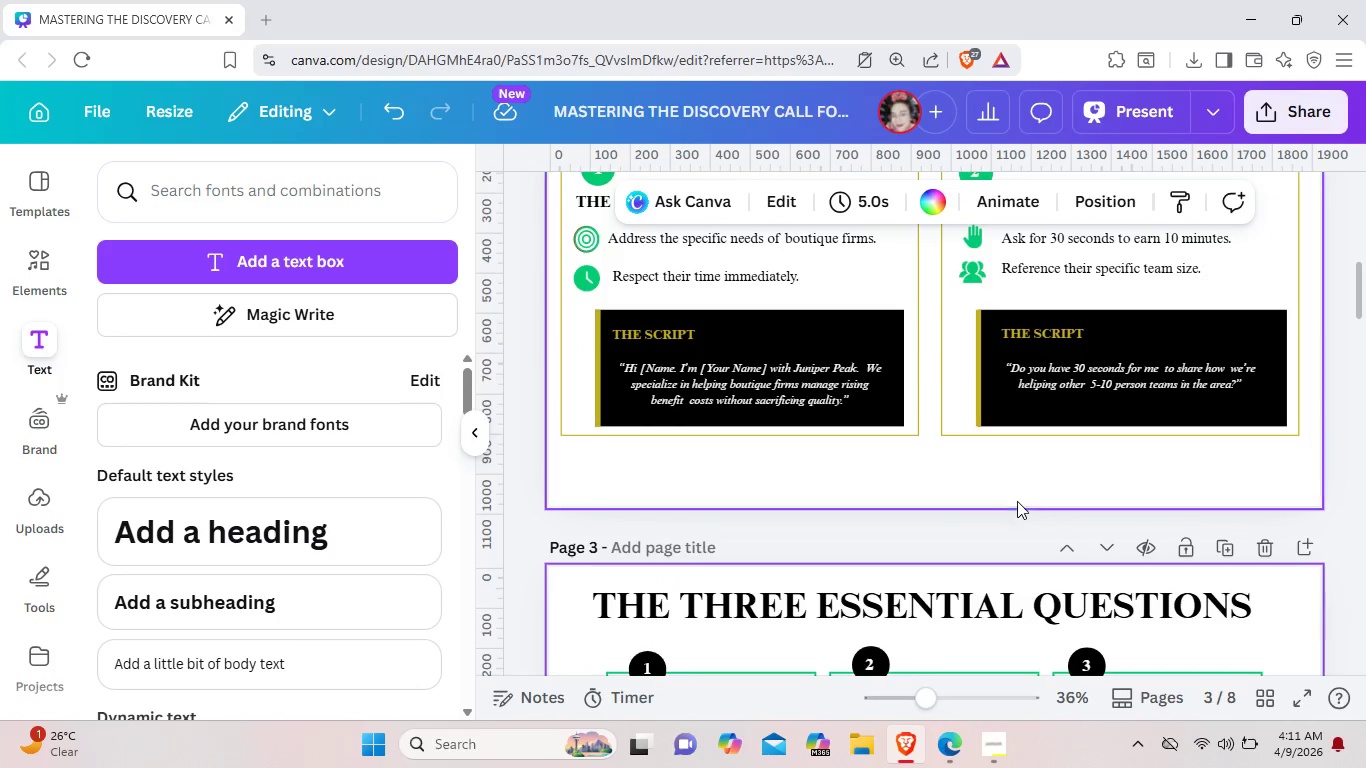 
scroll: coordinate [1017, 501], scroll_direction: up, amount: 2.0
 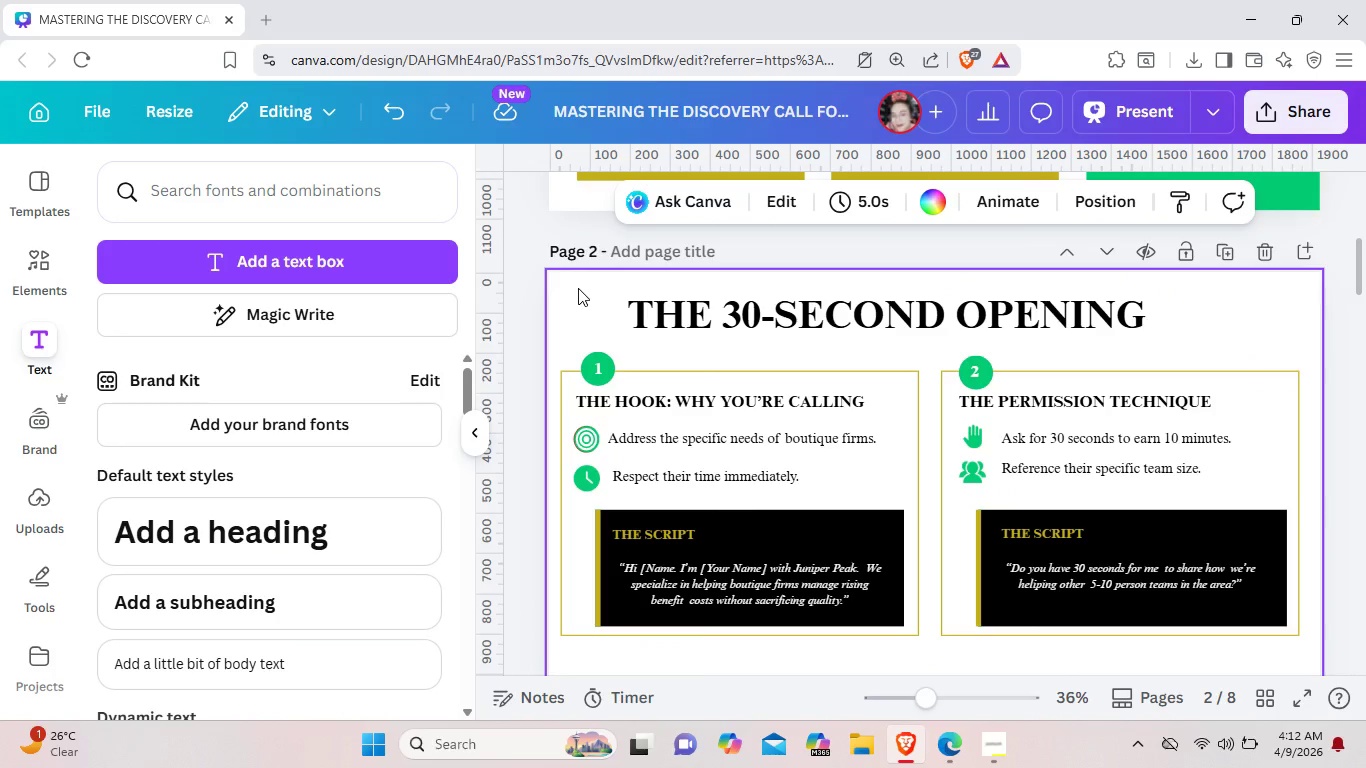 
left_click_drag(start_coordinate=[578, 288], to_coordinate=[1287, 618])
 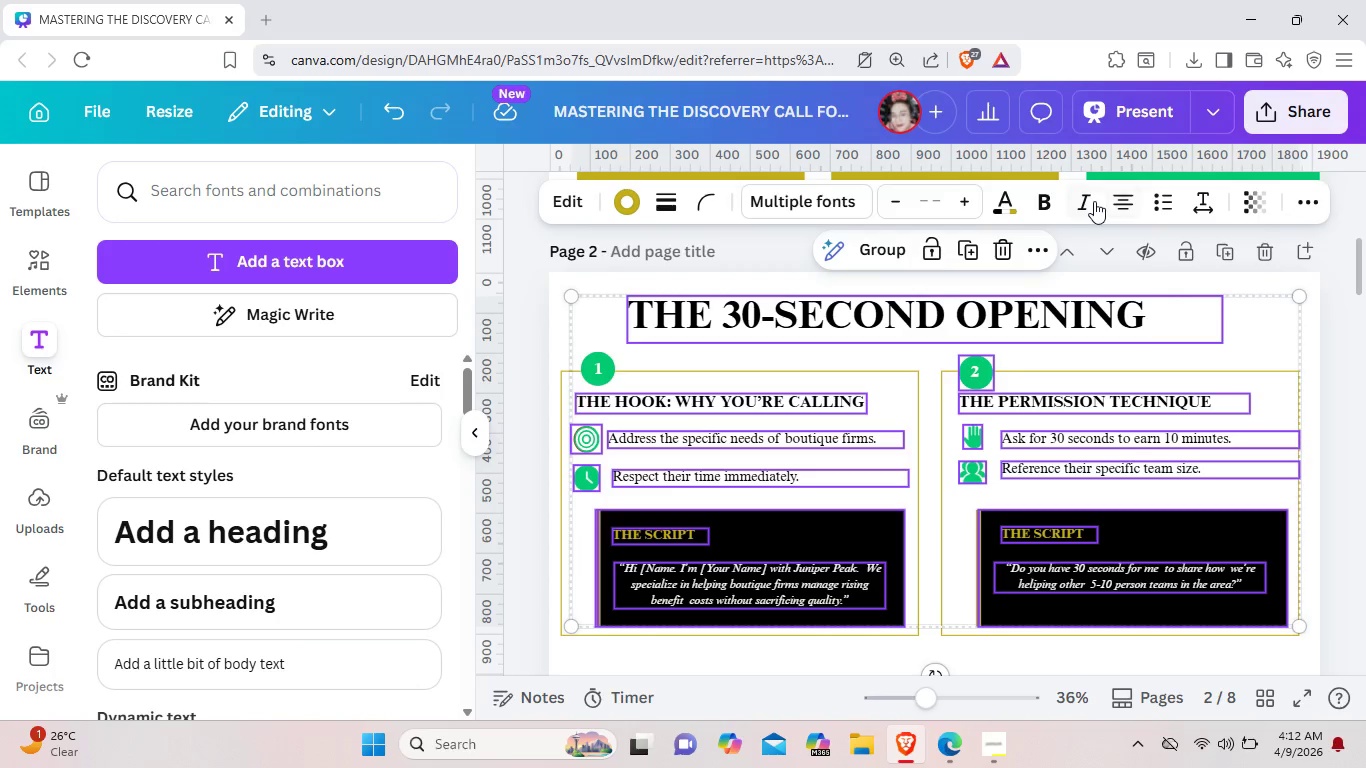 
left_click([1305, 203])
 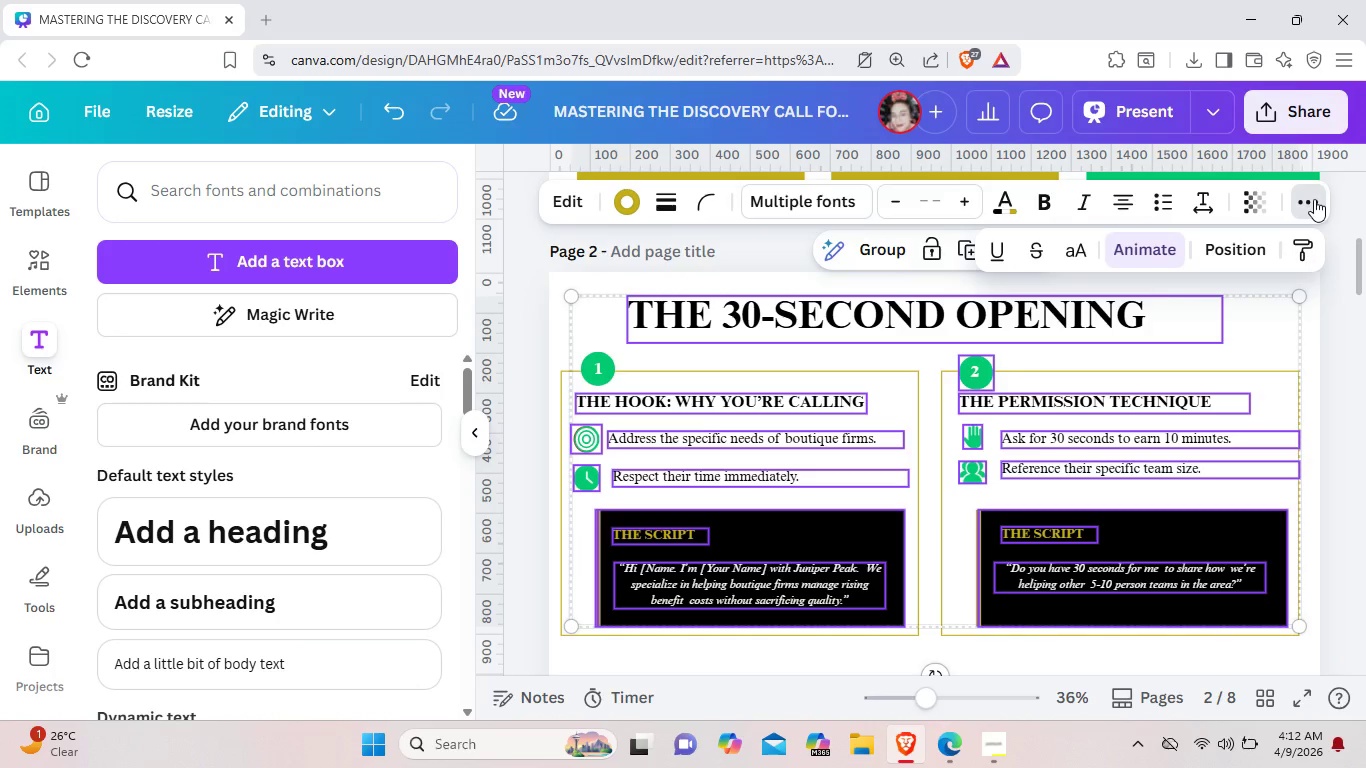 
left_click([1160, 245])
 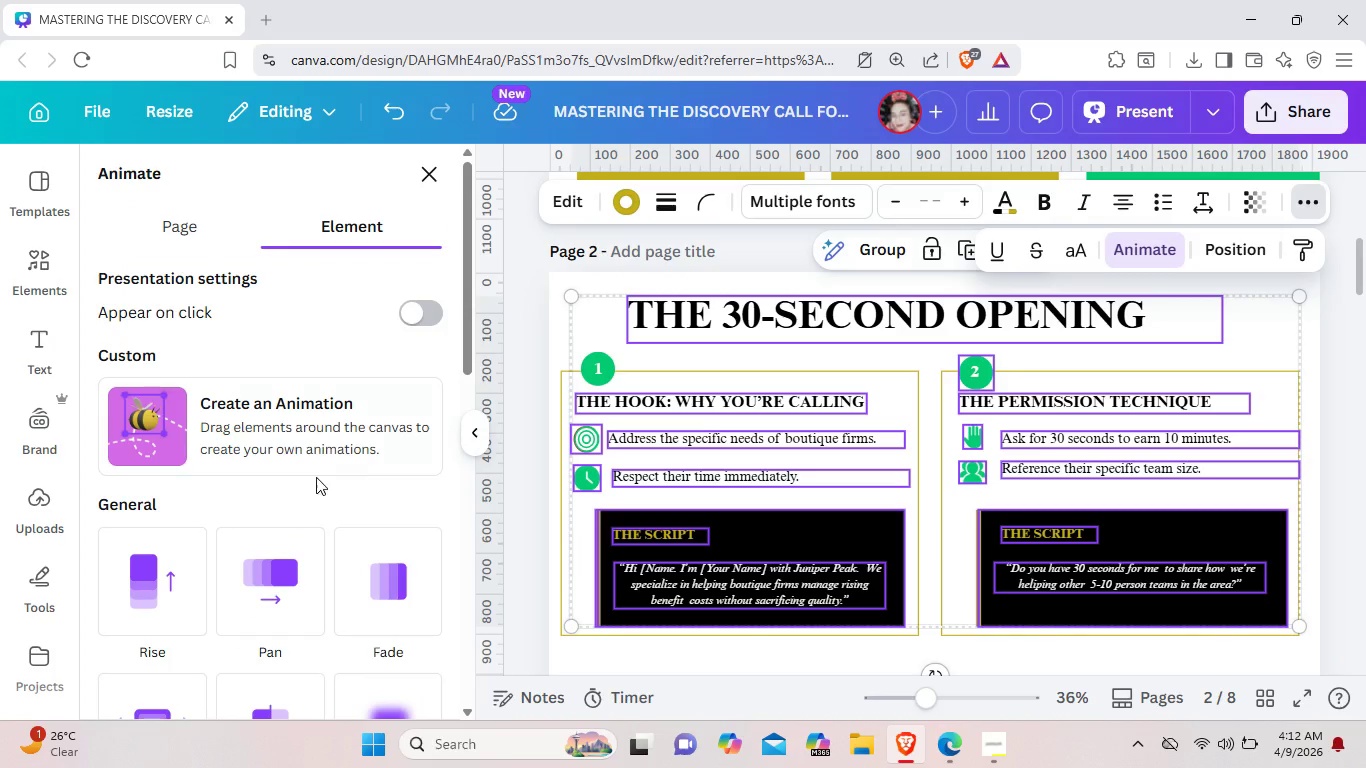 
scroll: coordinate [339, 473], scroll_direction: down, amount: 3.0
 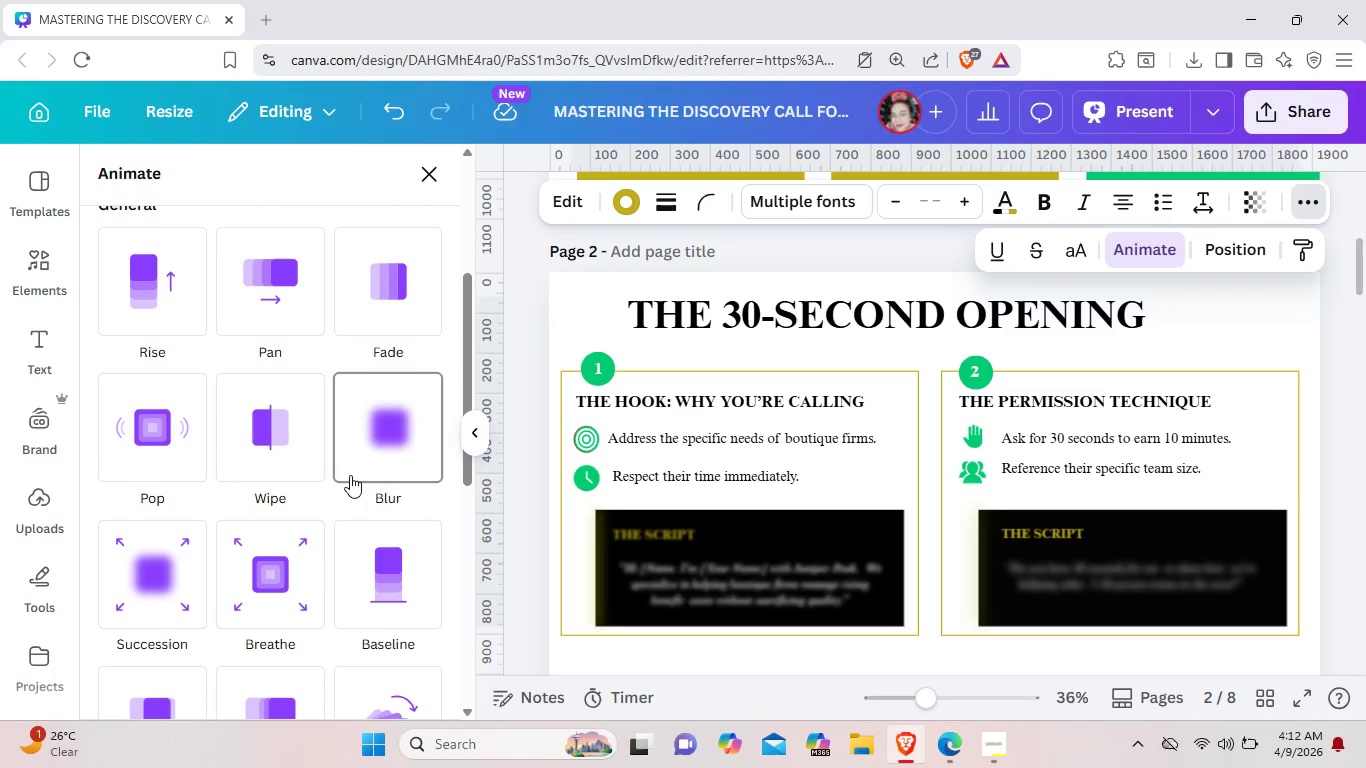 
left_click([378, 552])
 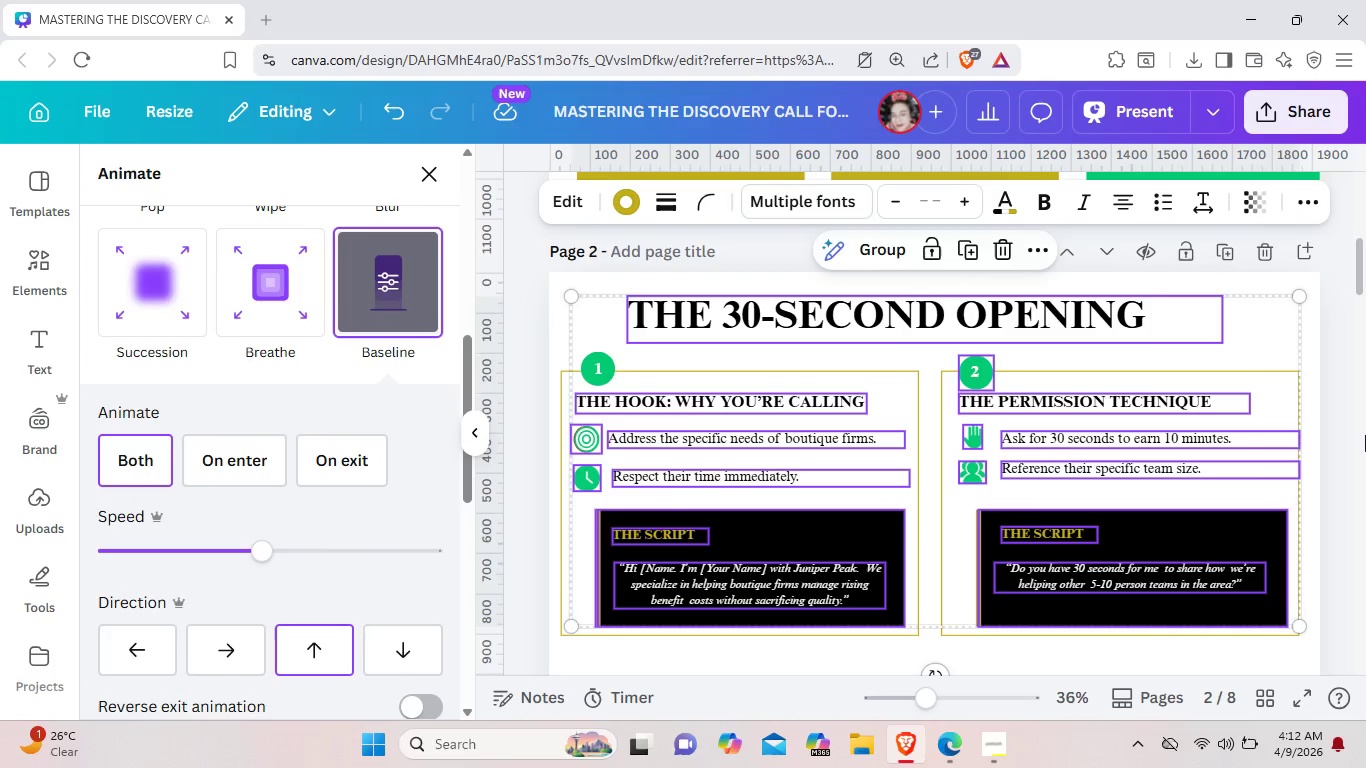 
left_click([1333, 451])
 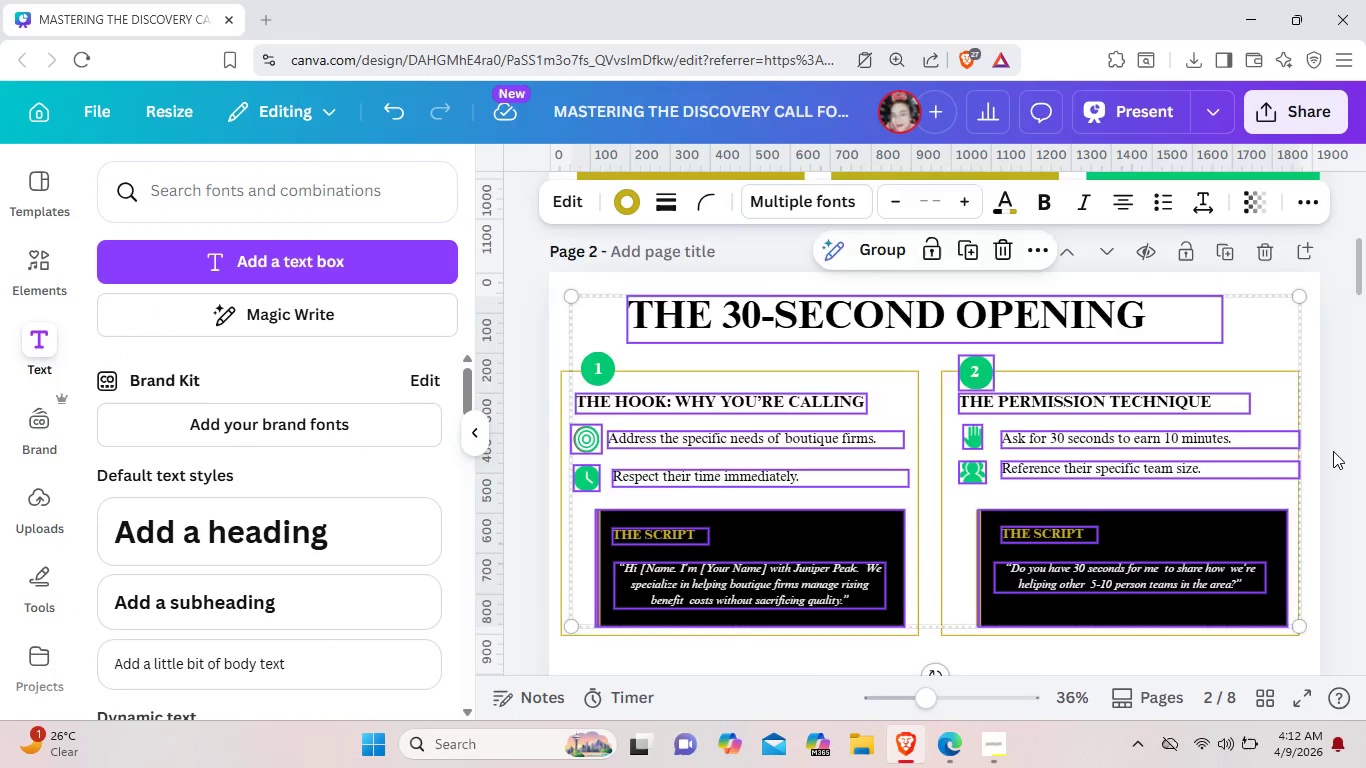 
scroll: coordinate [799, 531], scroll_direction: down, amount: 4.0
 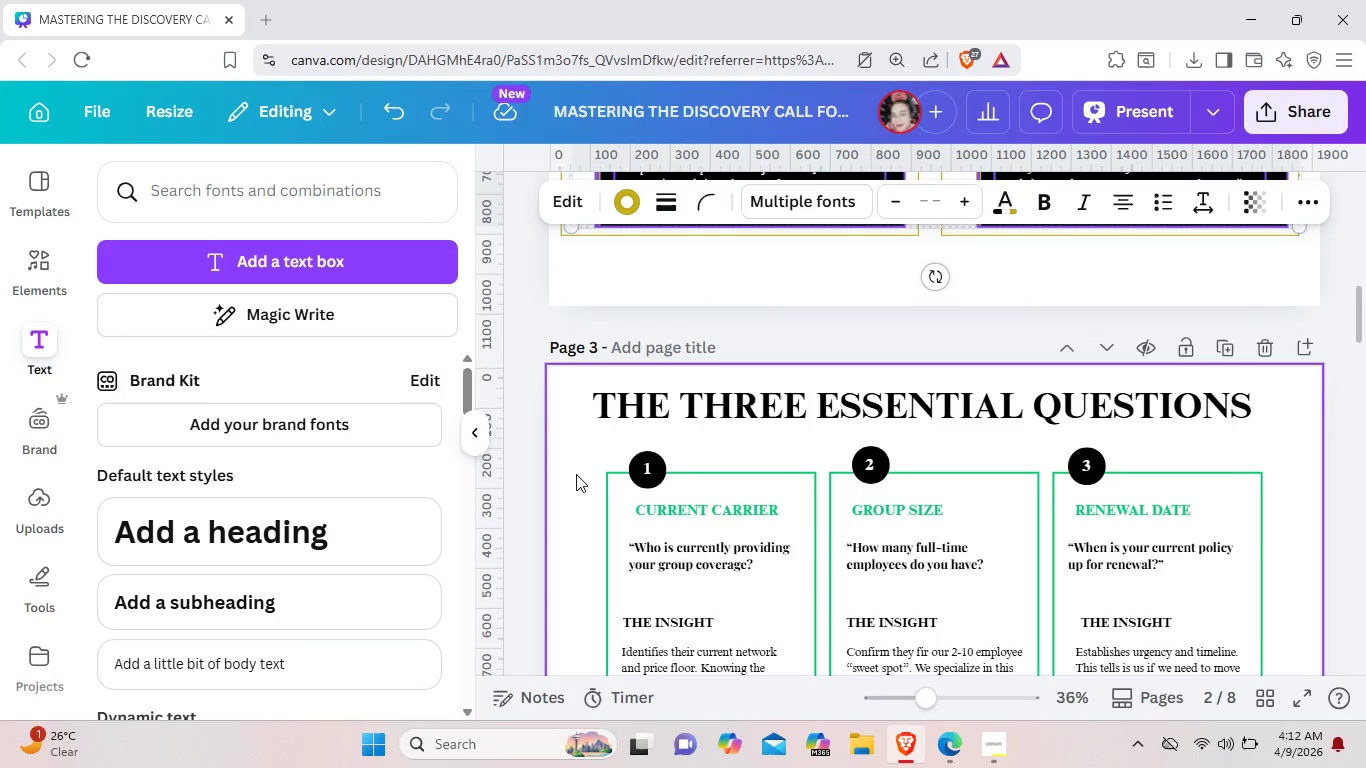 
left_click([577, 482])
 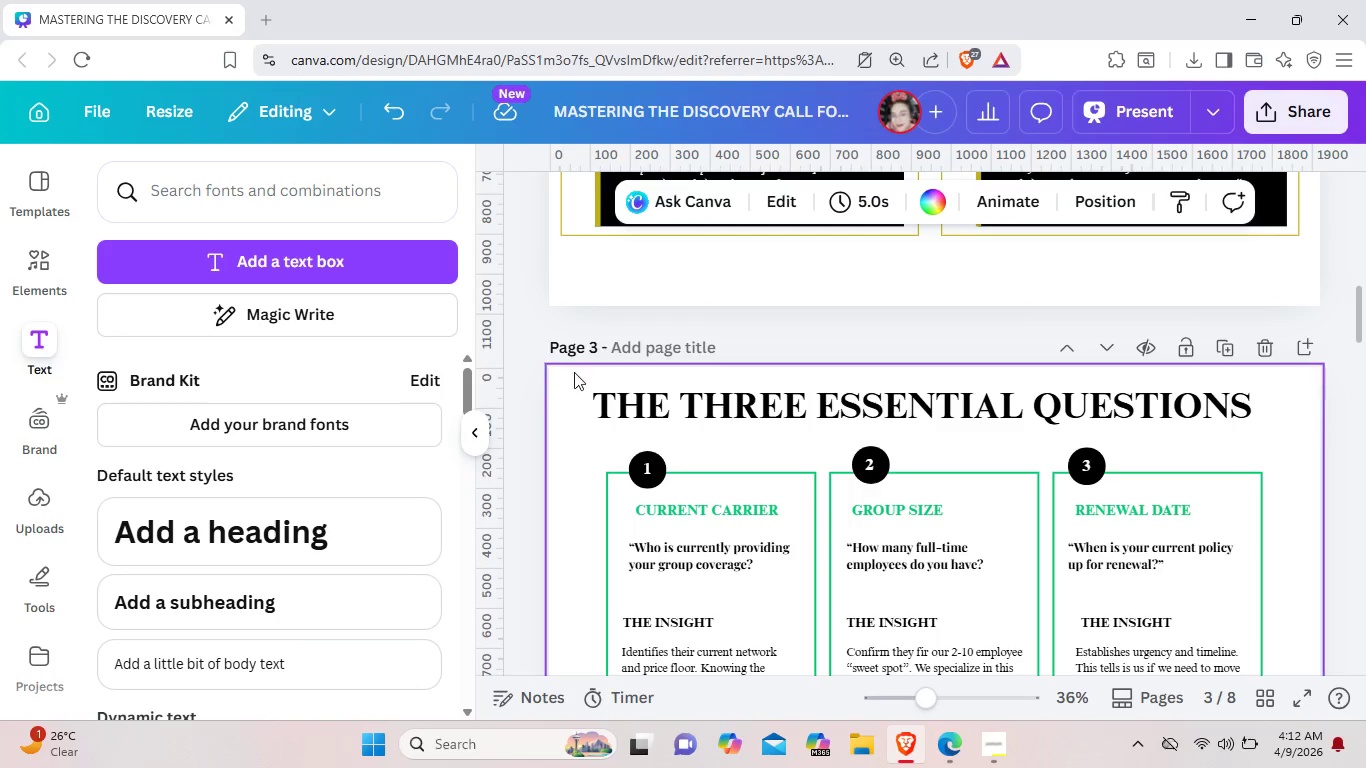 
left_click_drag(start_coordinate=[575, 375], to_coordinate=[1305, 562])
 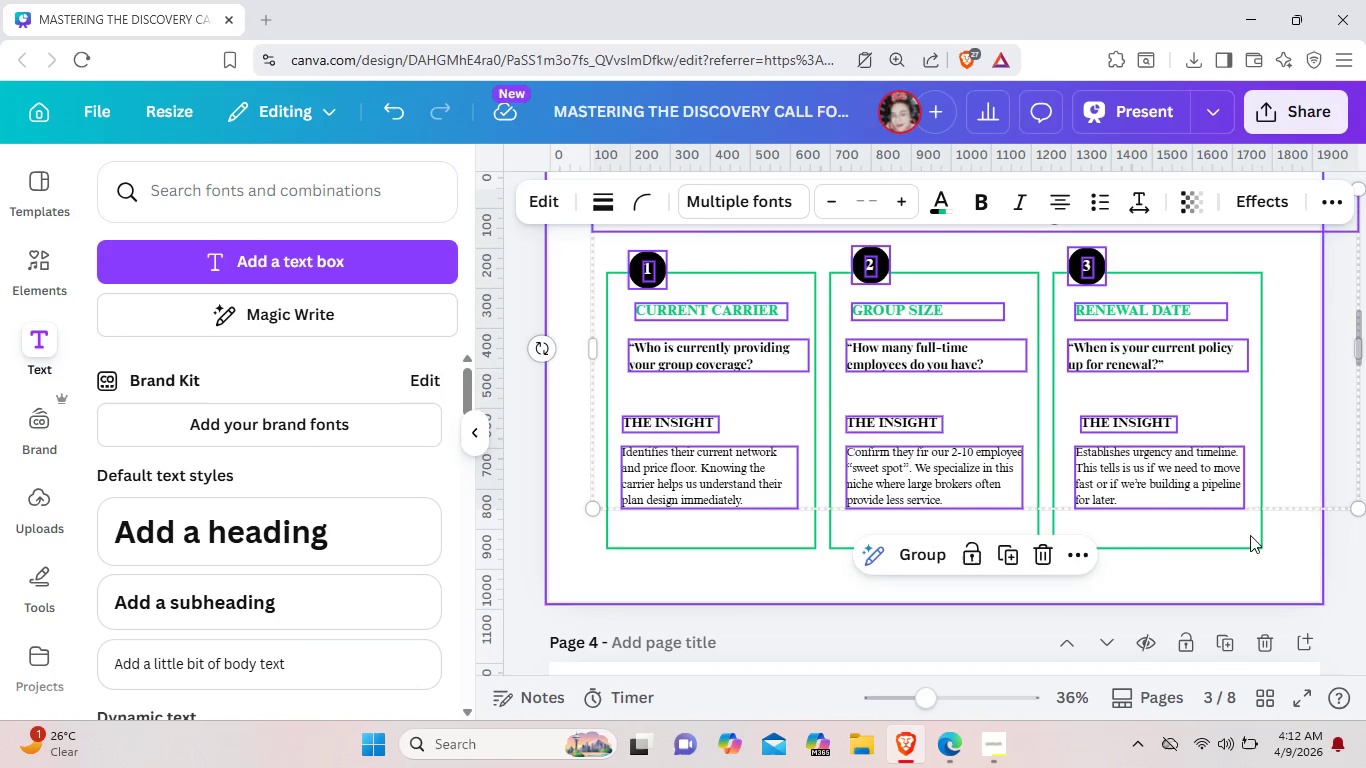 
scroll: coordinate [1270, 600], scroll_direction: down, amount: 2.0
 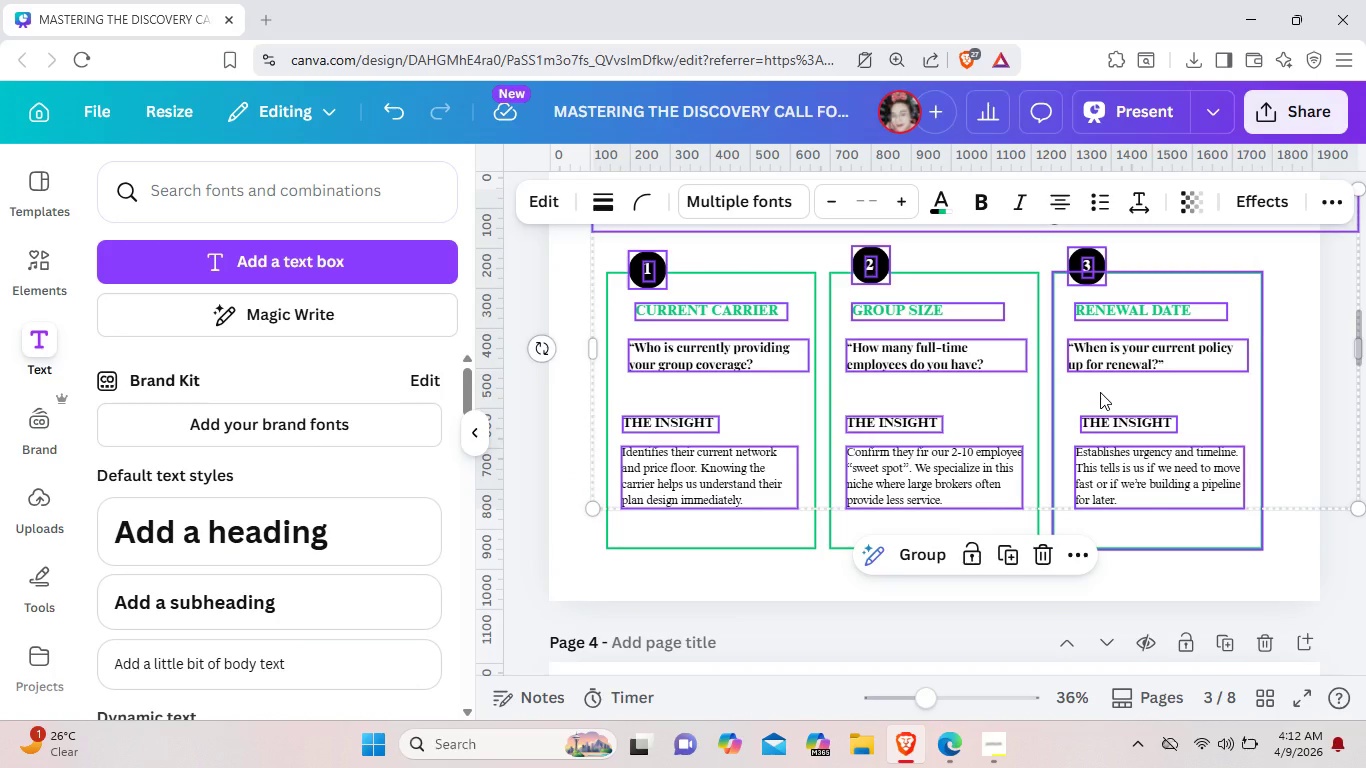 
wait(6.42)
 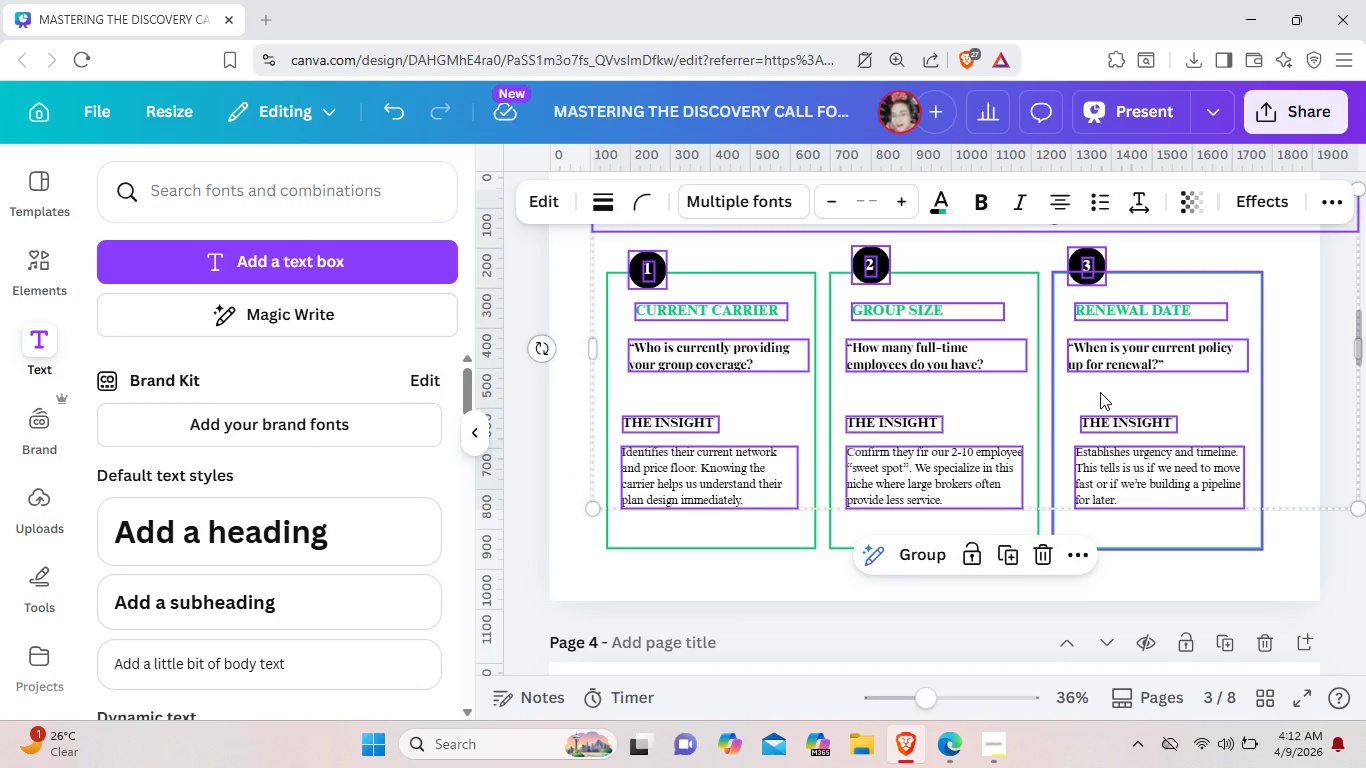 
left_click([1333, 206])
 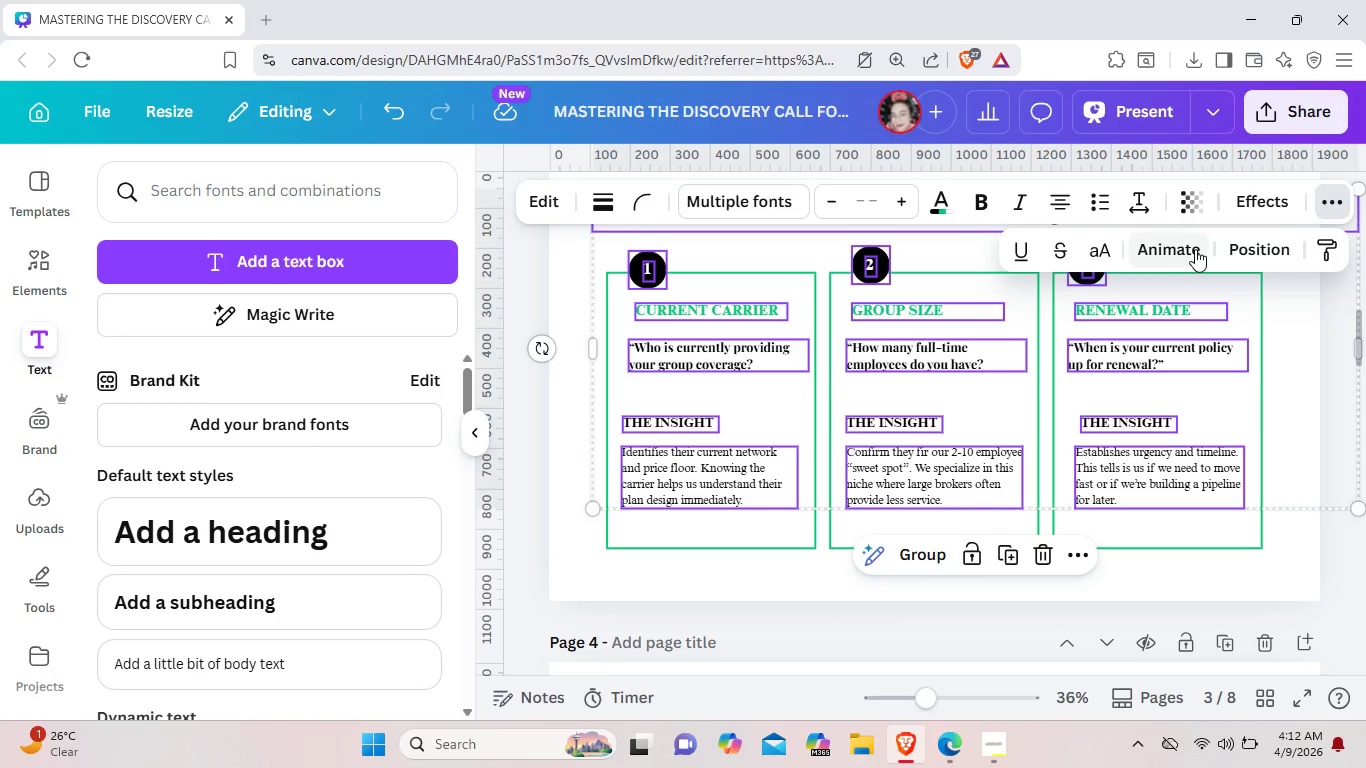 
left_click([1185, 253])
 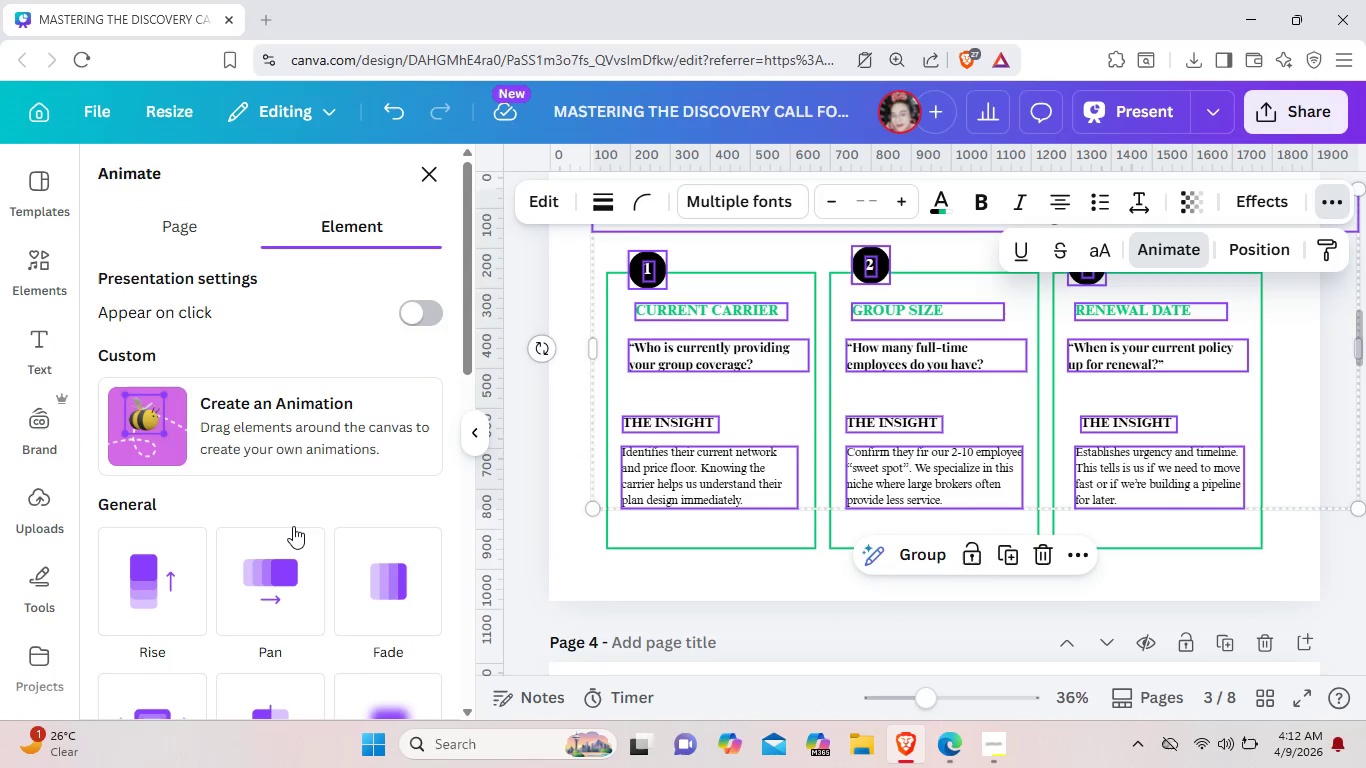 
scroll: coordinate [293, 526], scroll_direction: down, amount: 3.0
 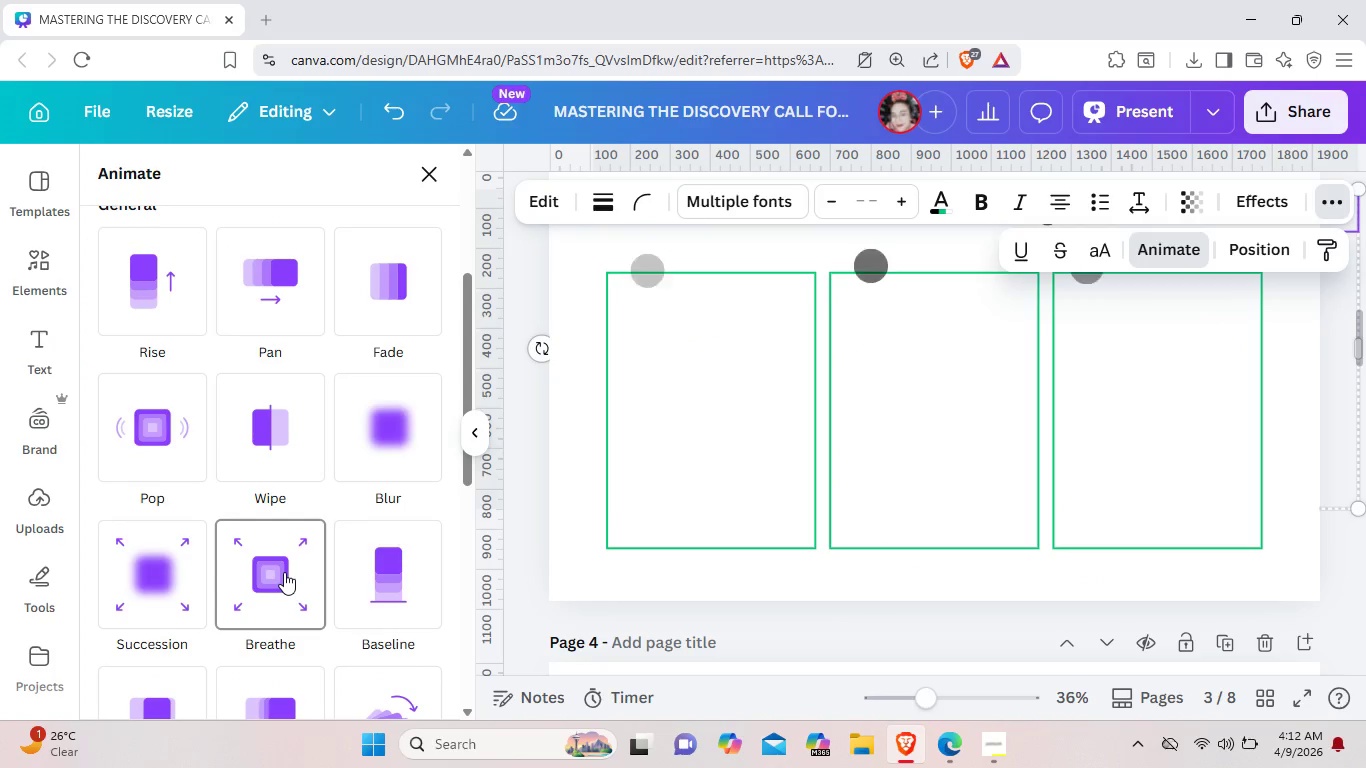 
left_click([284, 572])
 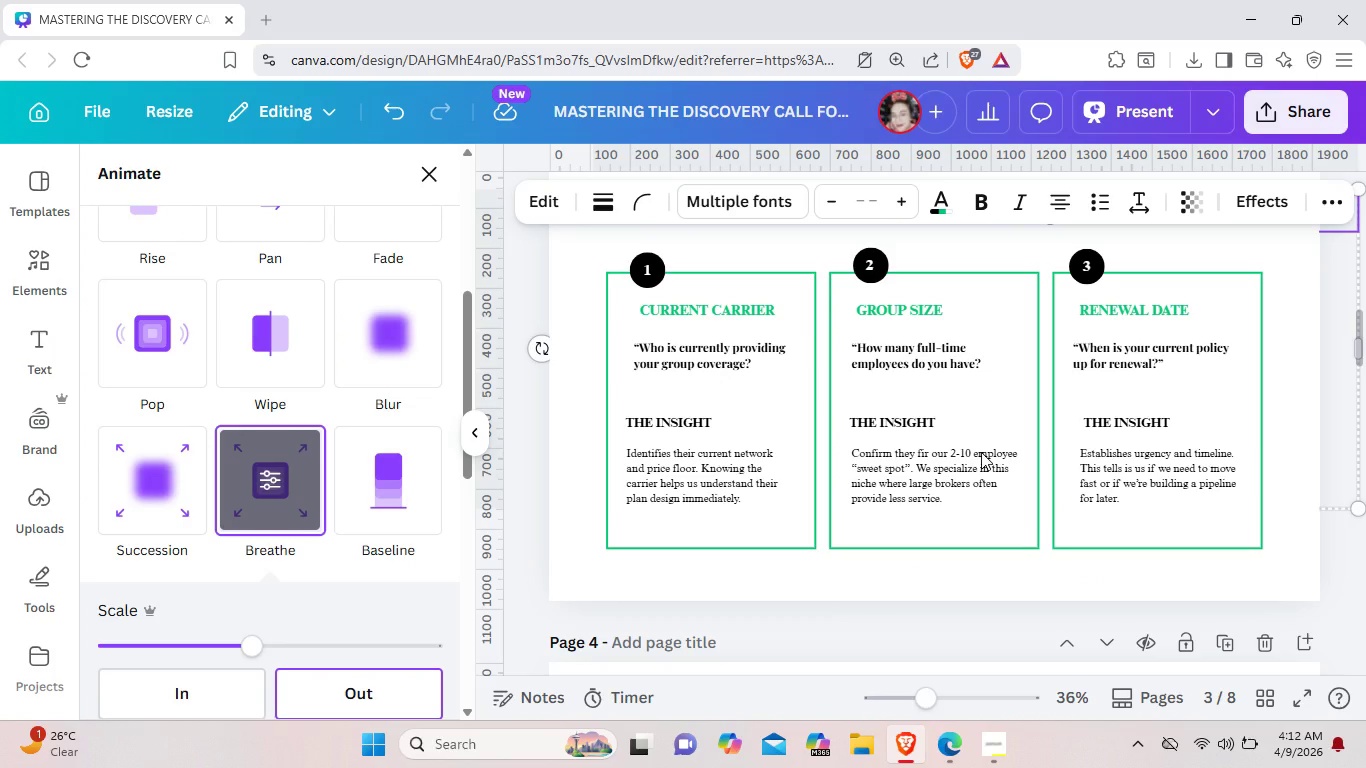 
scroll: coordinate [1176, 387], scroll_direction: up, amount: 1.0
 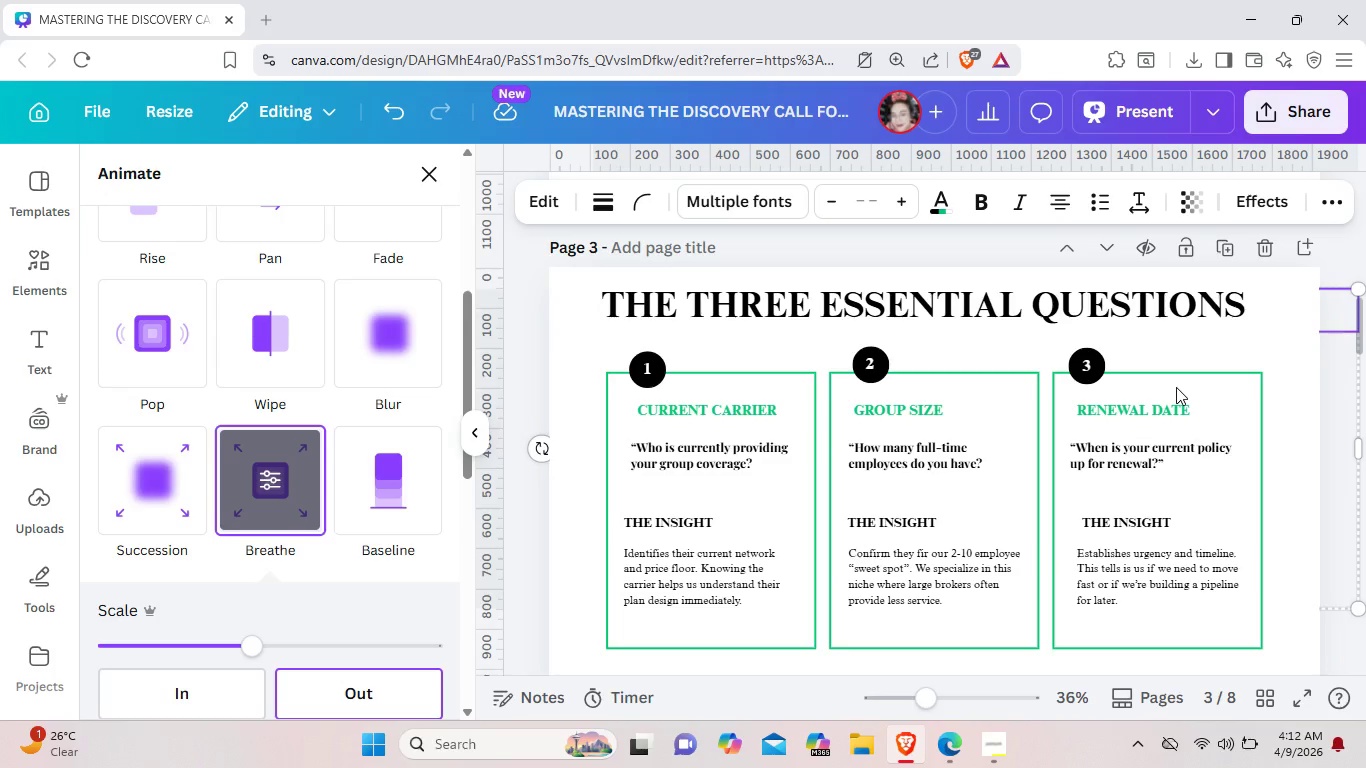 
scroll: coordinate [1176, 387], scroll_direction: down, amount: 1.0
 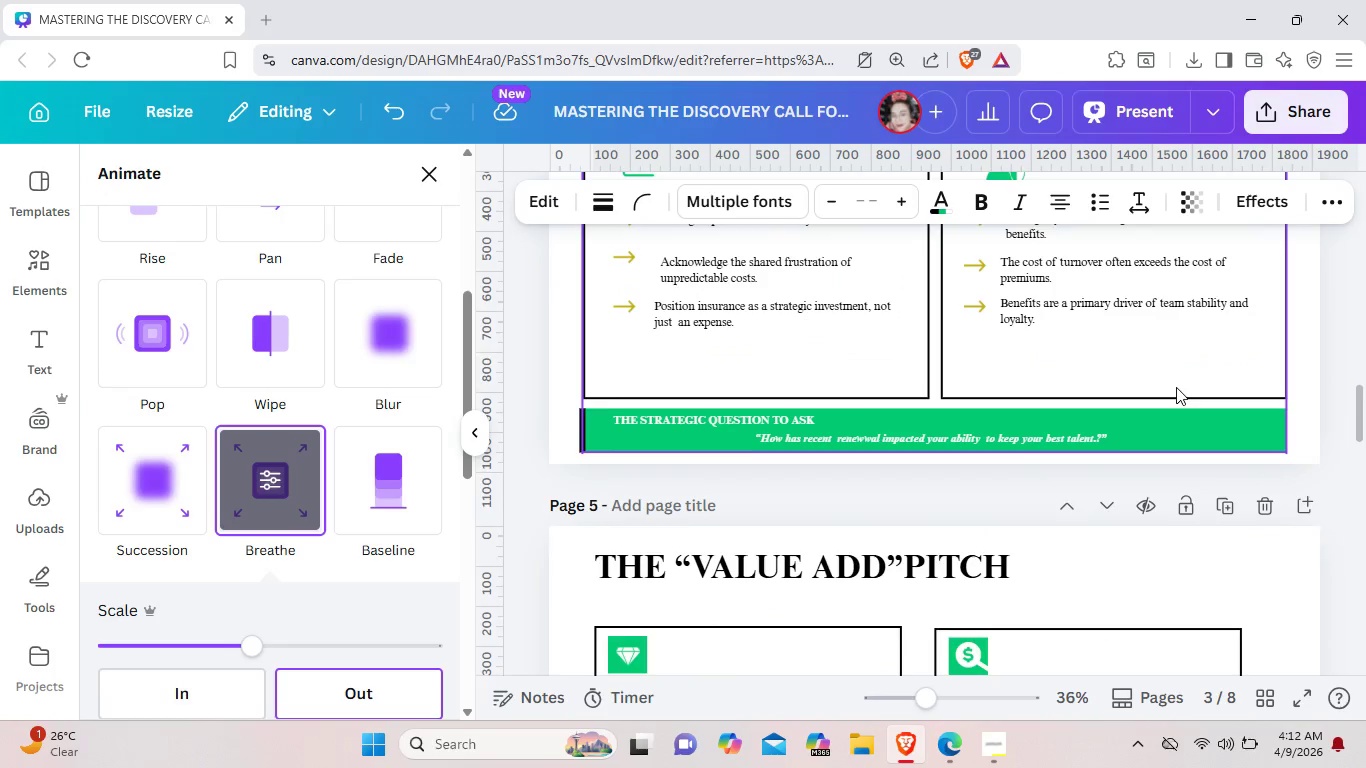 
scroll: coordinate [1176, 387], scroll_direction: up, amount: 4.0
 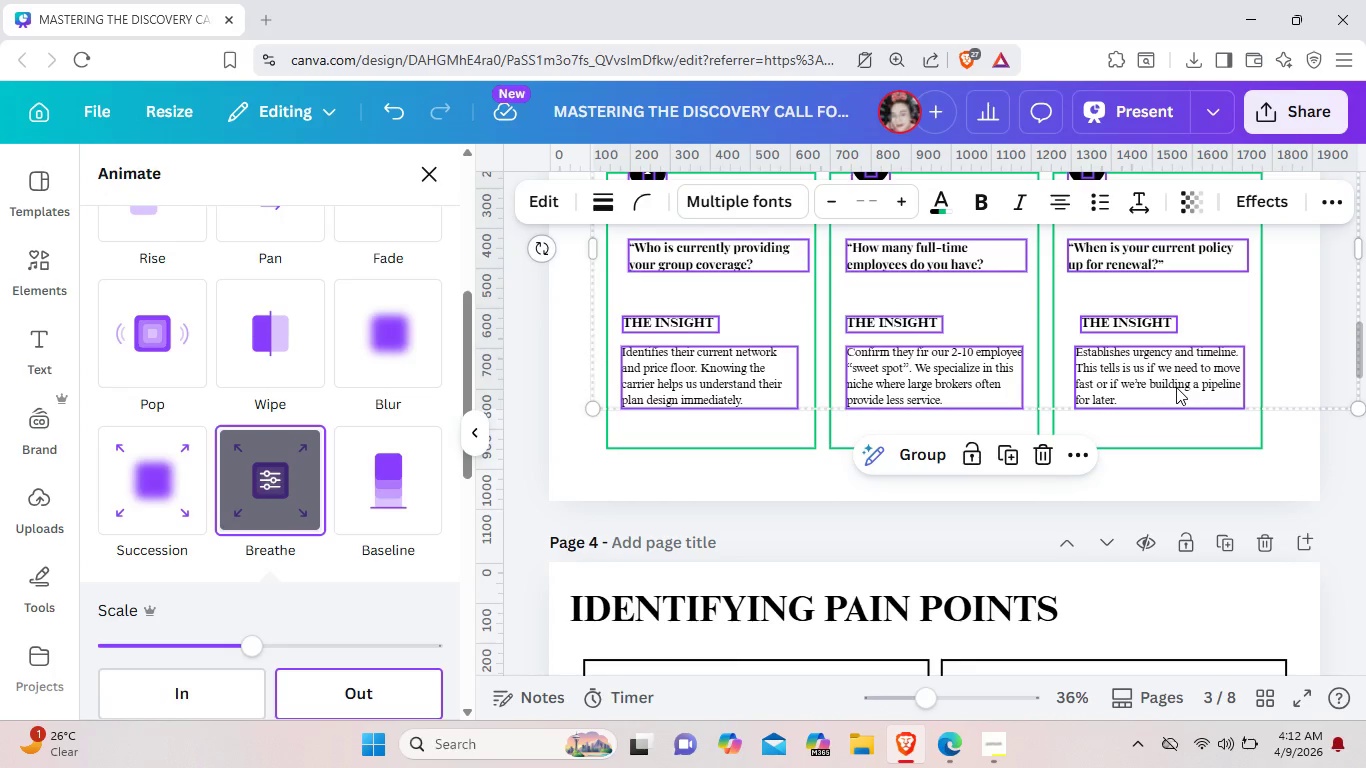 
scroll: coordinate [1176, 387], scroll_direction: down, amount: 2.0
 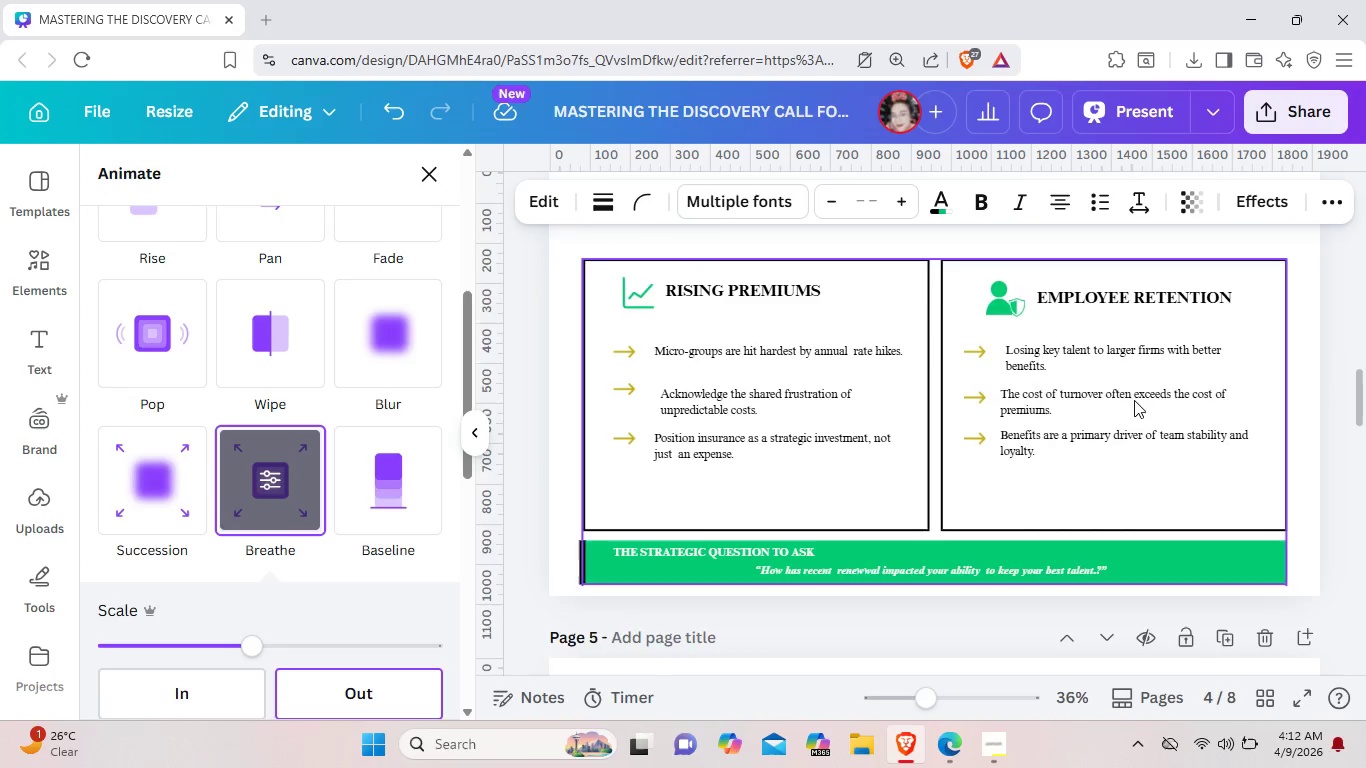 
scroll: coordinate [1134, 400], scroll_direction: up, amount: 1.0
 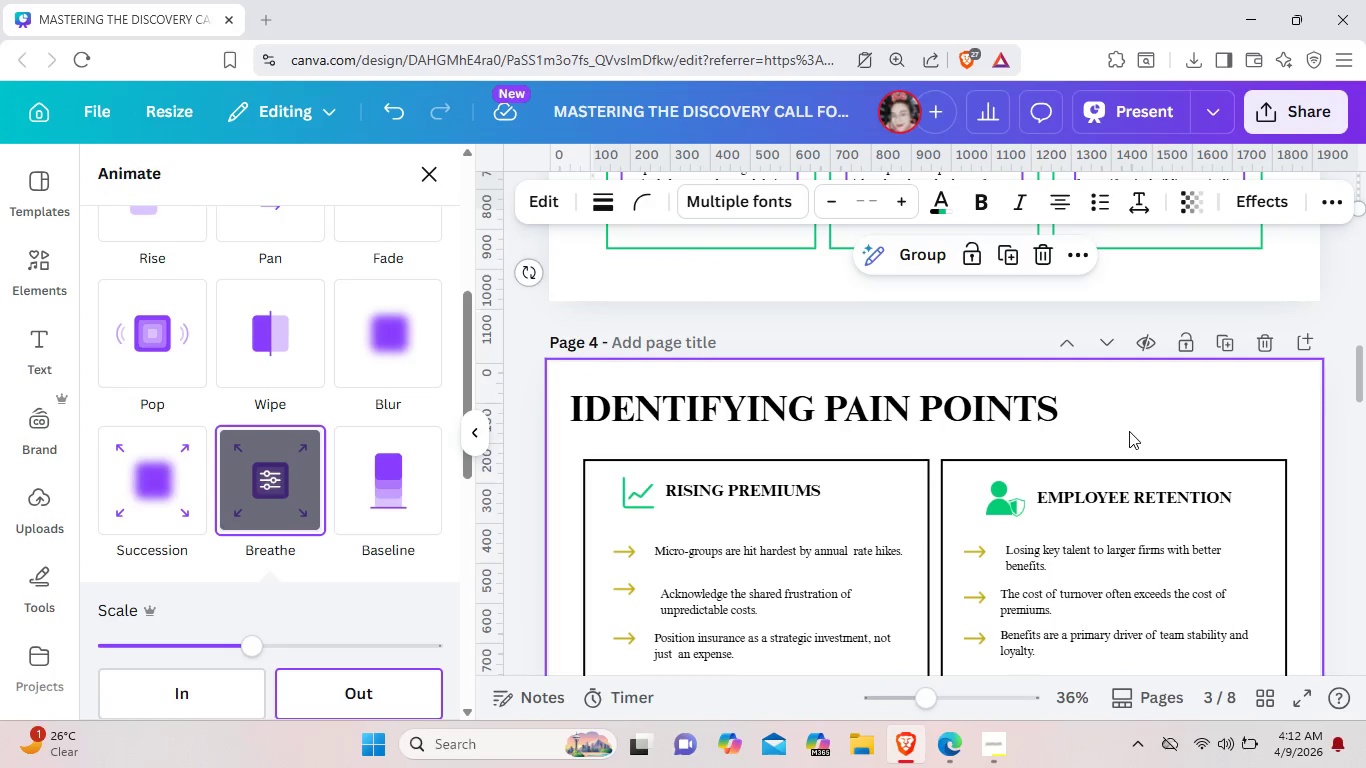 
left_click([1129, 431])
 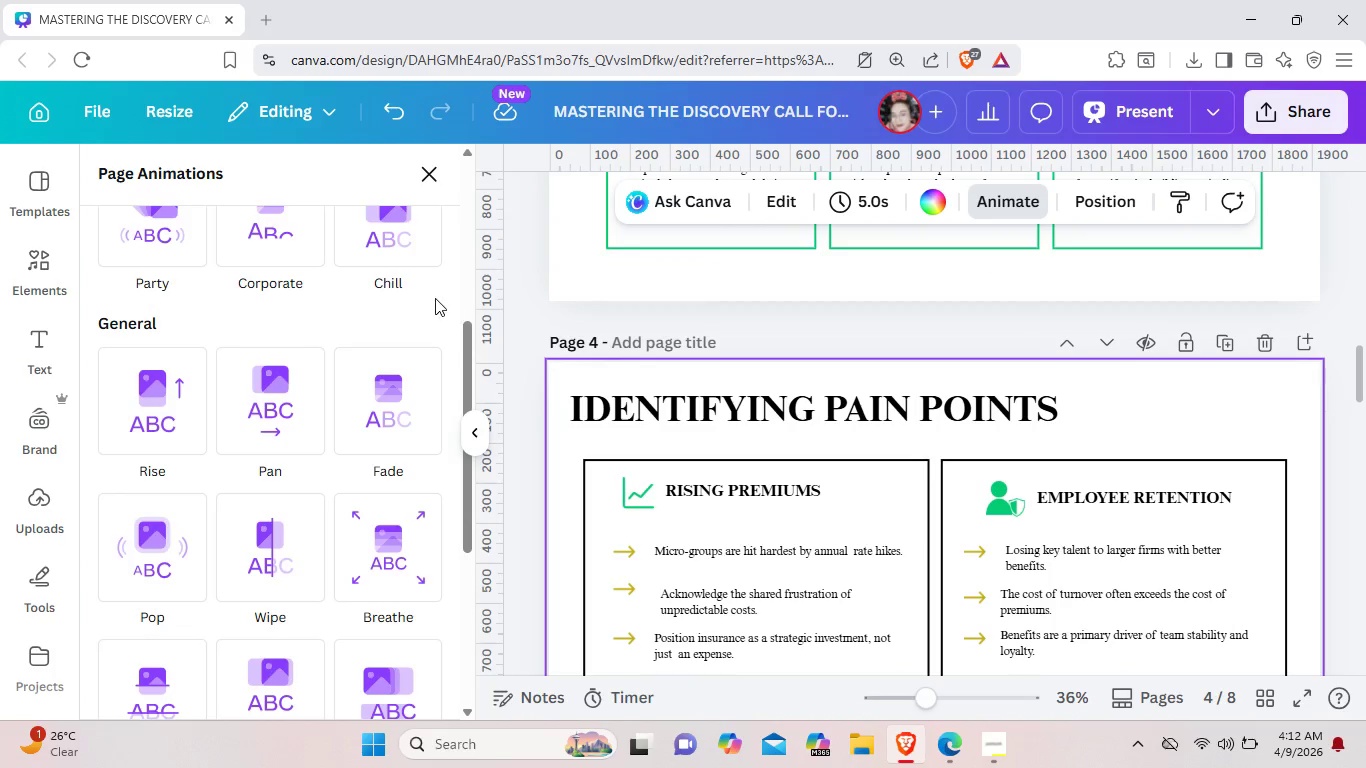 
scroll: coordinate [343, 433], scroll_direction: up, amount: 3.0
 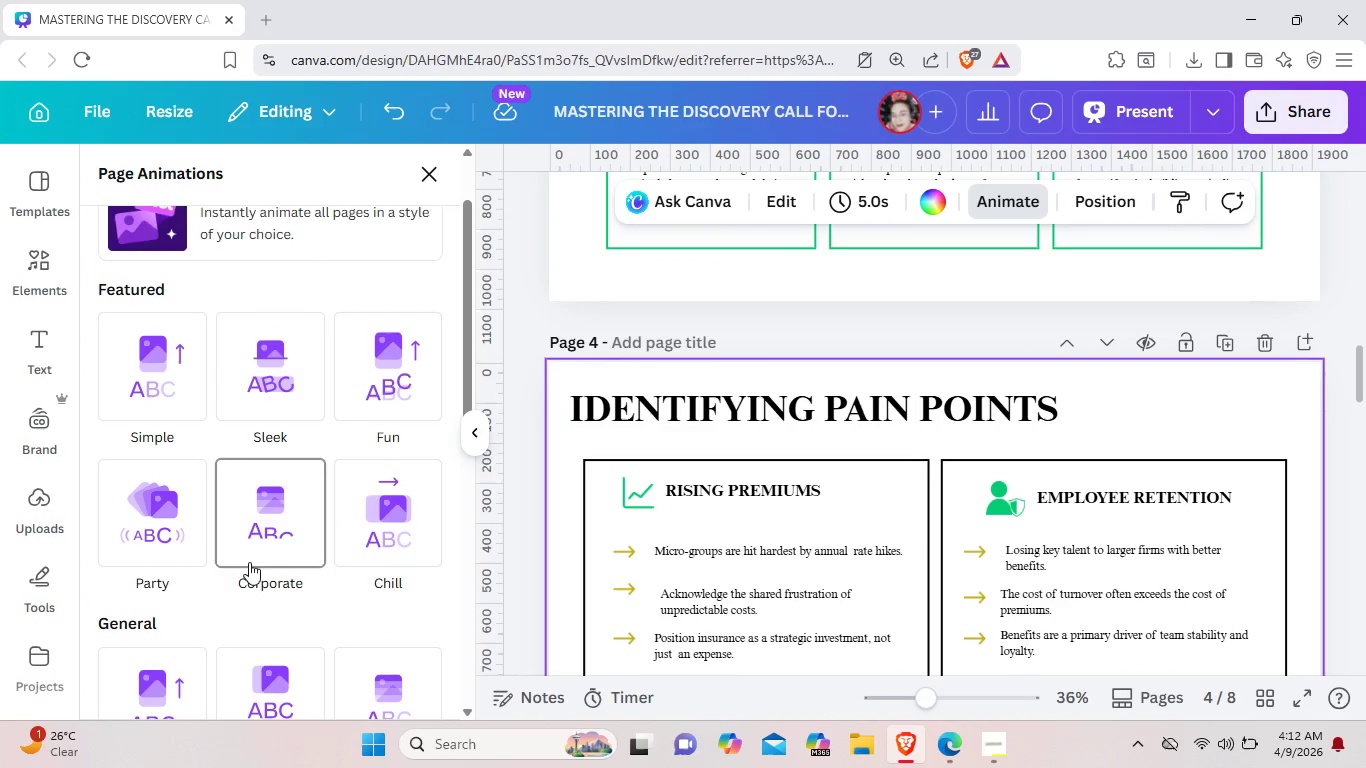 
scroll: coordinate [206, 543], scroll_direction: down, amount: 7.0
 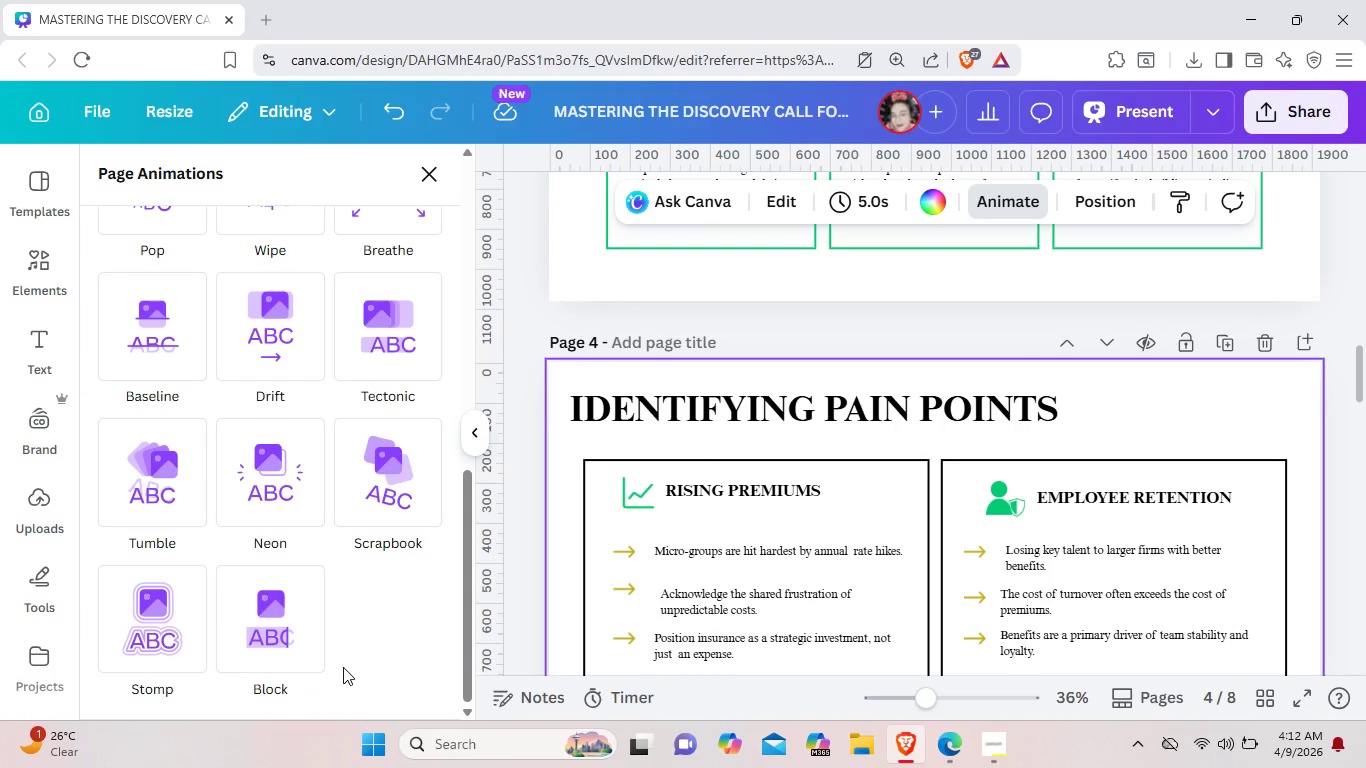 
scroll: coordinate [372, 485], scroll_direction: up, amount: 6.0
 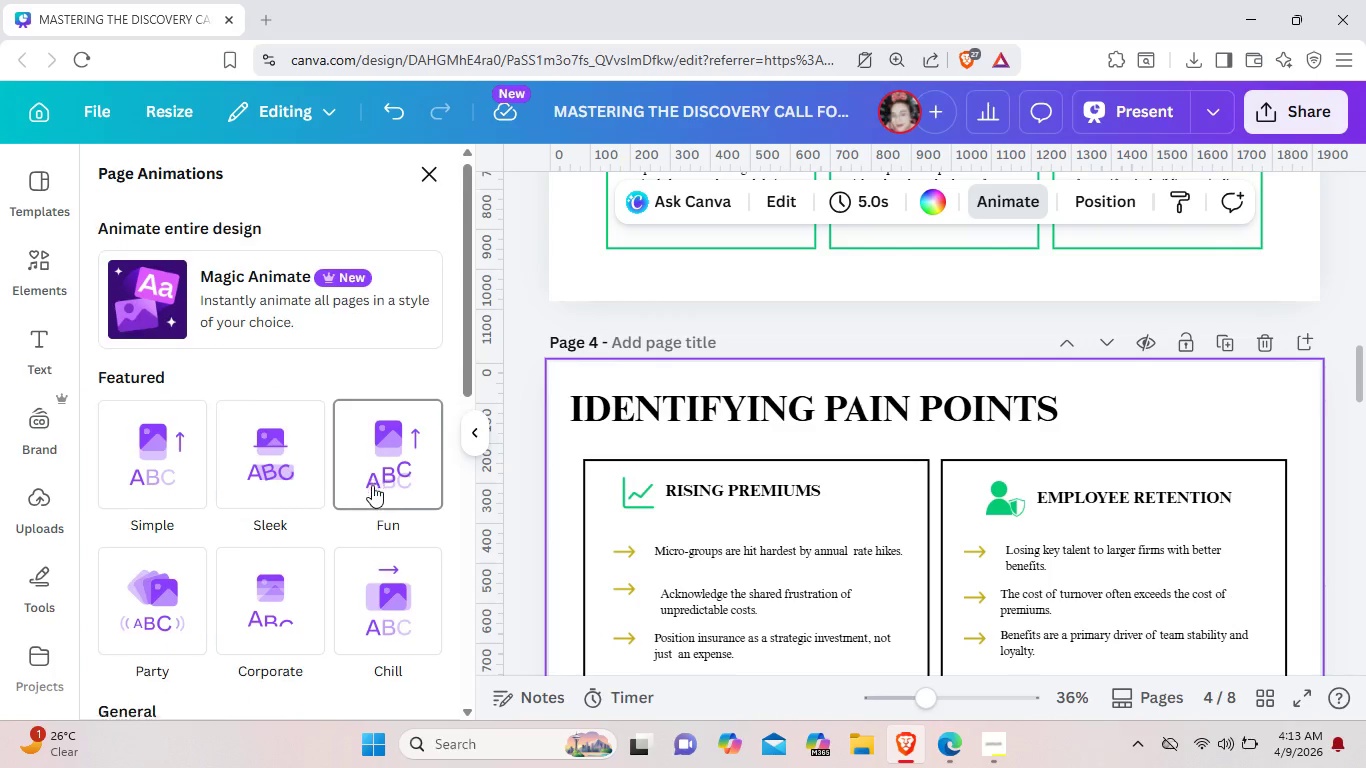 
scroll: coordinate [372, 485], scroll_direction: down, amount: 1.0
 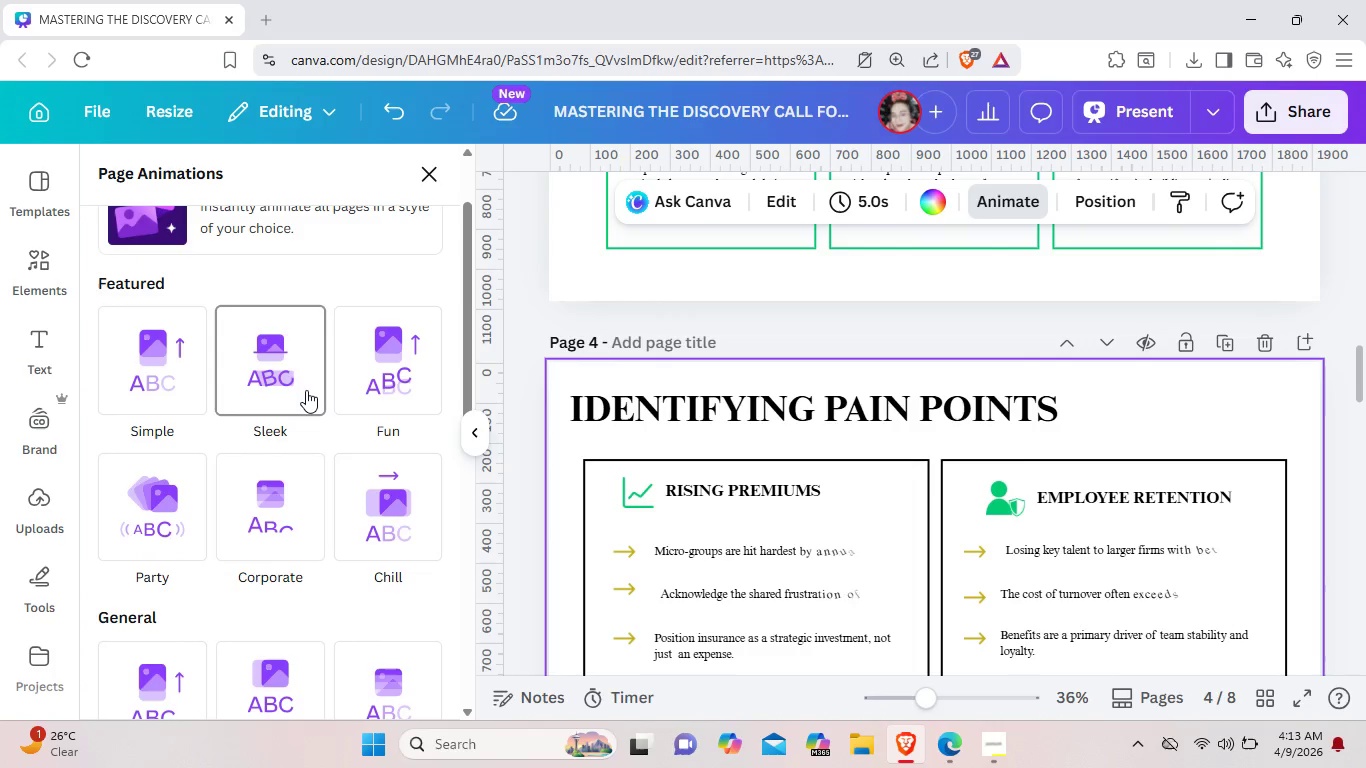 
left_click([306, 390])
 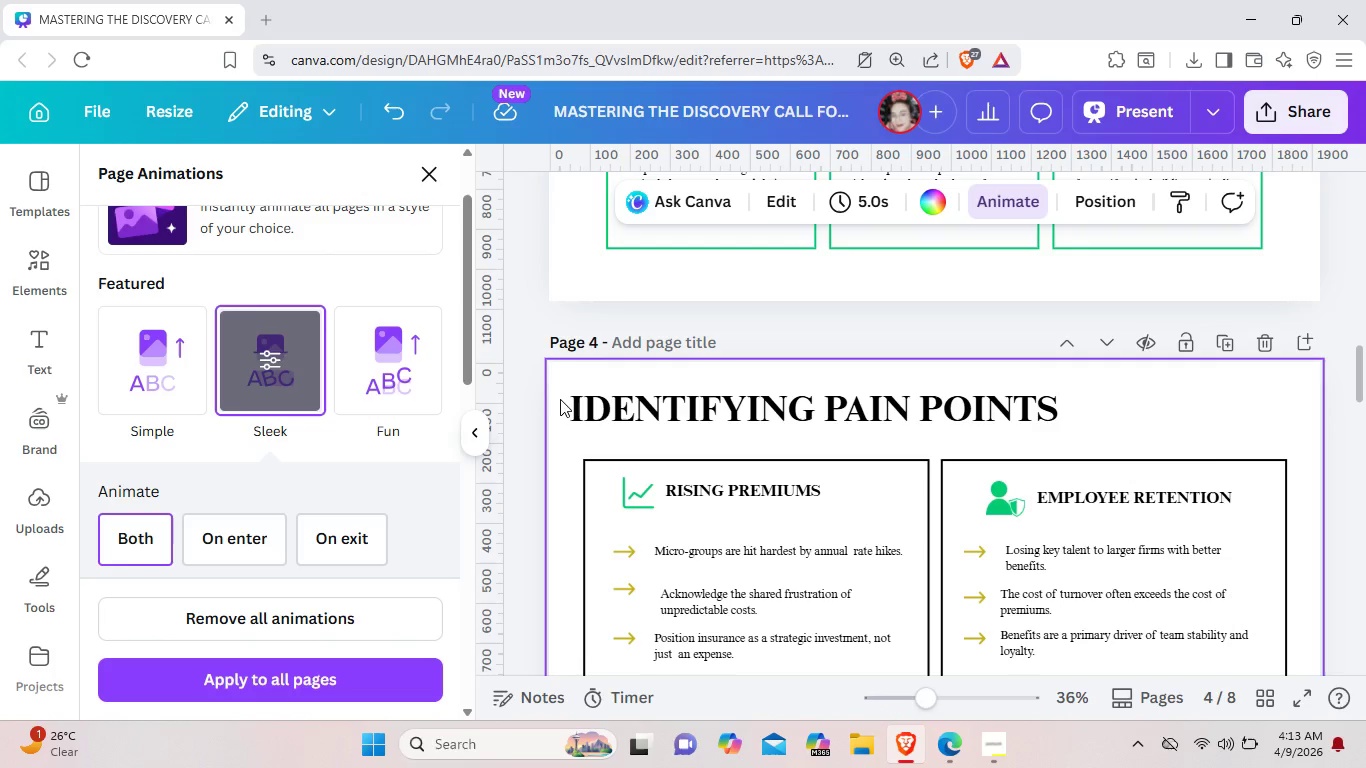 
wait(6.52)
 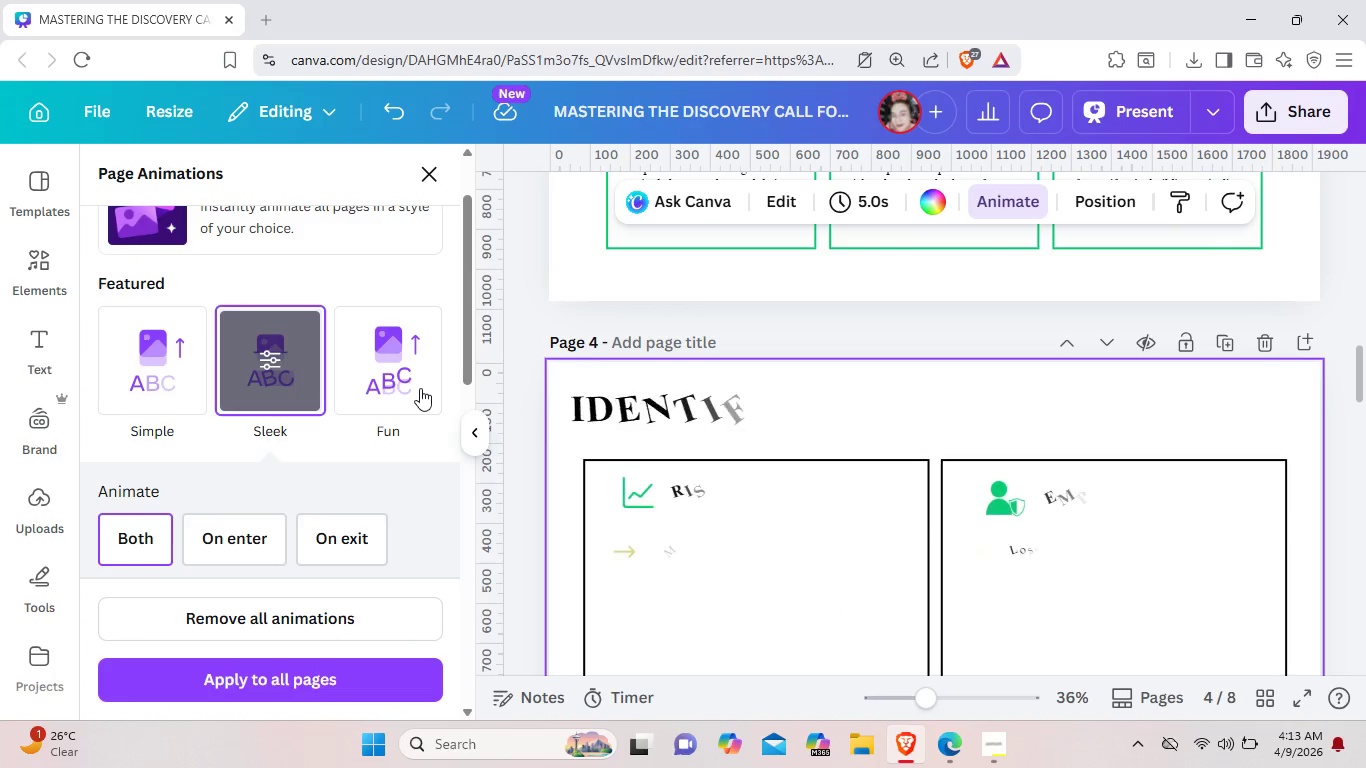 
scroll: coordinate [897, 557], scroll_direction: down, amount: 6.0
 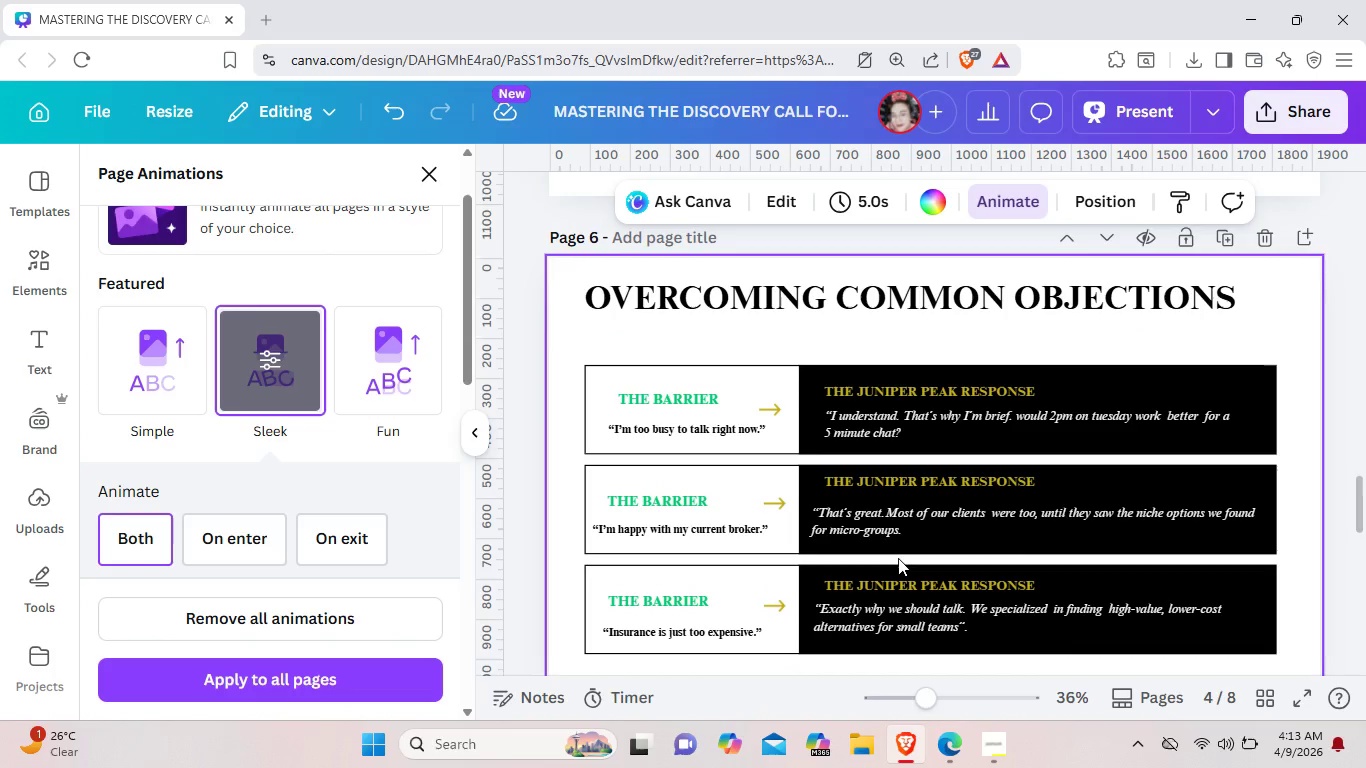 
scroll: coordinate [898, 559], scroll_direction: up, amount: 8.0
 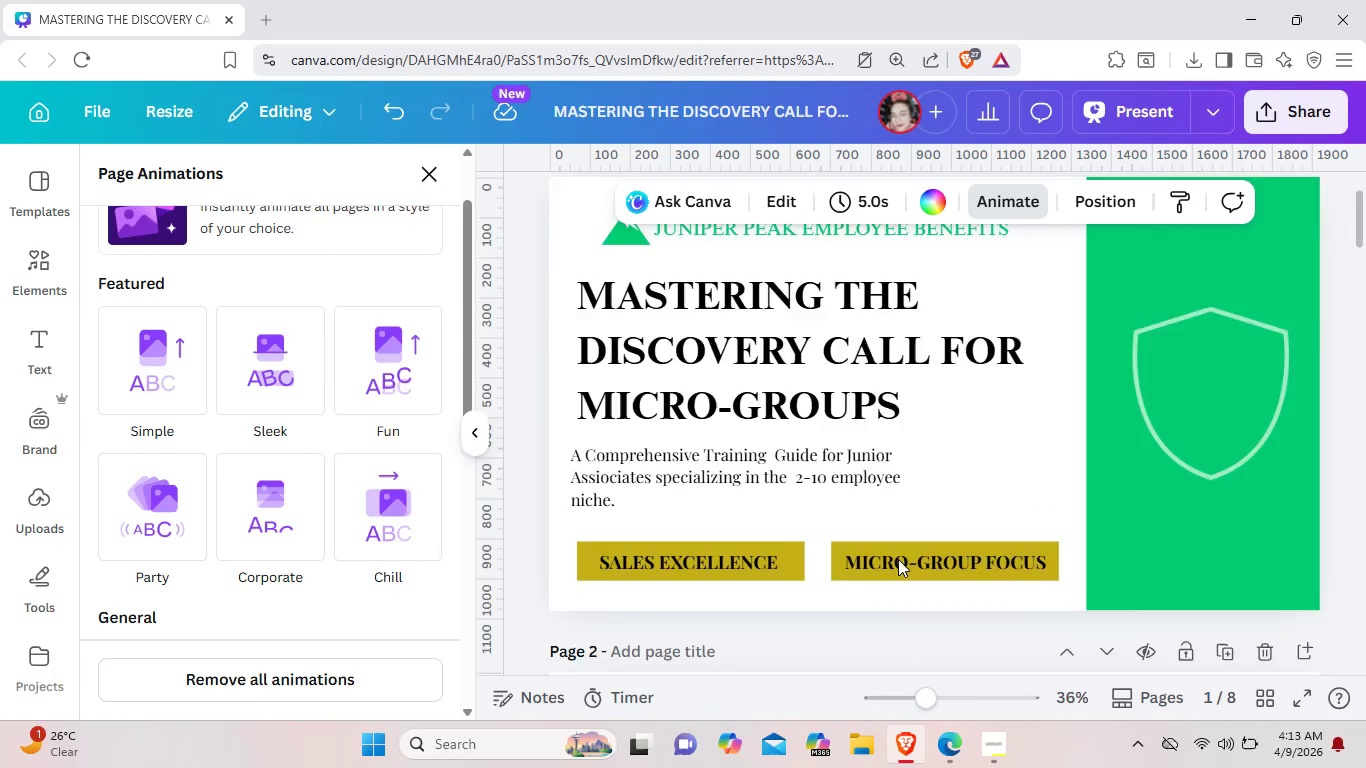 
scroll: coordinate [898, 559], scroll_direction: down, amount: 5.0
 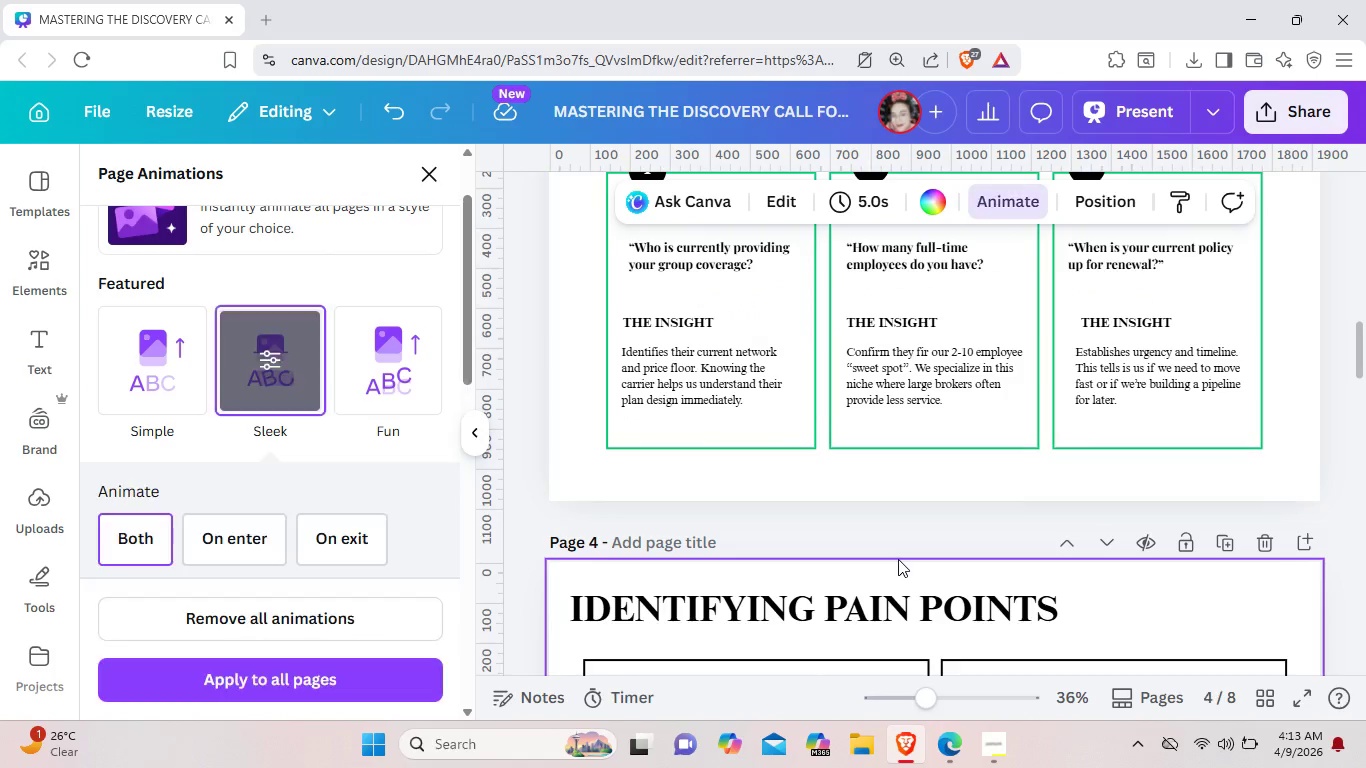 
scroll: coordinate [898, 559], scroll_direction: up, amount: 2.0
 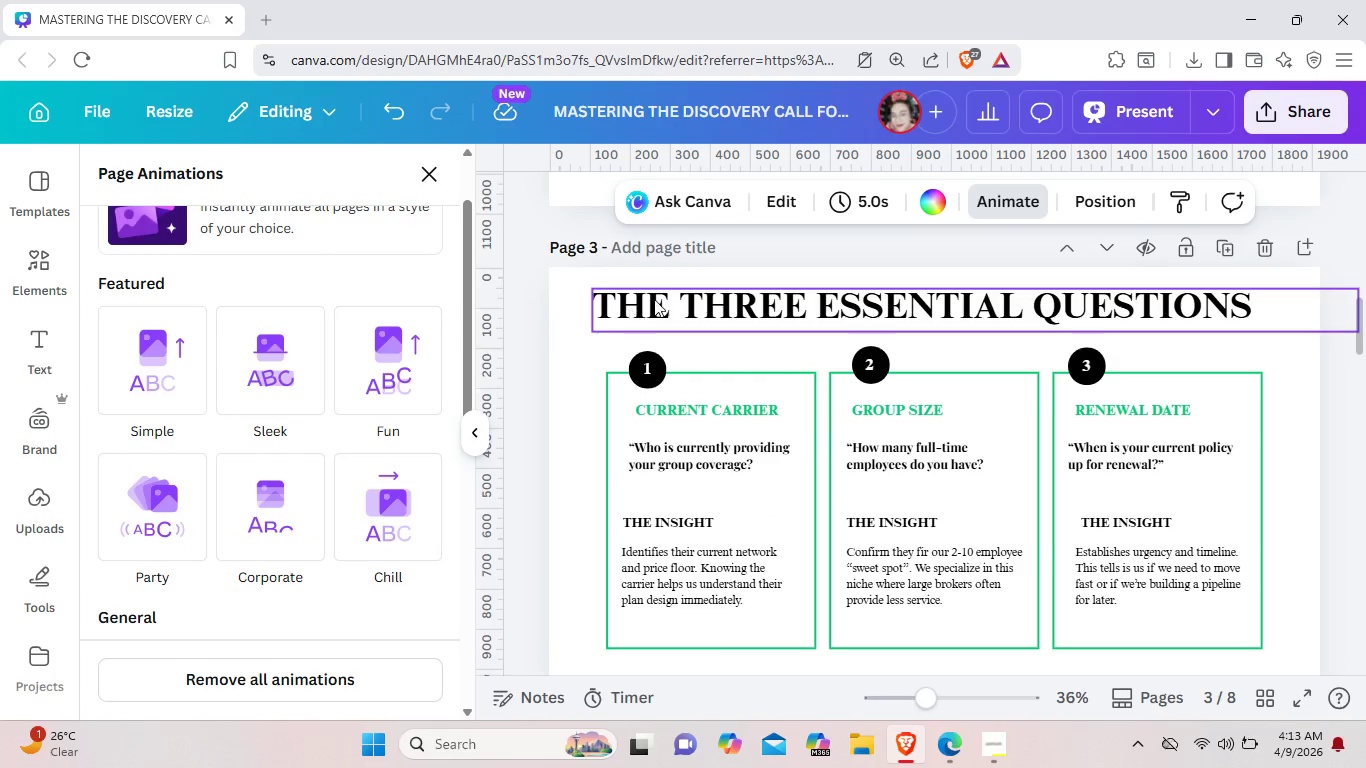 
left_click([660, 299])
 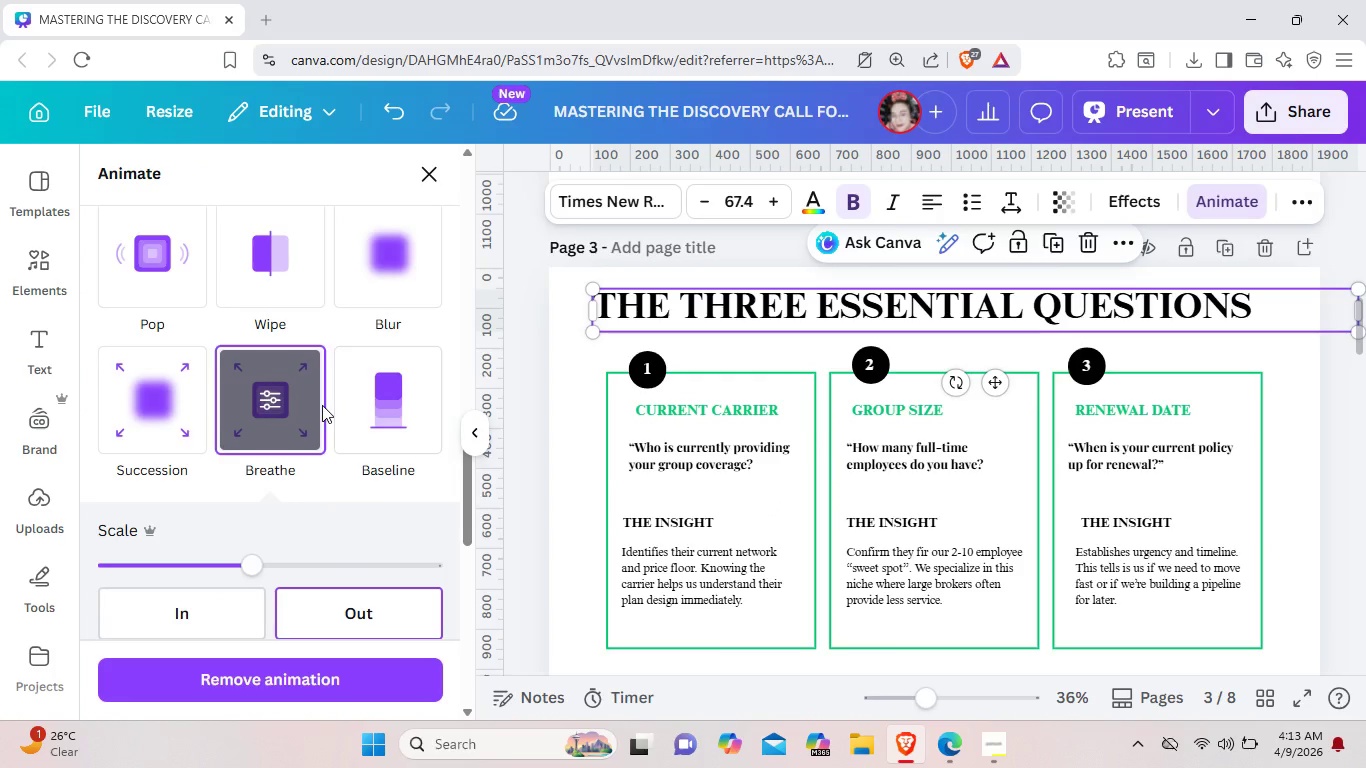 
scroll: coordinate [360, 549], scroll_direction: up, amount: 8.0
 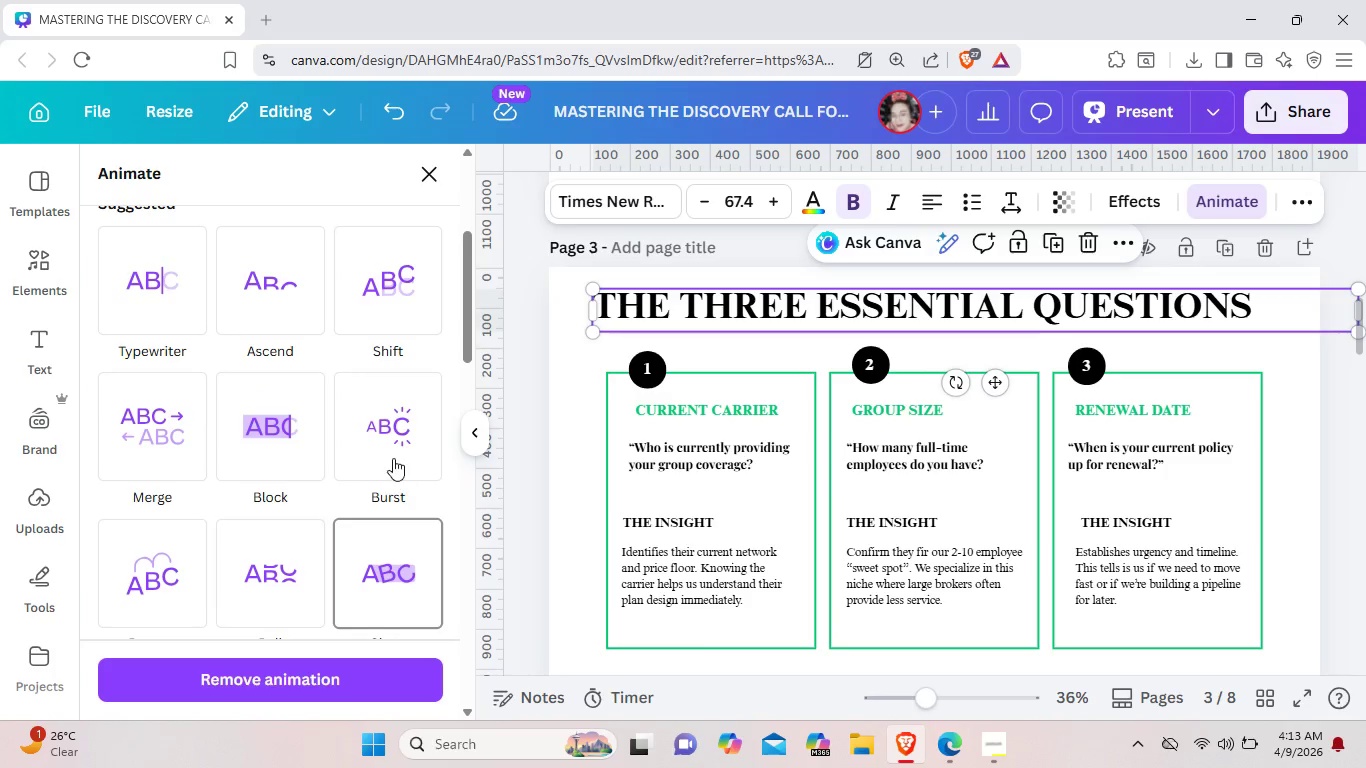 
left_click([394, 458])
 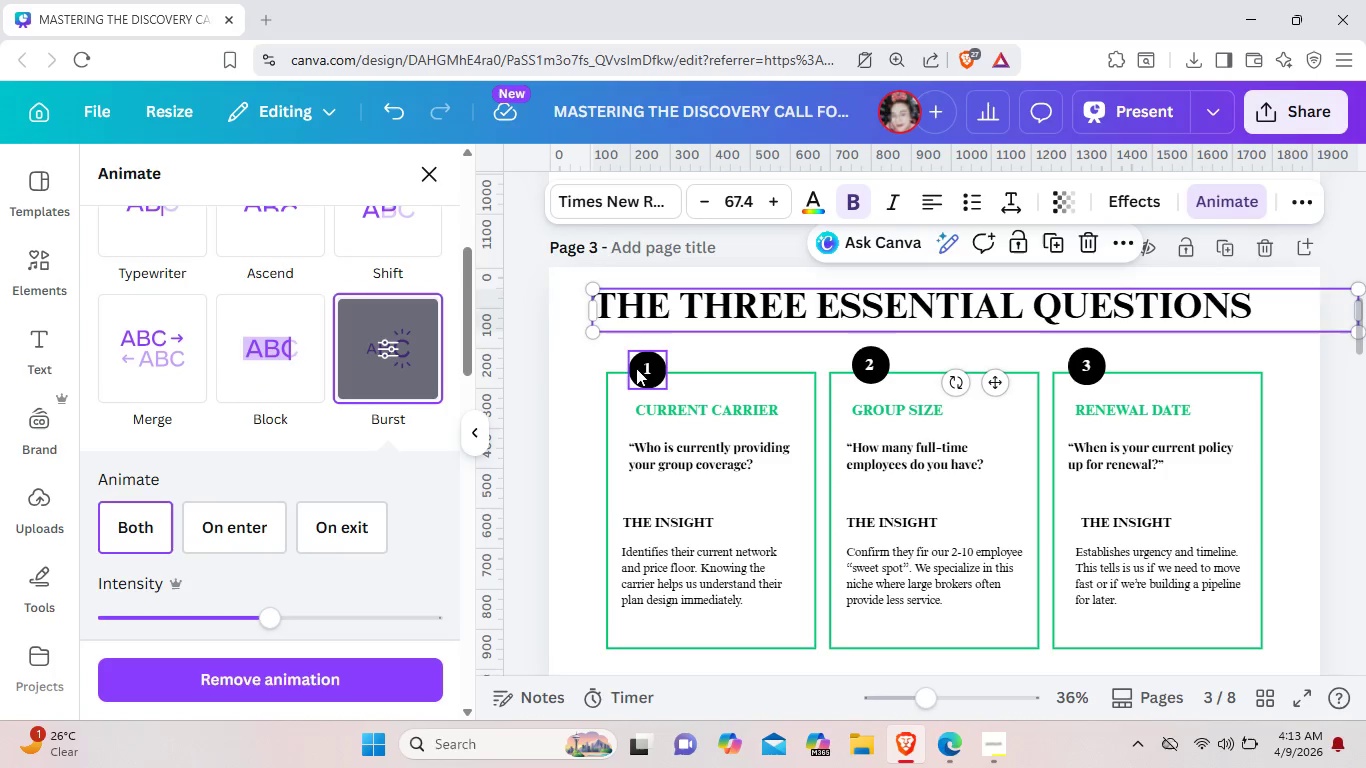 
left_click_drag(start_coordinate=[579, 350], to_coordinate=[1290, 661])
 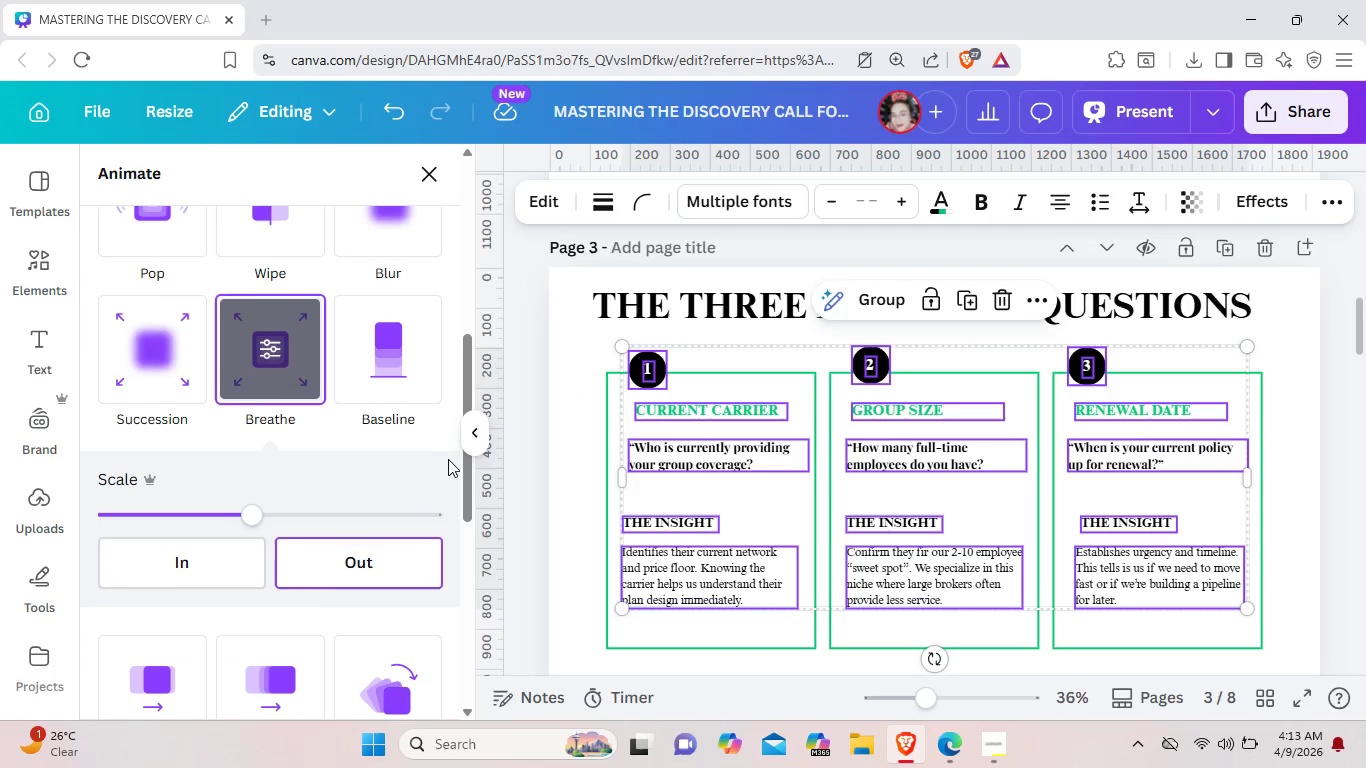 
scroll: coordinate [447, 458], scroll_direction: down, amount: 2.0
 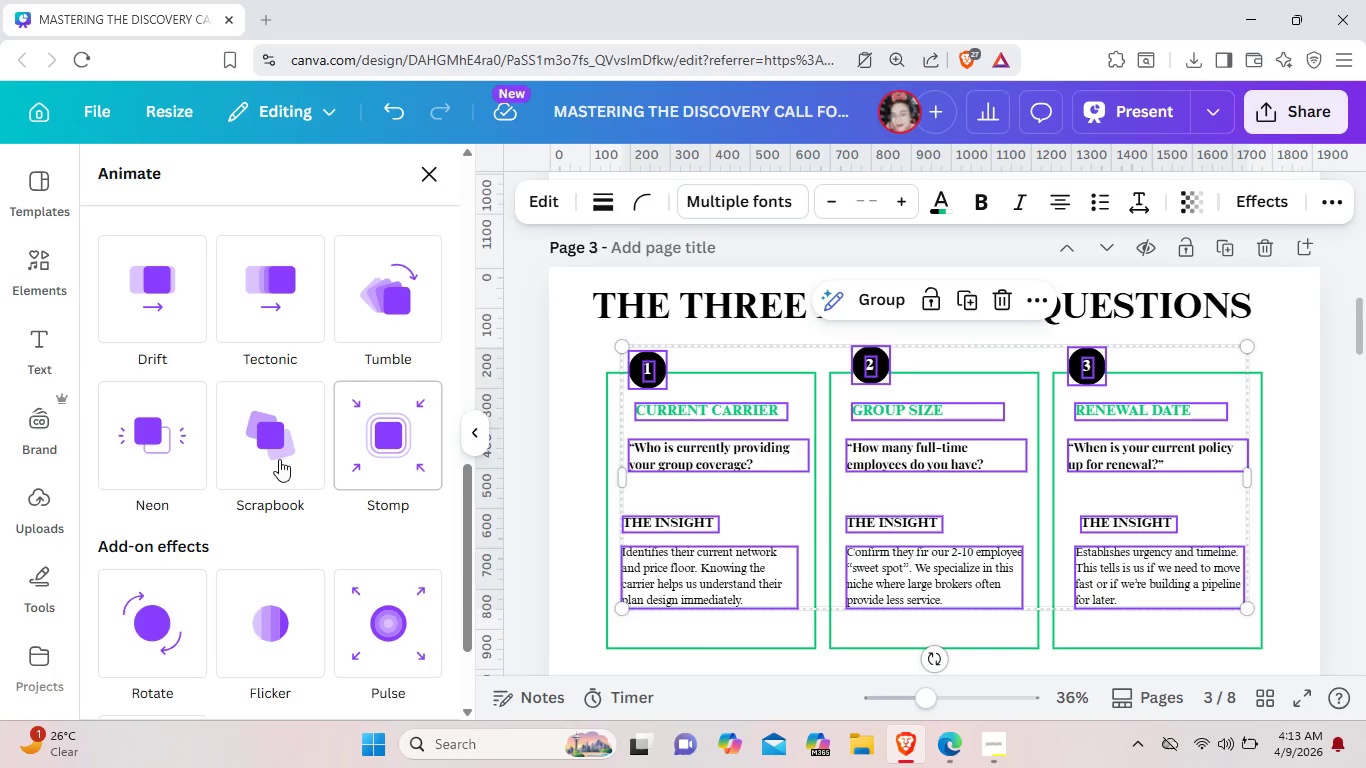 
left_click([163, 439])
 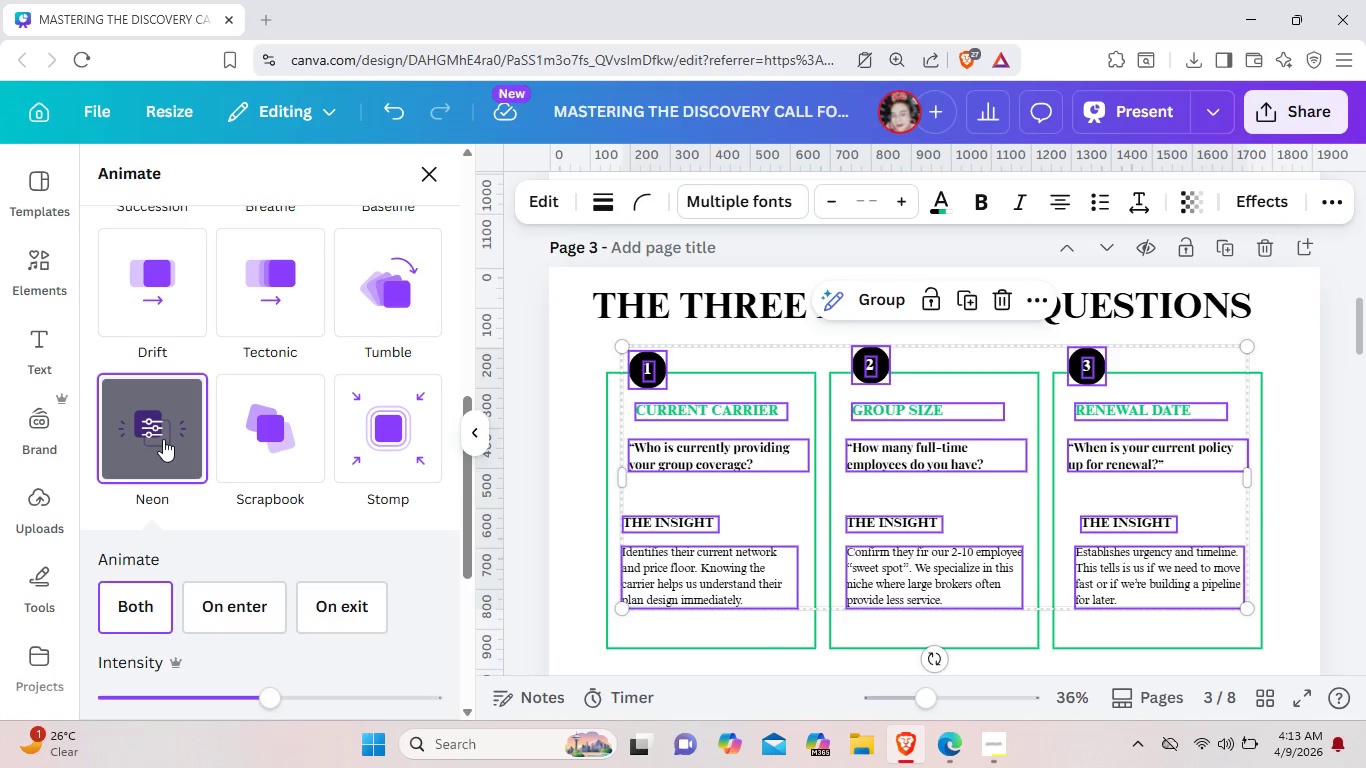 
wait(5.25)
 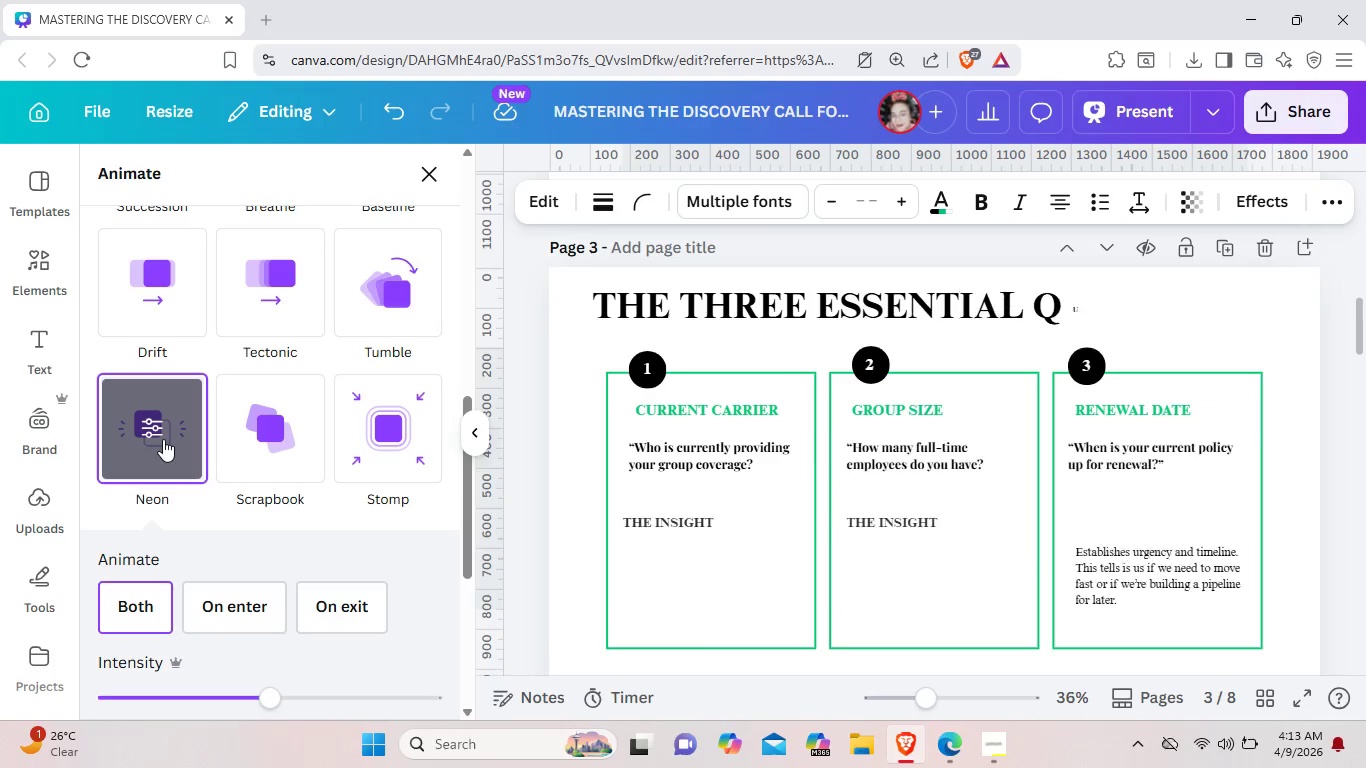 
scroll: coordinate [1144, 607], scroll_direction: down, amount: 1.0
 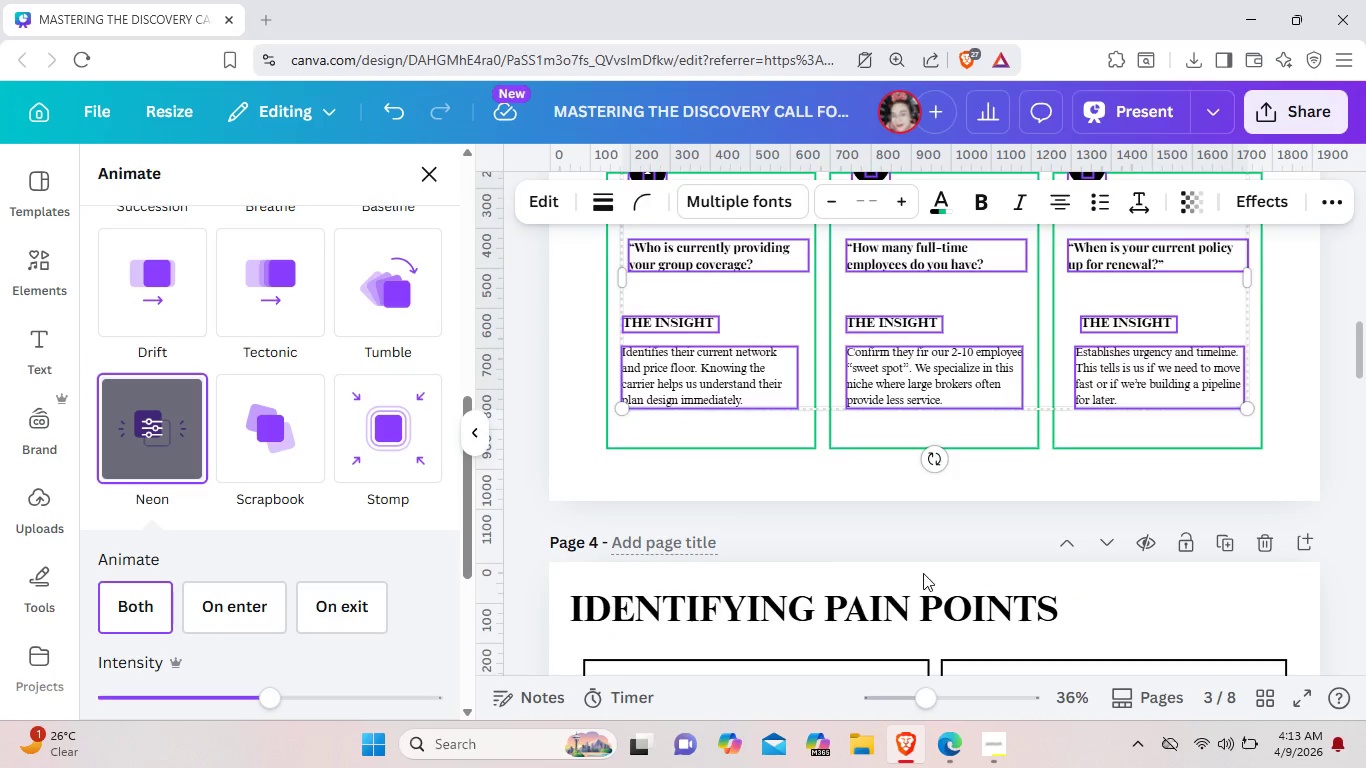 
scroll: coordinate [712, 532], scroll_direction: up, amount: 1.0
 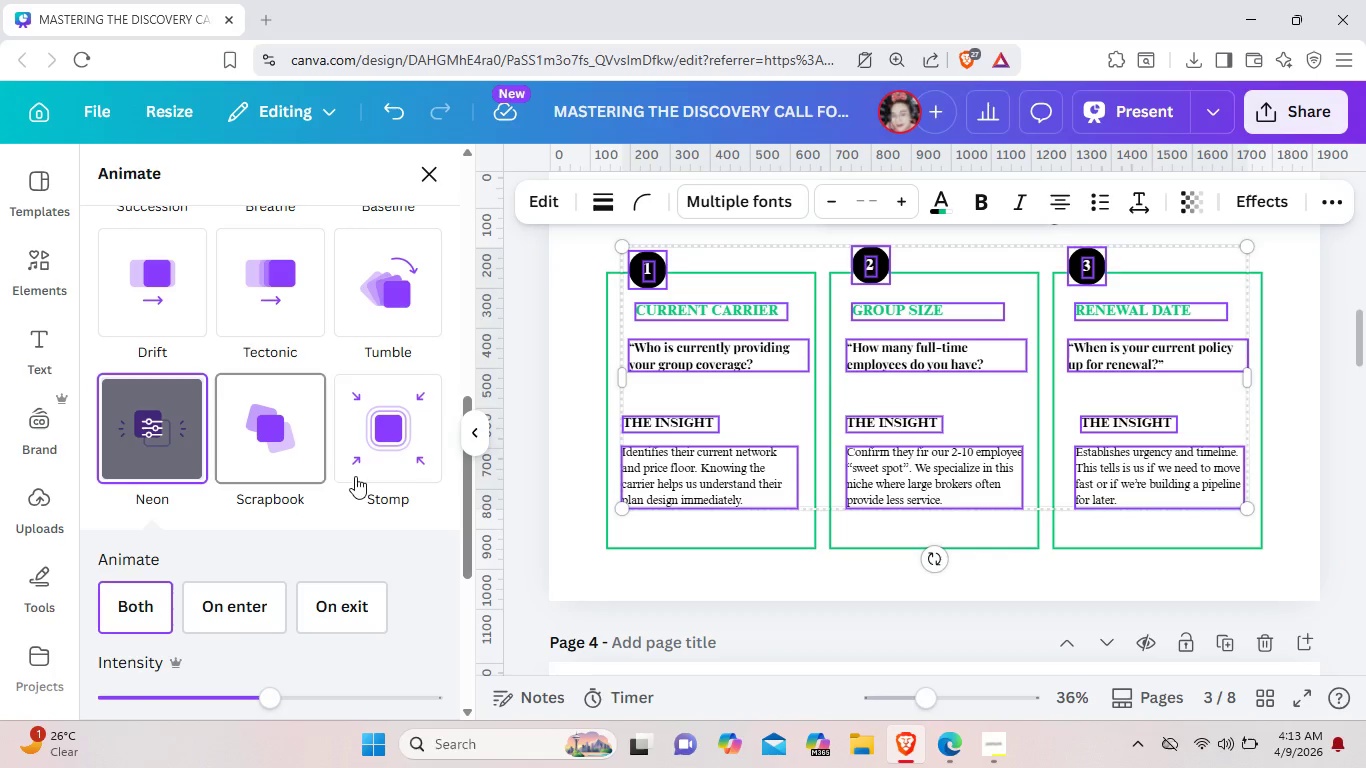 
left_click([523, 470])
 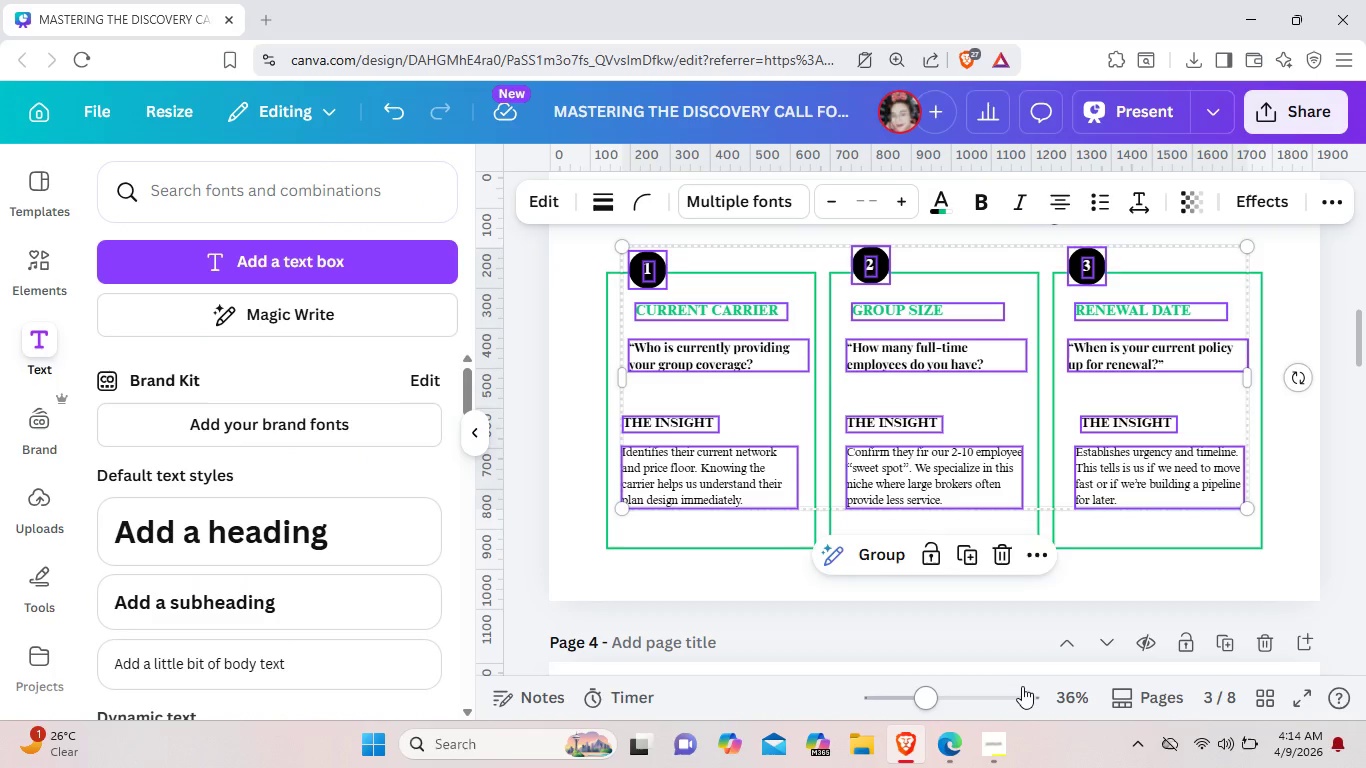 
left_click([933, 631])
 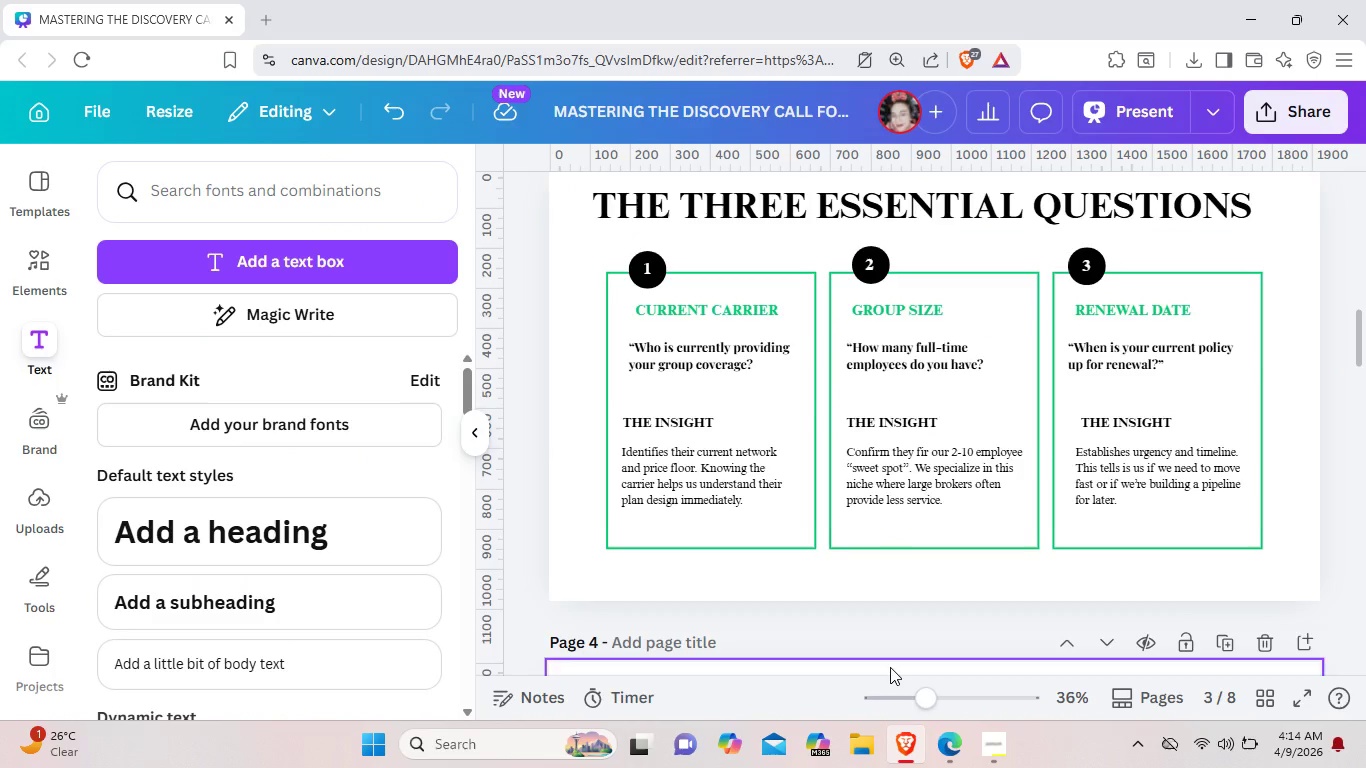 
scroll: coordinate [652, 395], scroll_direction: up, amount: 7.0
 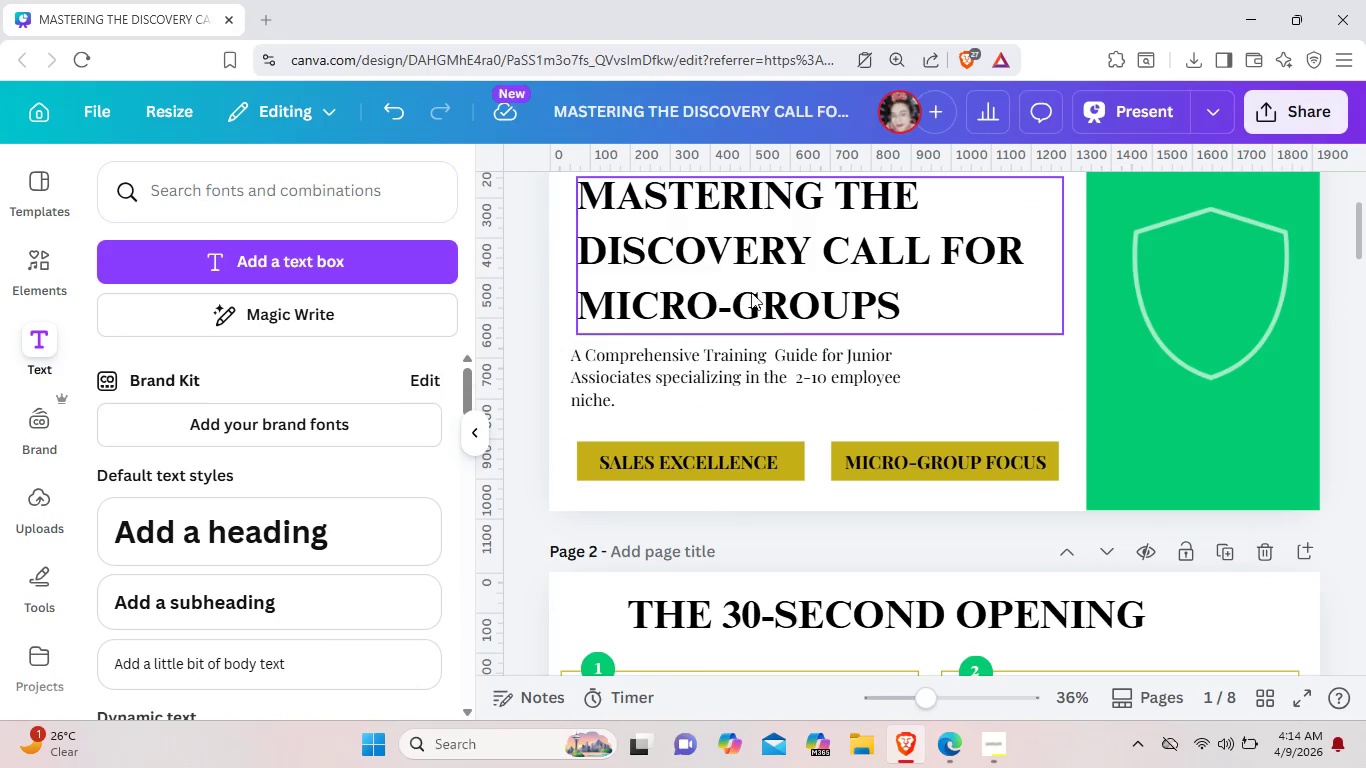 
scroll: coordinate [796, 479], scroll_direction: down, amount: 7.0
 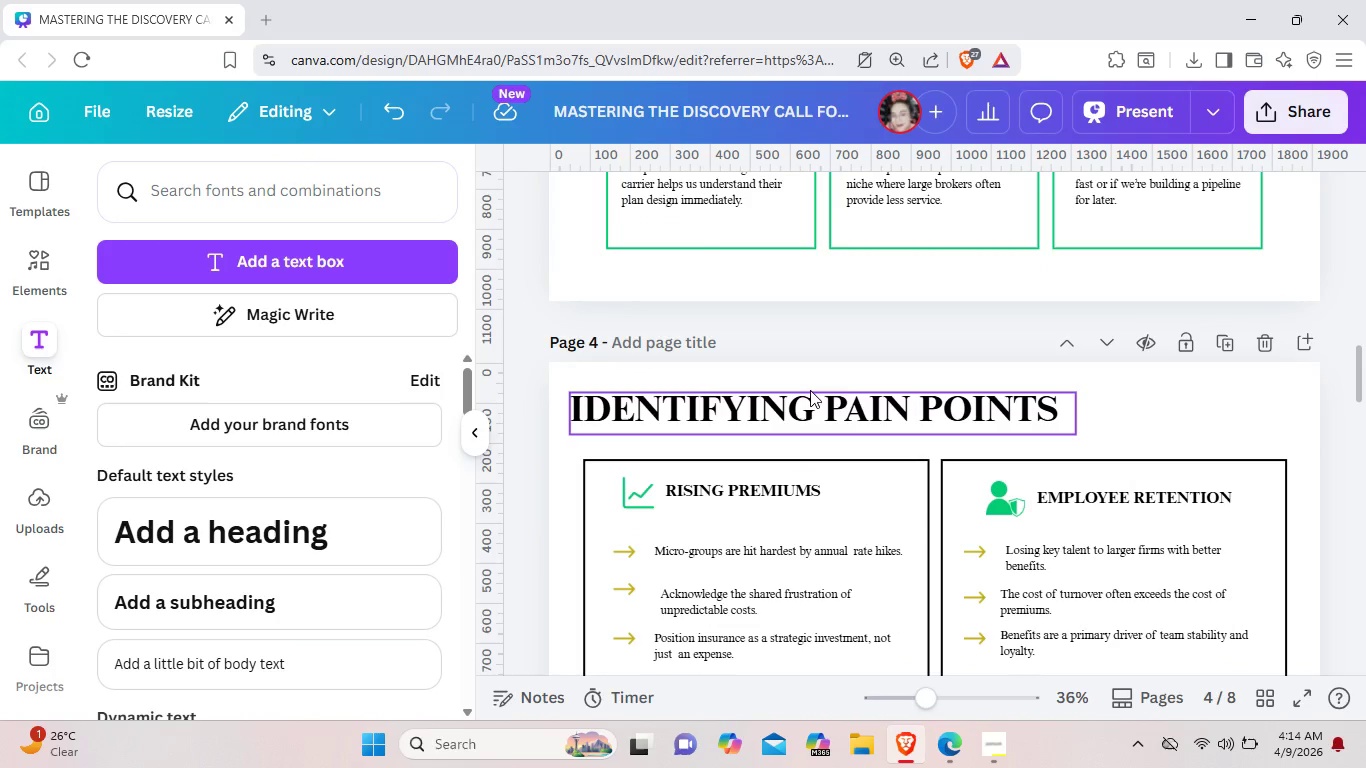 
left_click([811, 389])
 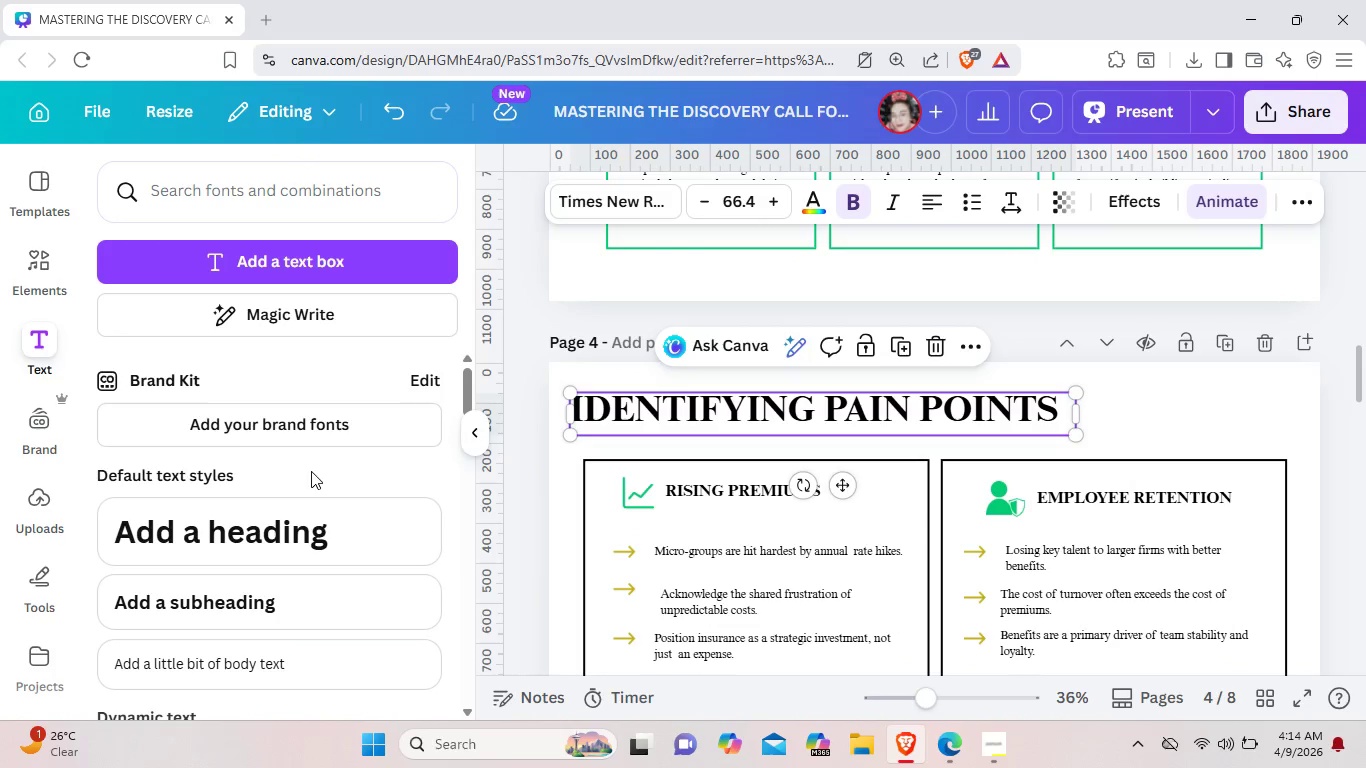 
scroll: coordinate [322, 480], scroll_direction: down, amount: 2.0
 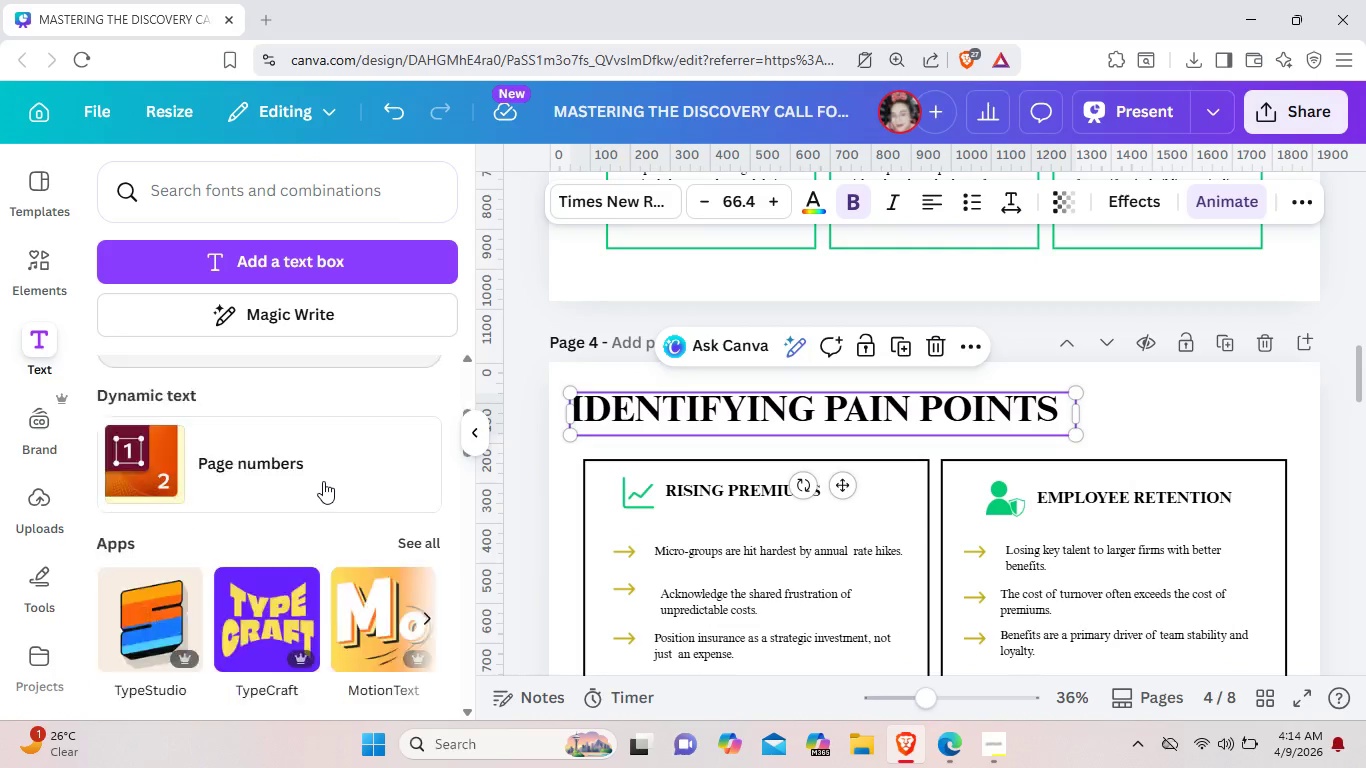 
scroll: coordinate [324, 478], scroll_direction: up, amount: 8.0
 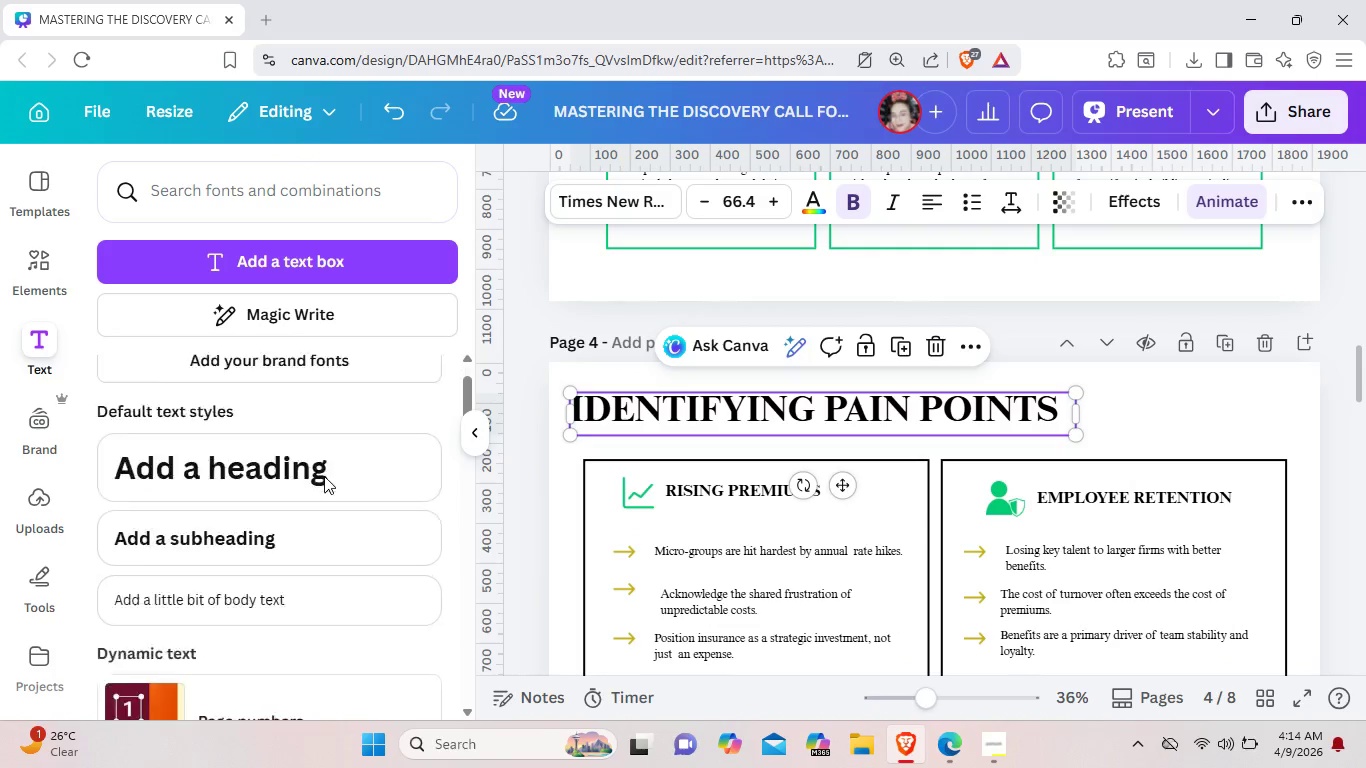 
scroll: coordinate [324, 476], scroll_direction: down, amount: 5.0
 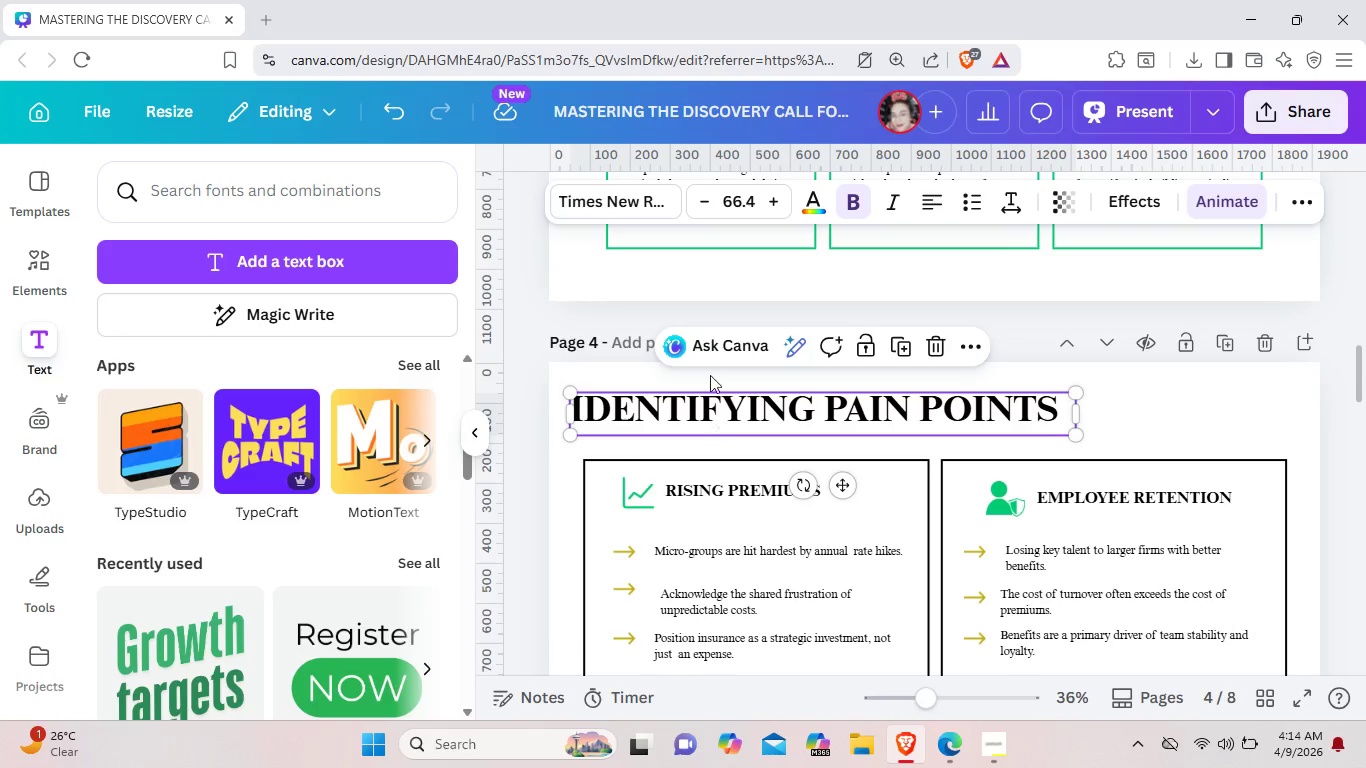 
wait(7.22)
 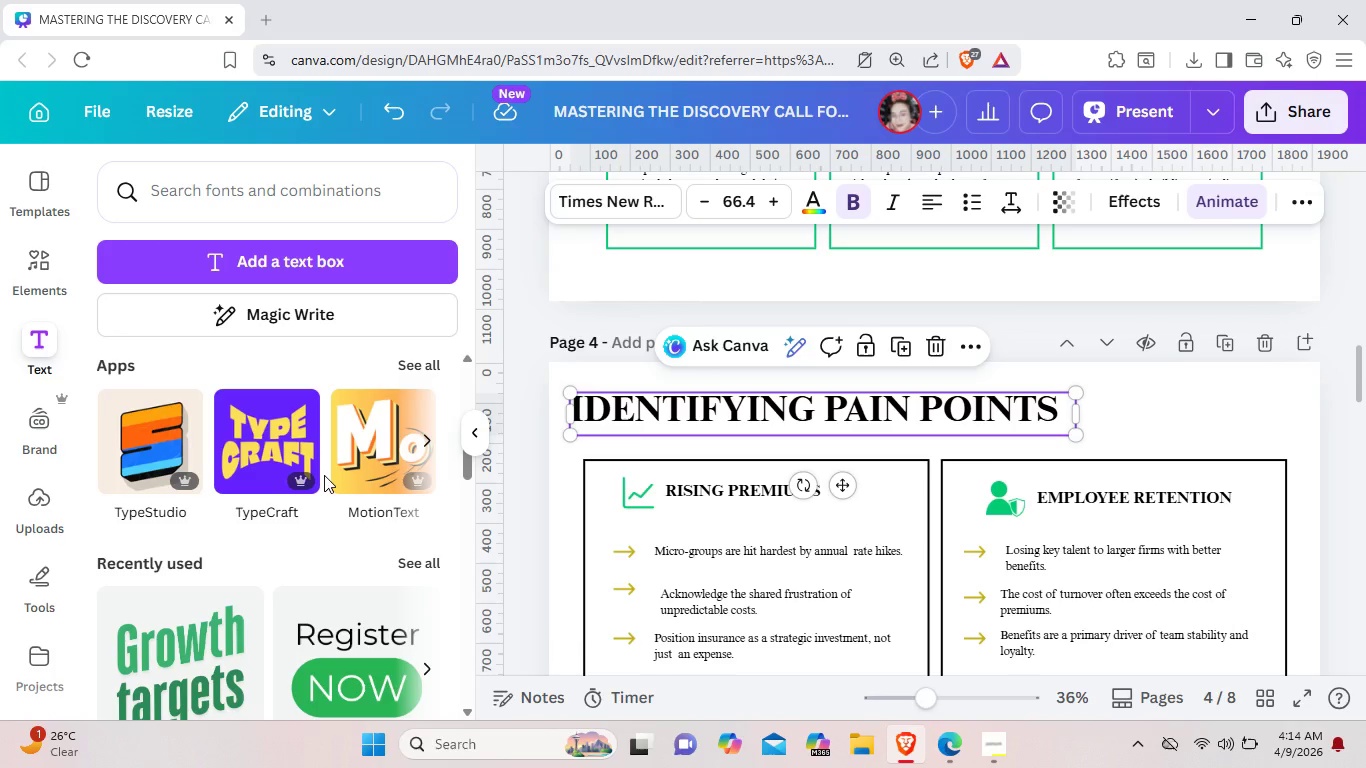 
left_click([1251, 204])
 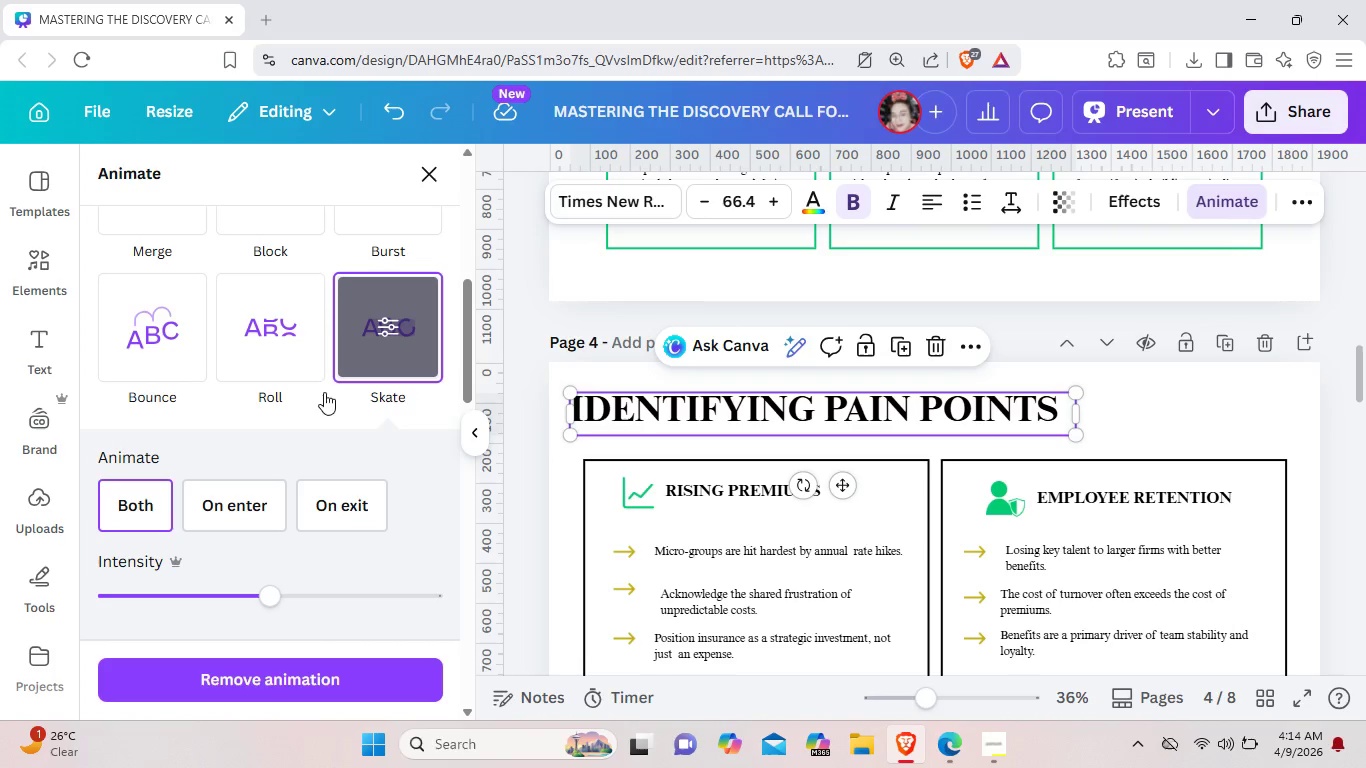 
scroll: coordinate [339, 468], scroll_direction: up, amount: 2.0
 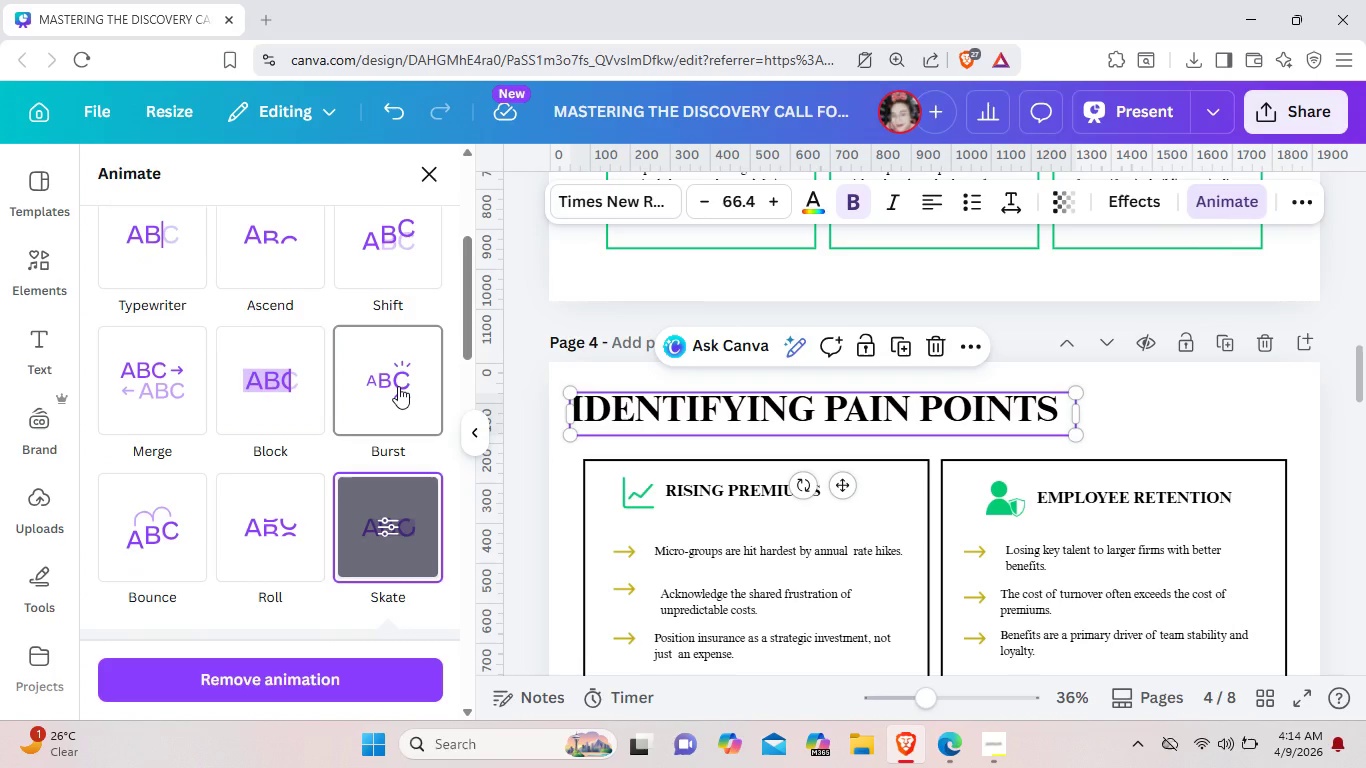 
left_click([398, 386])
 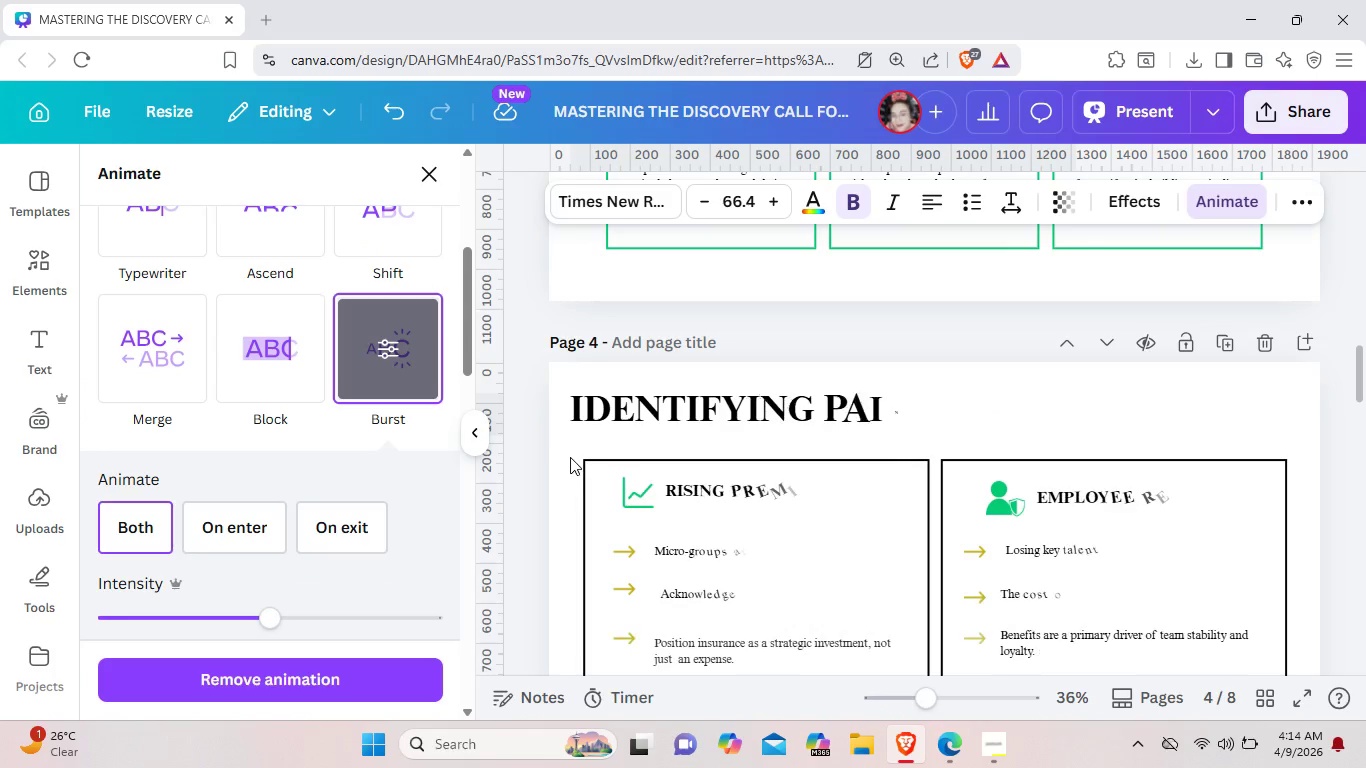 
left_click_drag(start_coordinate=[568, 451], to_coordinate=[1077, 627])
 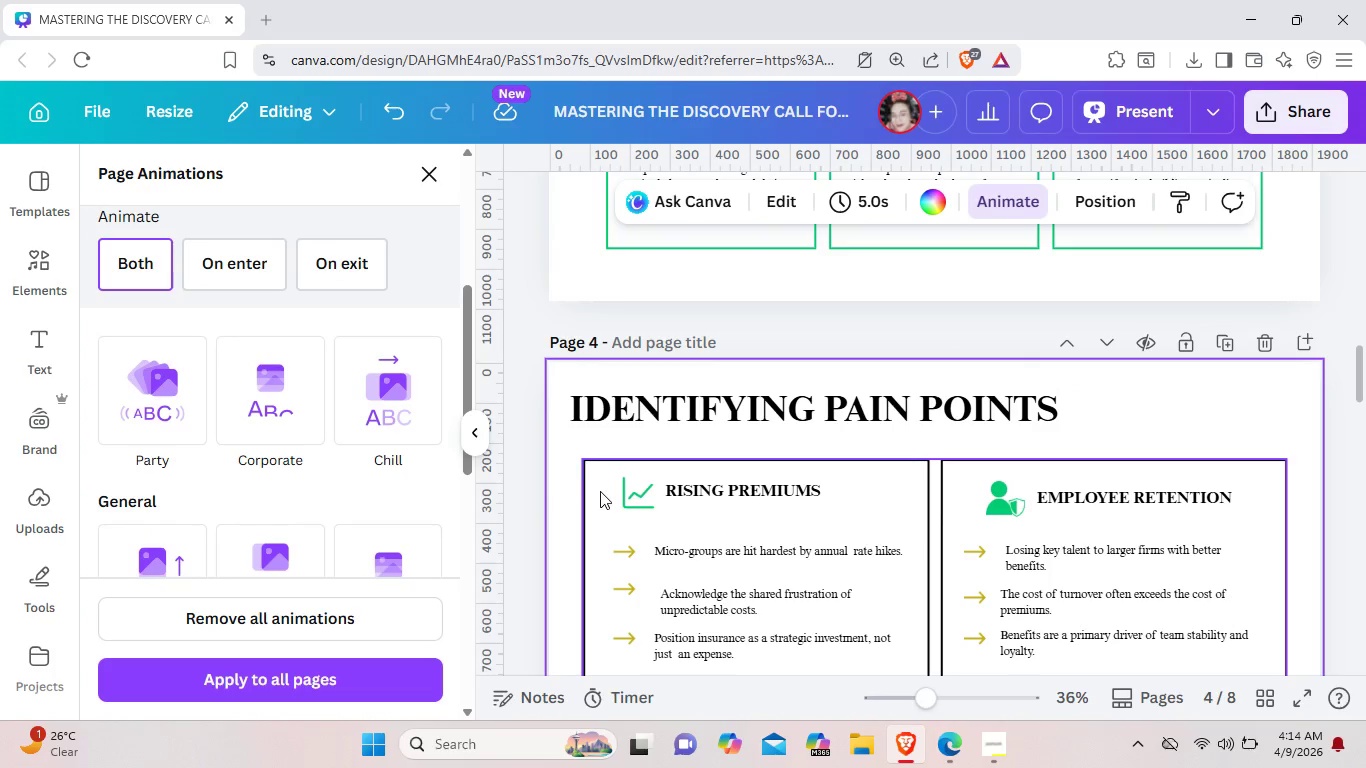 
left_click([600, 491])
 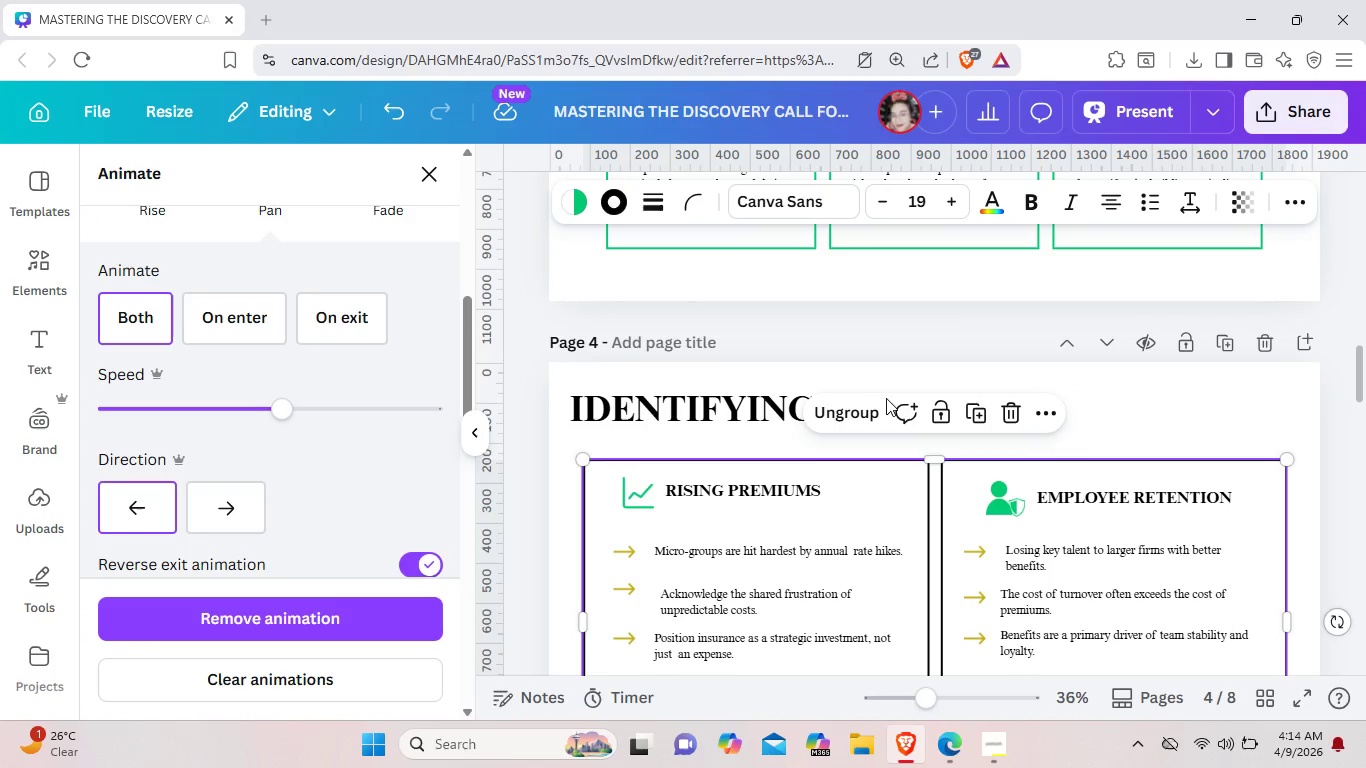 
left_click([848, 406])
 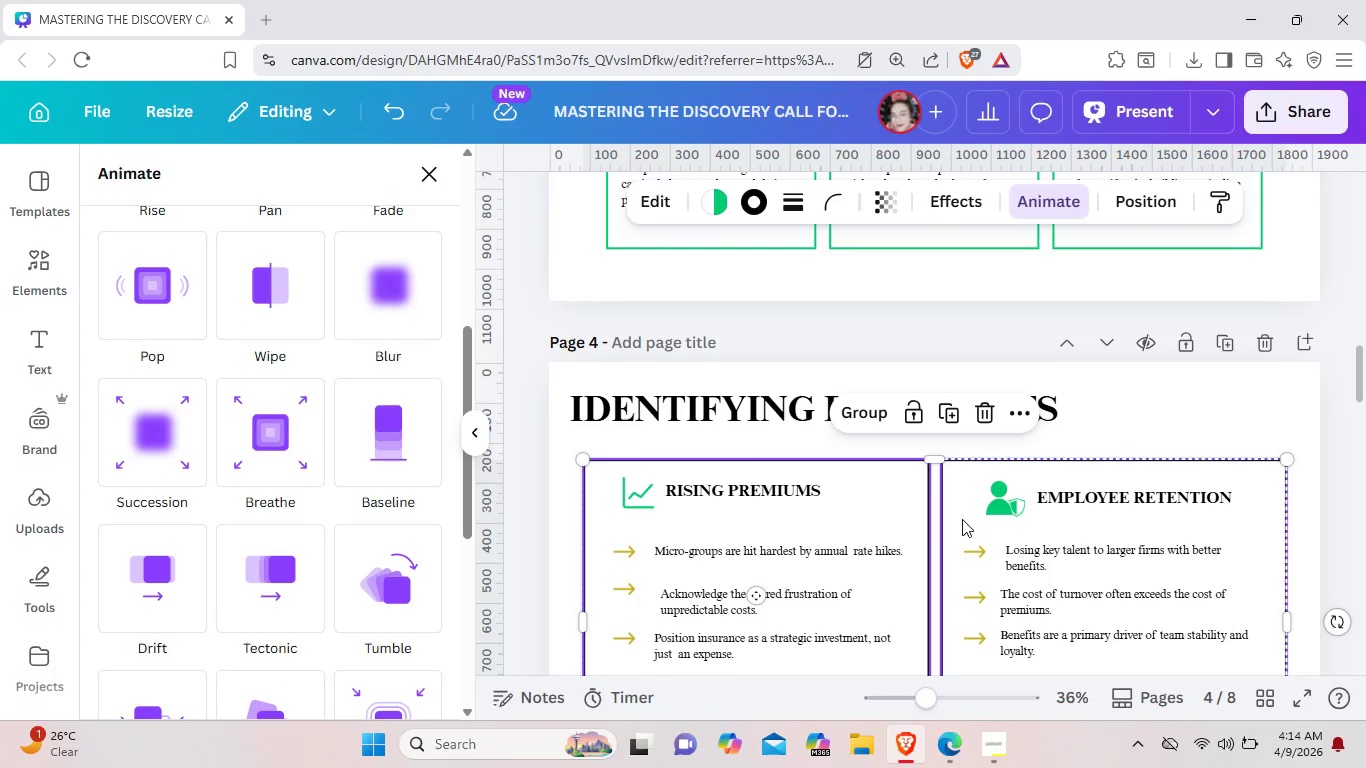 
left_click([962, 520])
 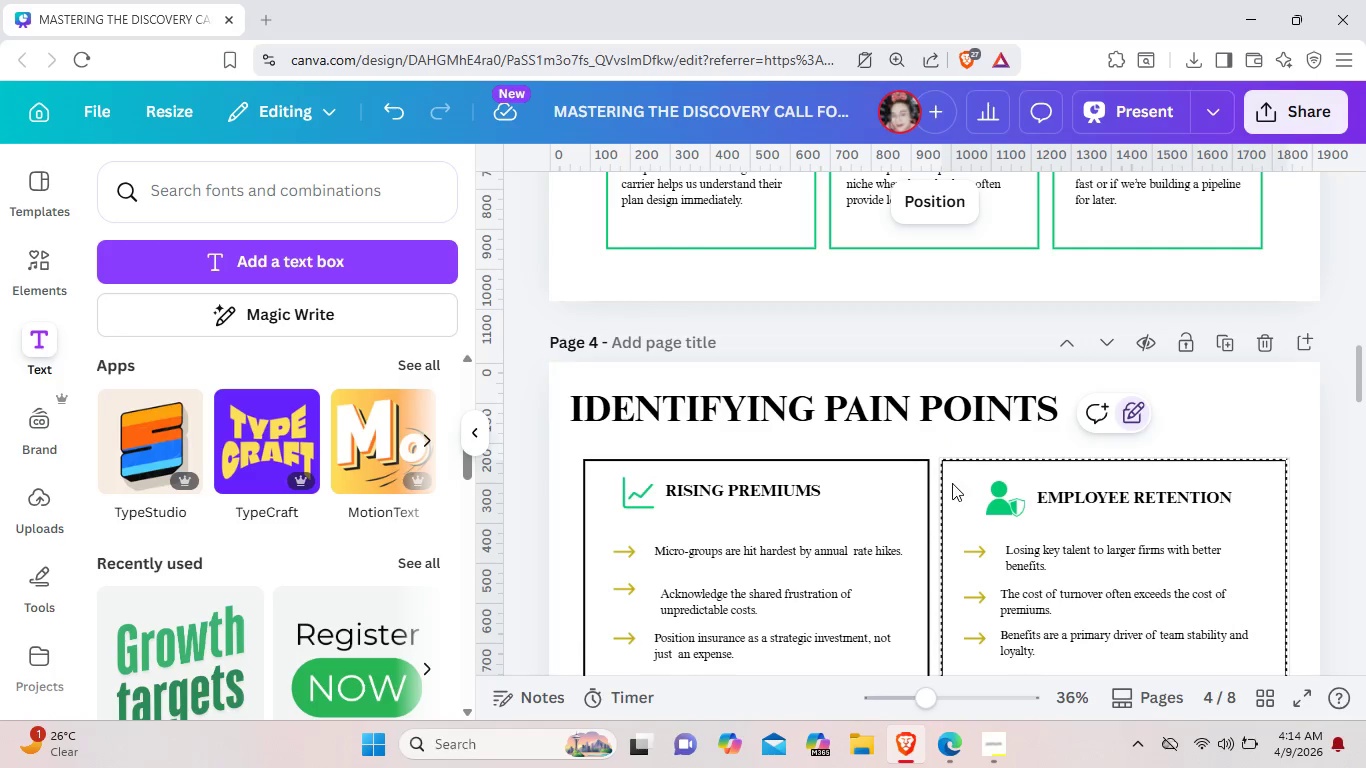 
left_click([952, 483])
 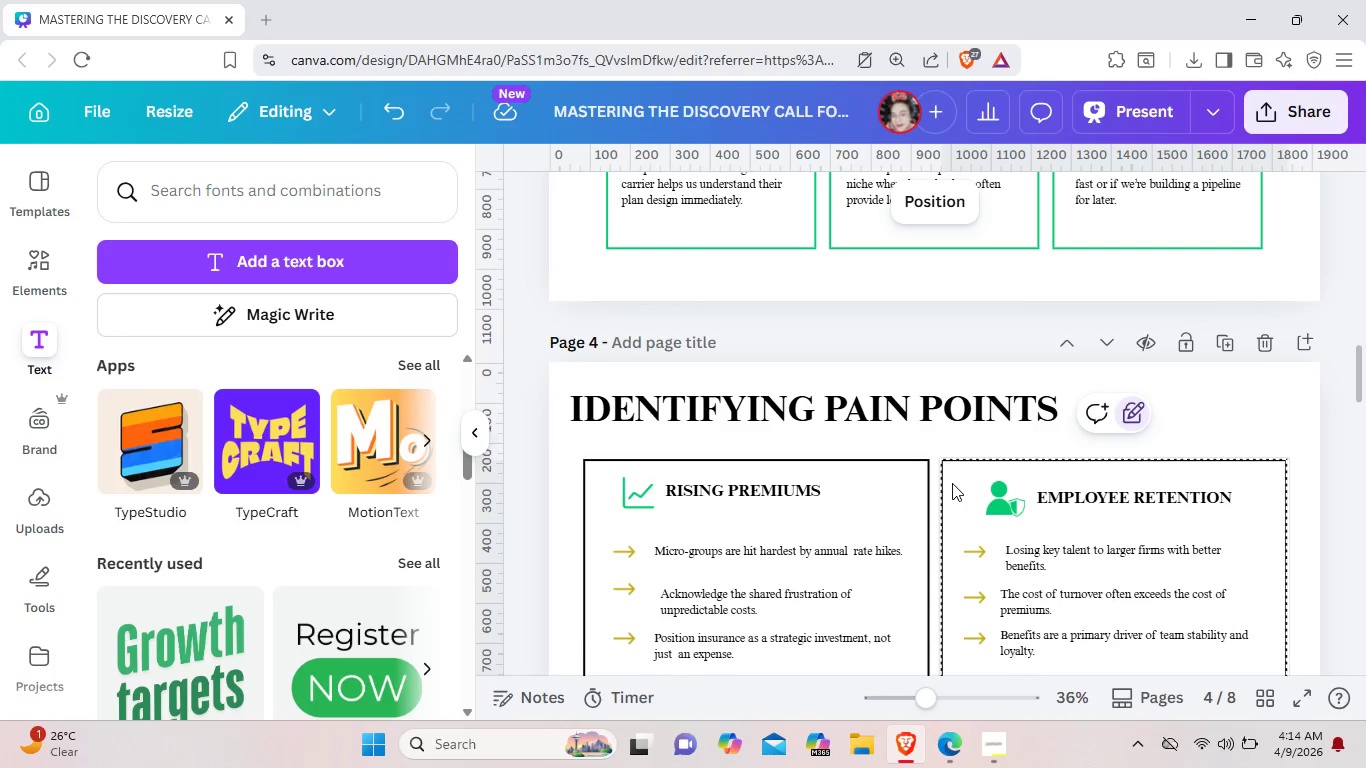 
right_click([952, 483])
 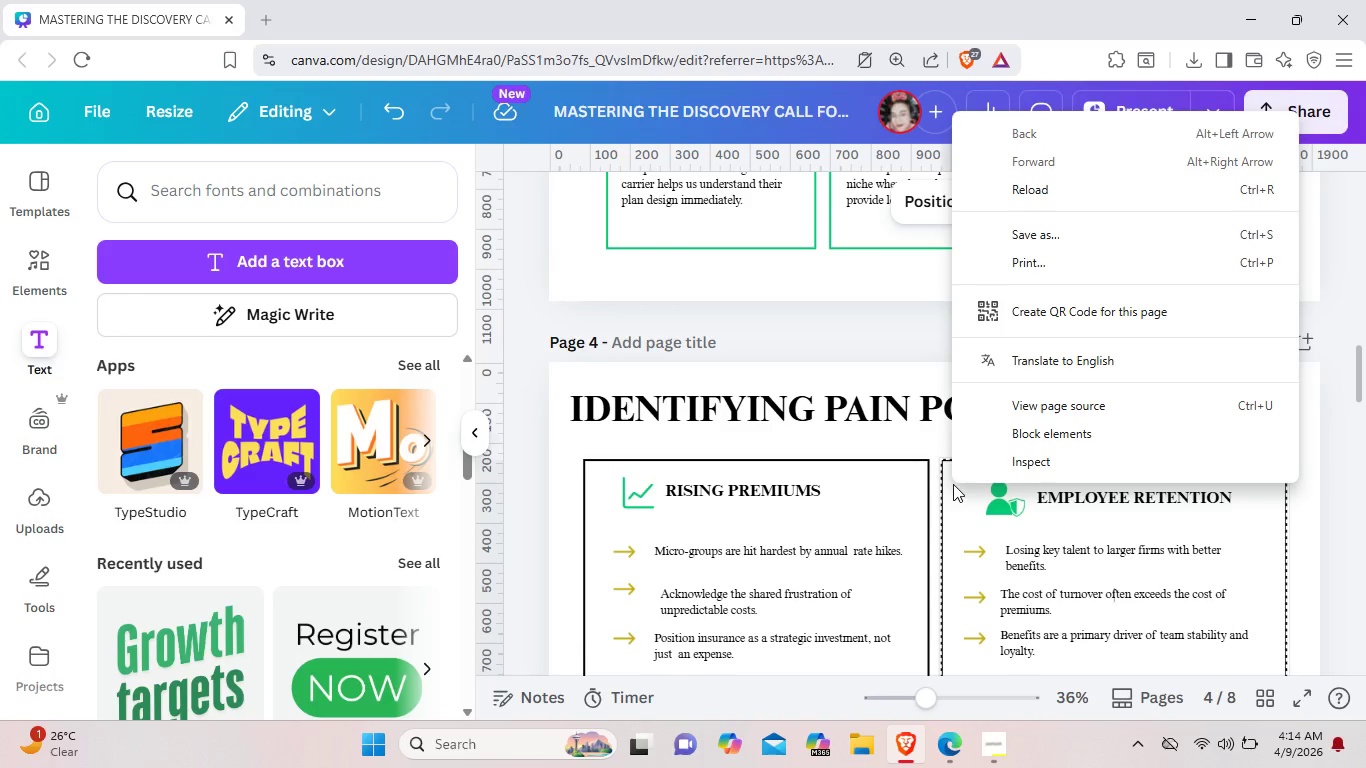 
left_click([956, 486])
 